 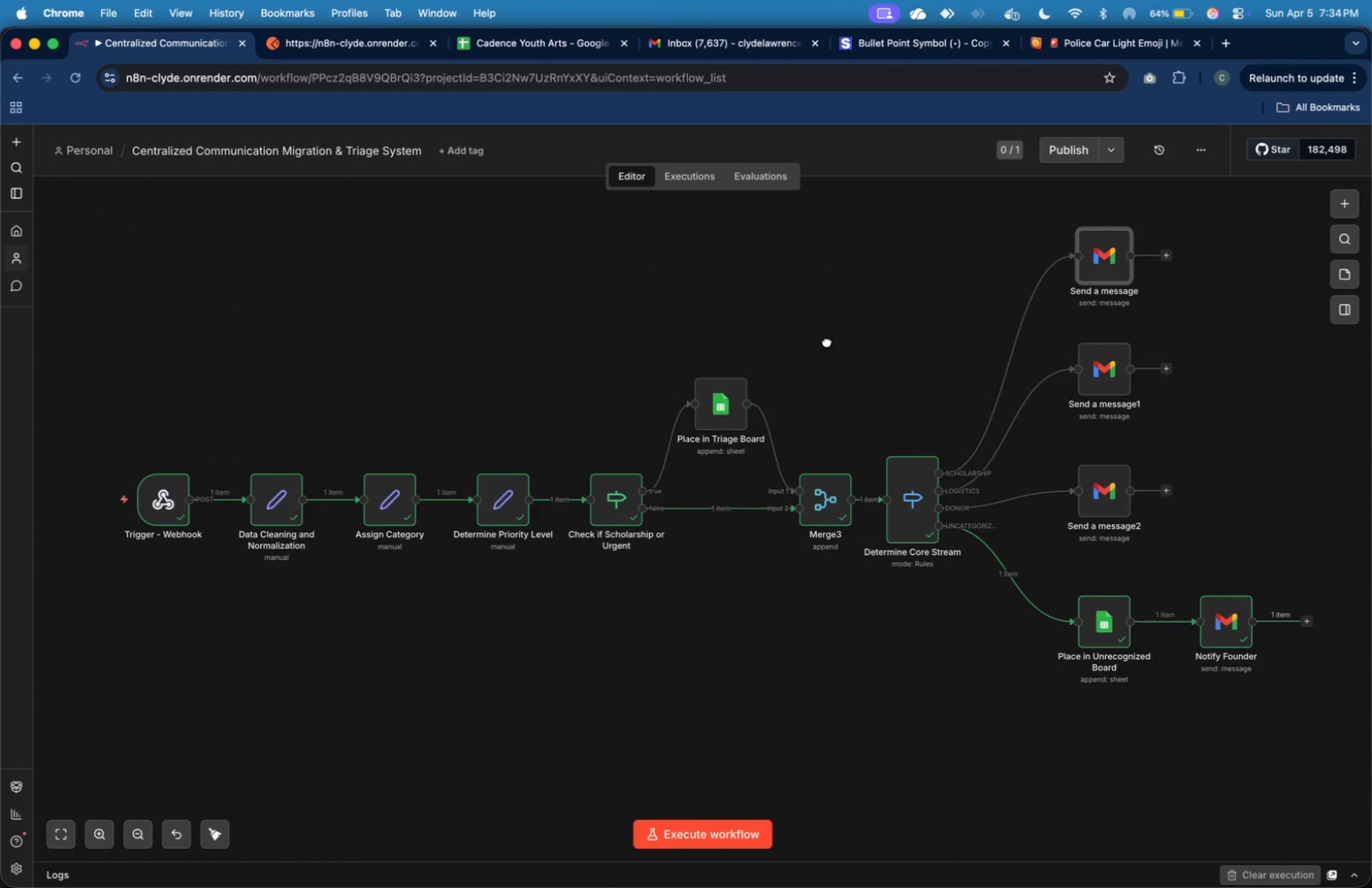 
left_click([803, 345])
 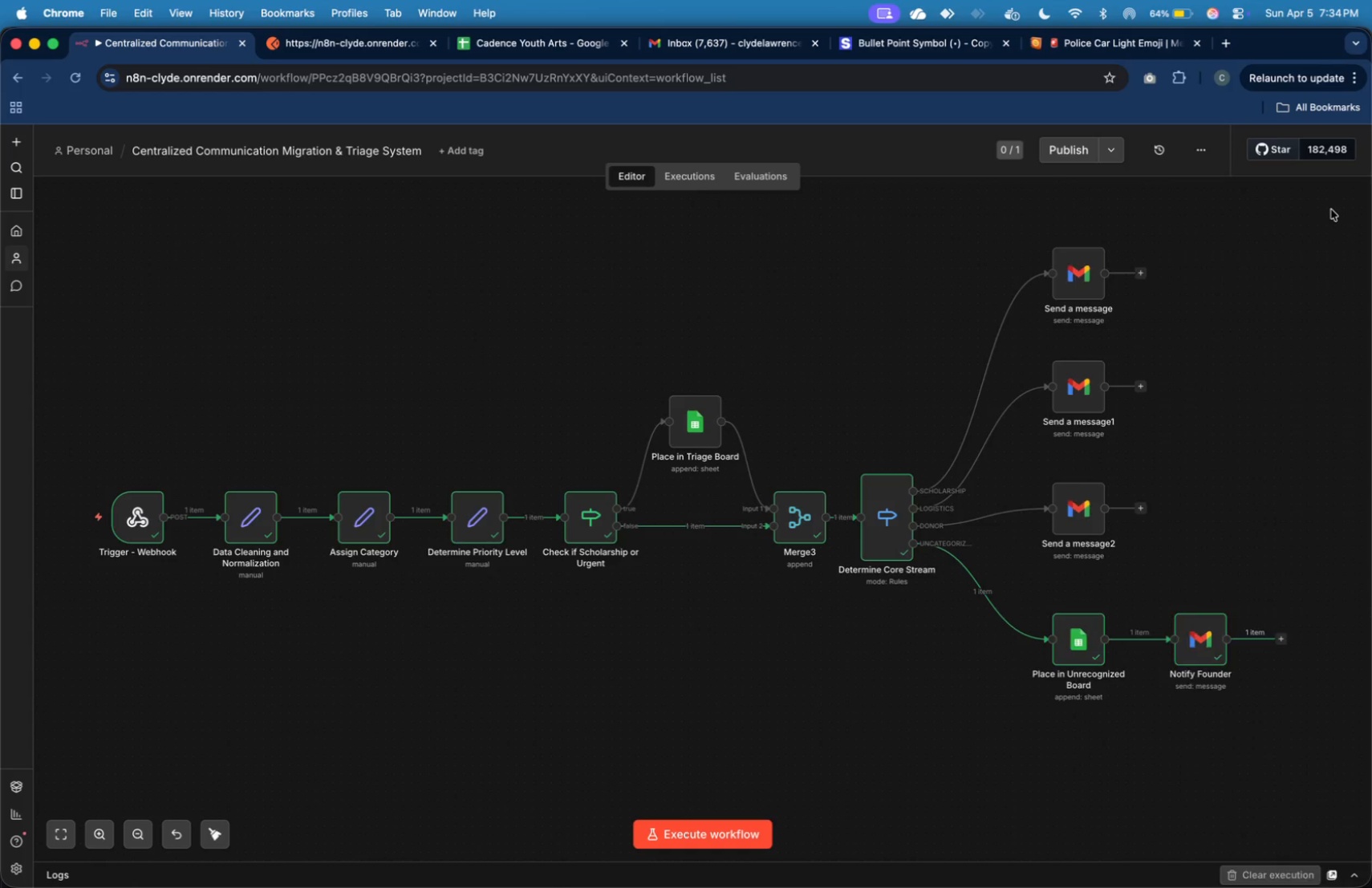 
type(err)
 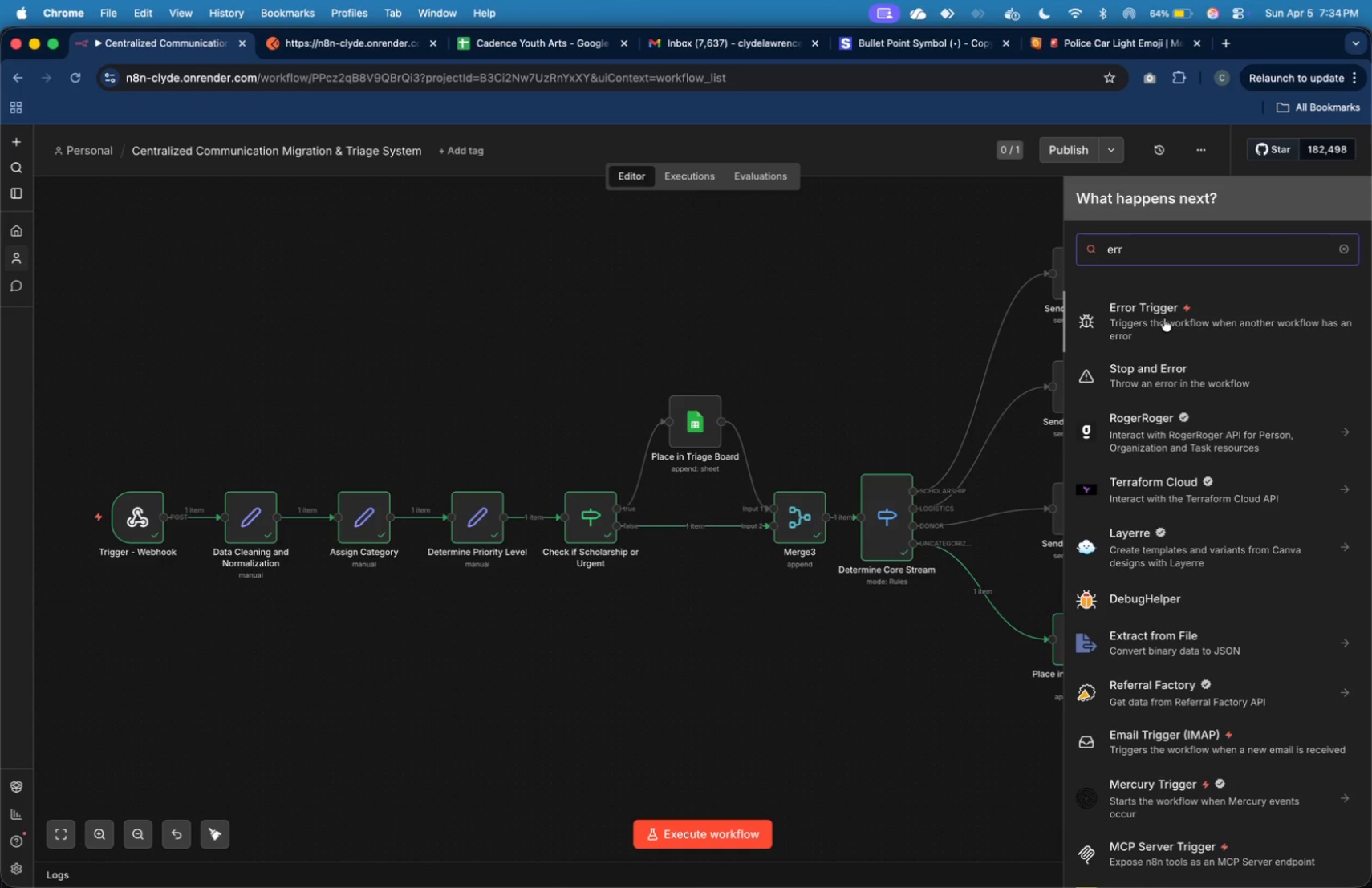 
left_click([1164, 322])
 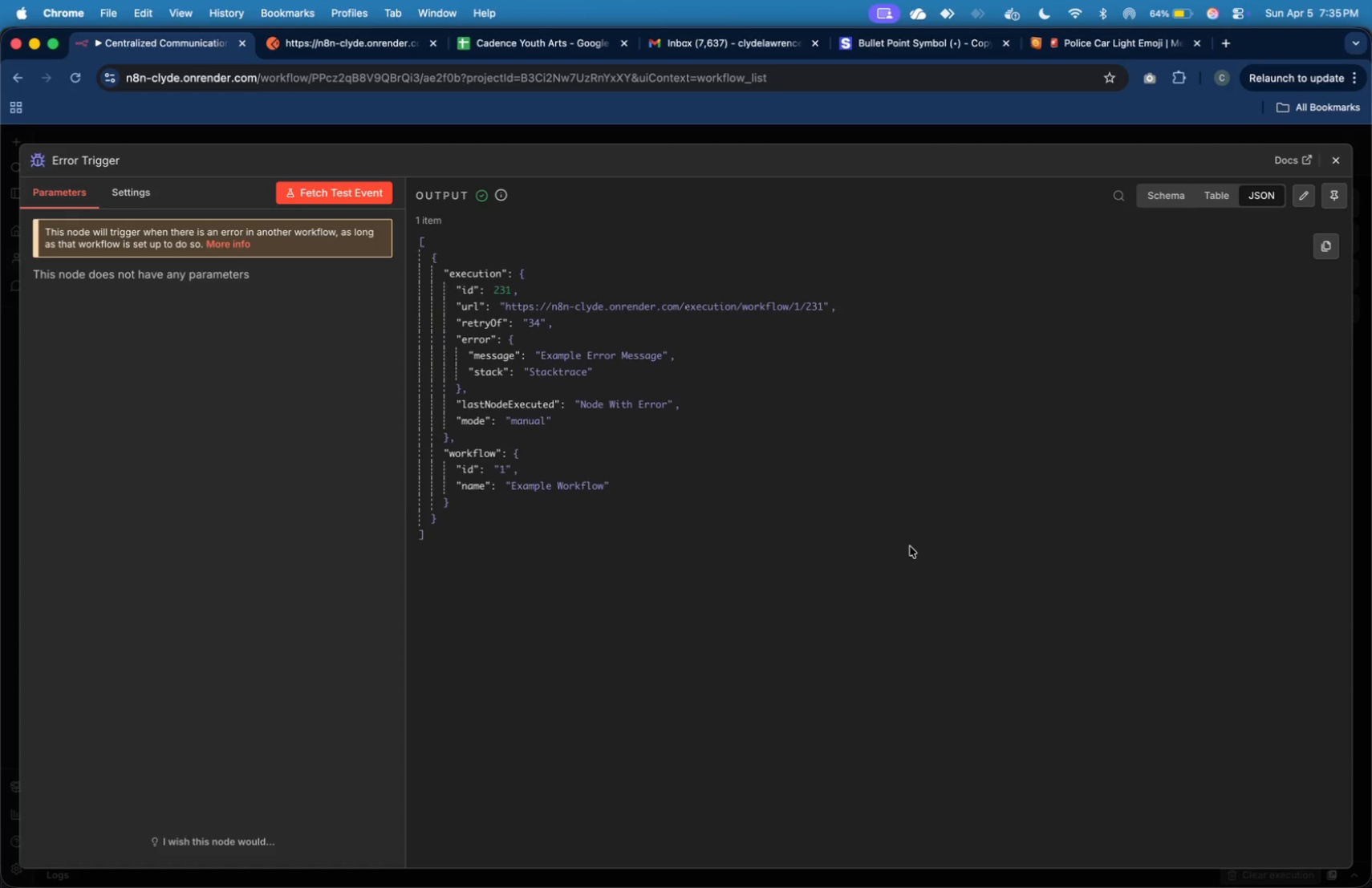 
wait(40.88)
 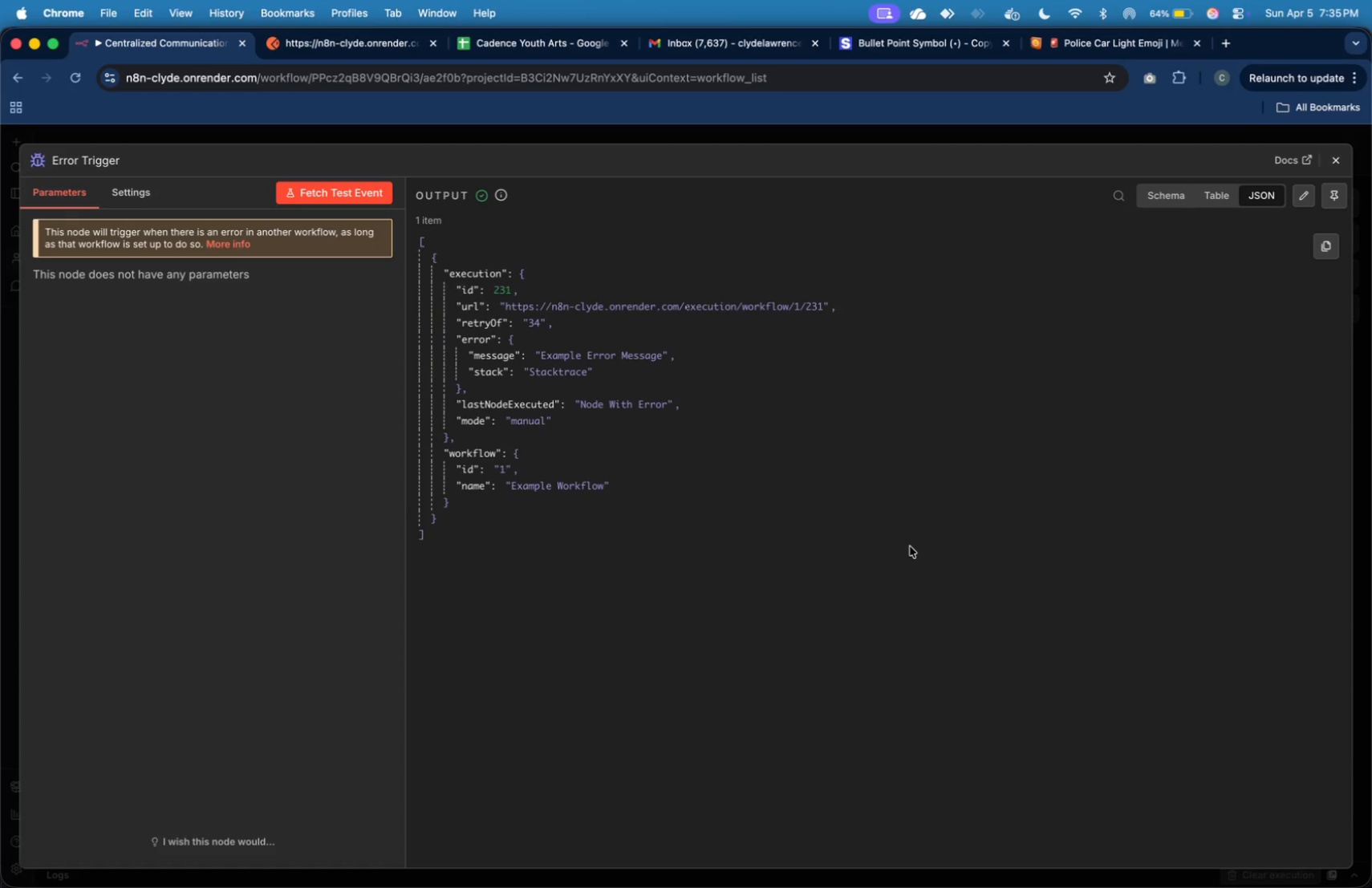 
left_click_drag(start_coordinate=[820, 381], to_coordinate=[175, 718])
 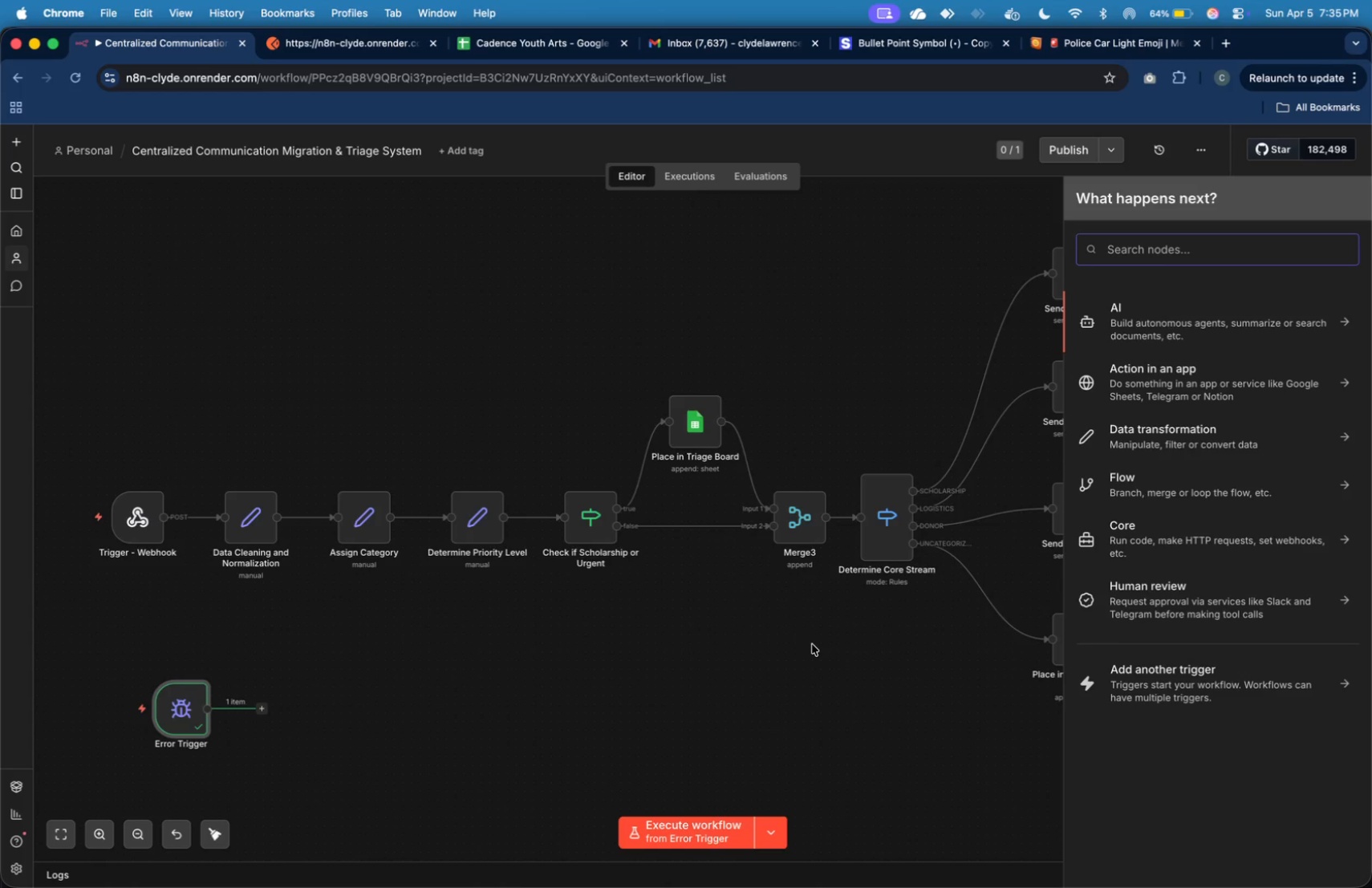 
wait(19.0)
 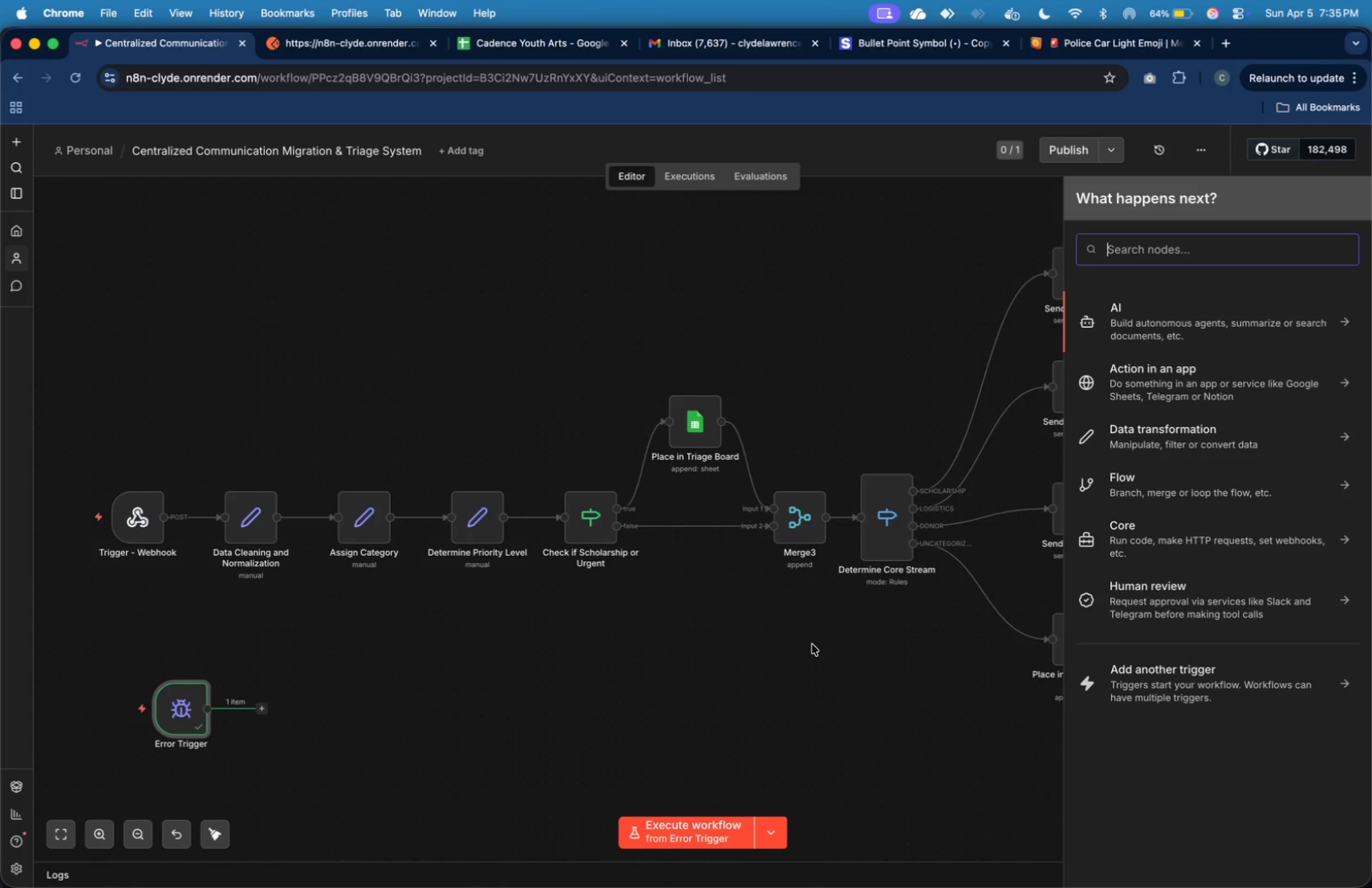 
key(Meta+C)
 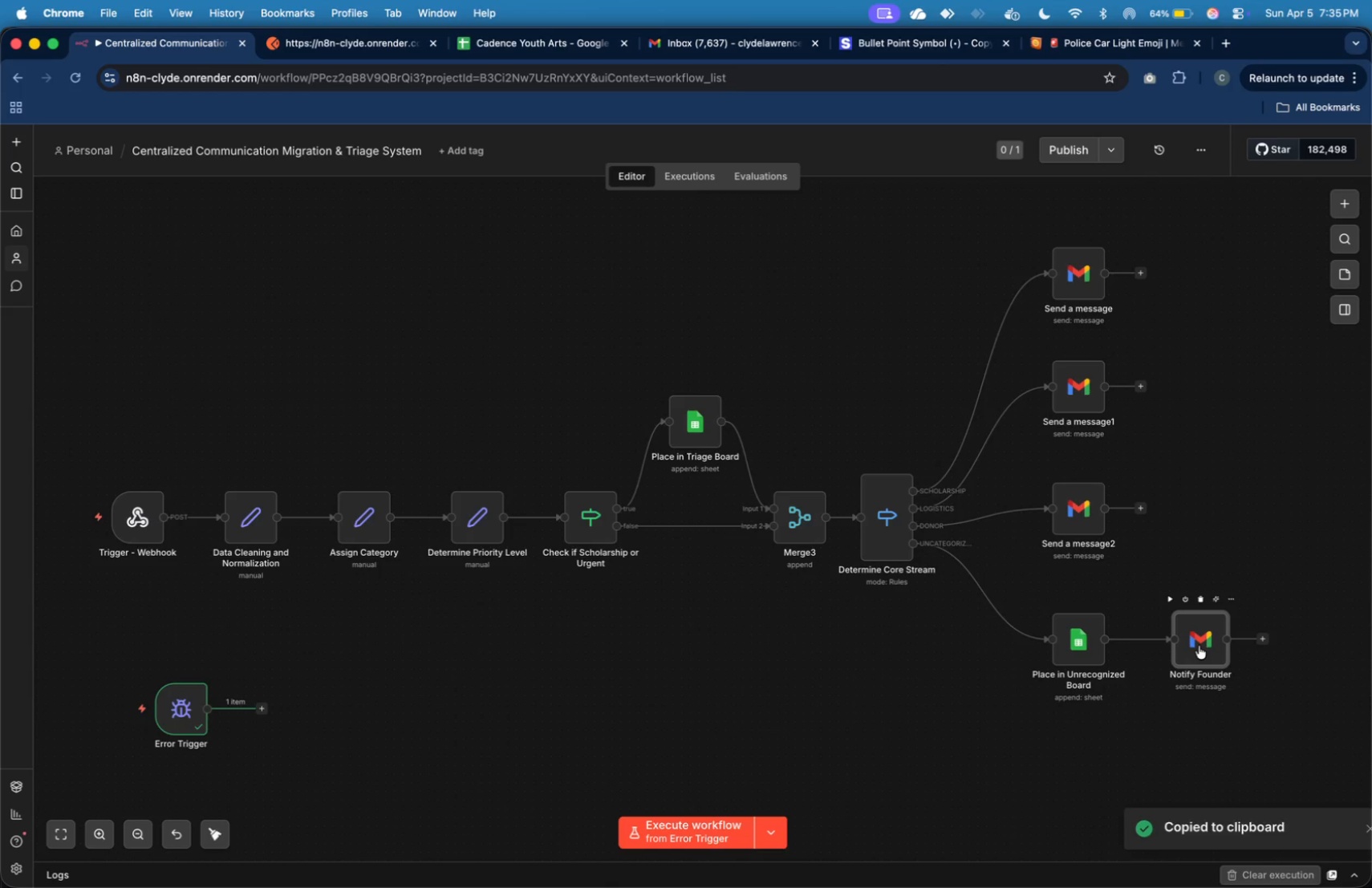 
key(Meta+V)
 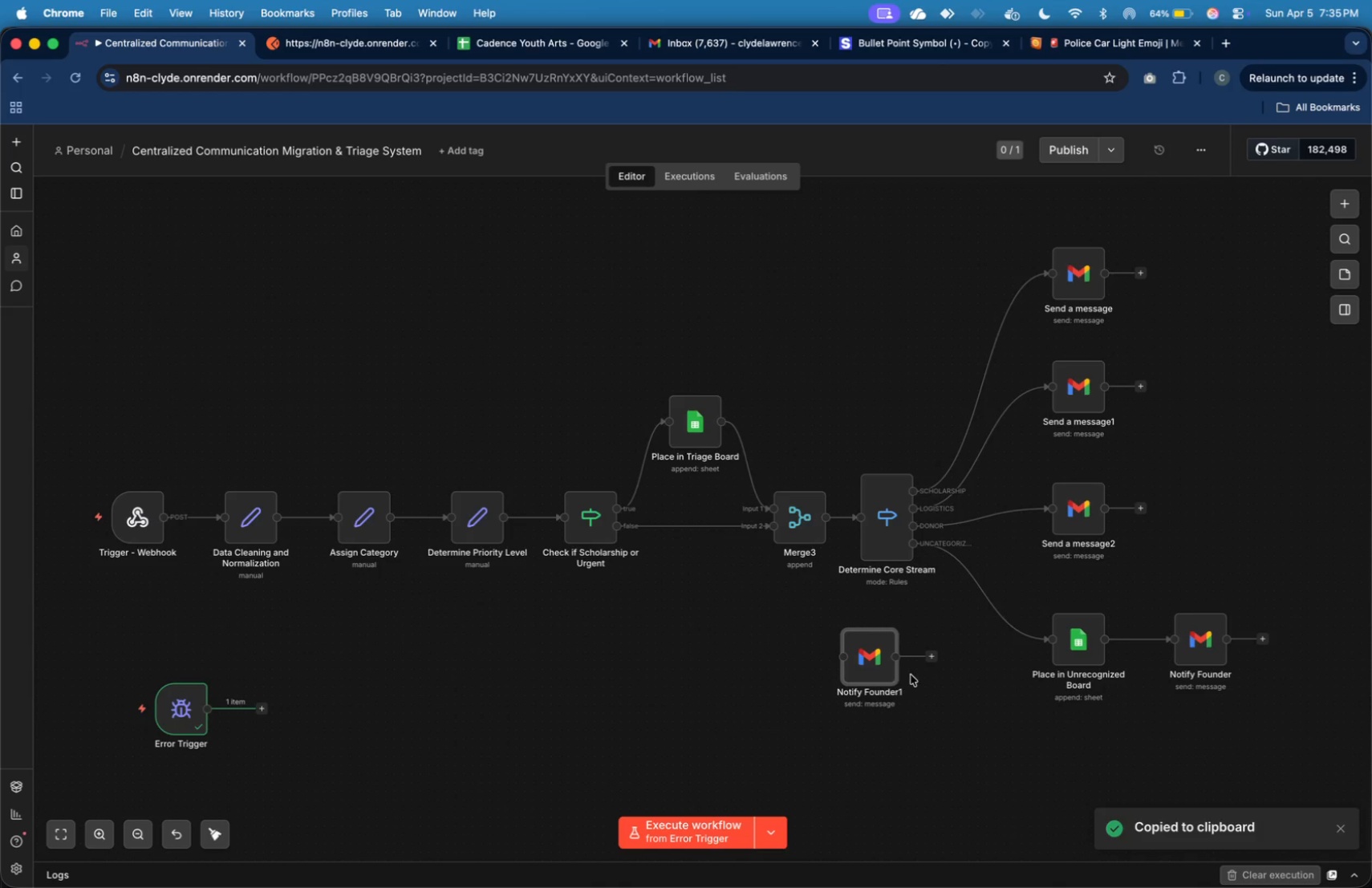 
left_click_drag(start_coordinate=[878, 663], to_coordinate=[331, 717])
 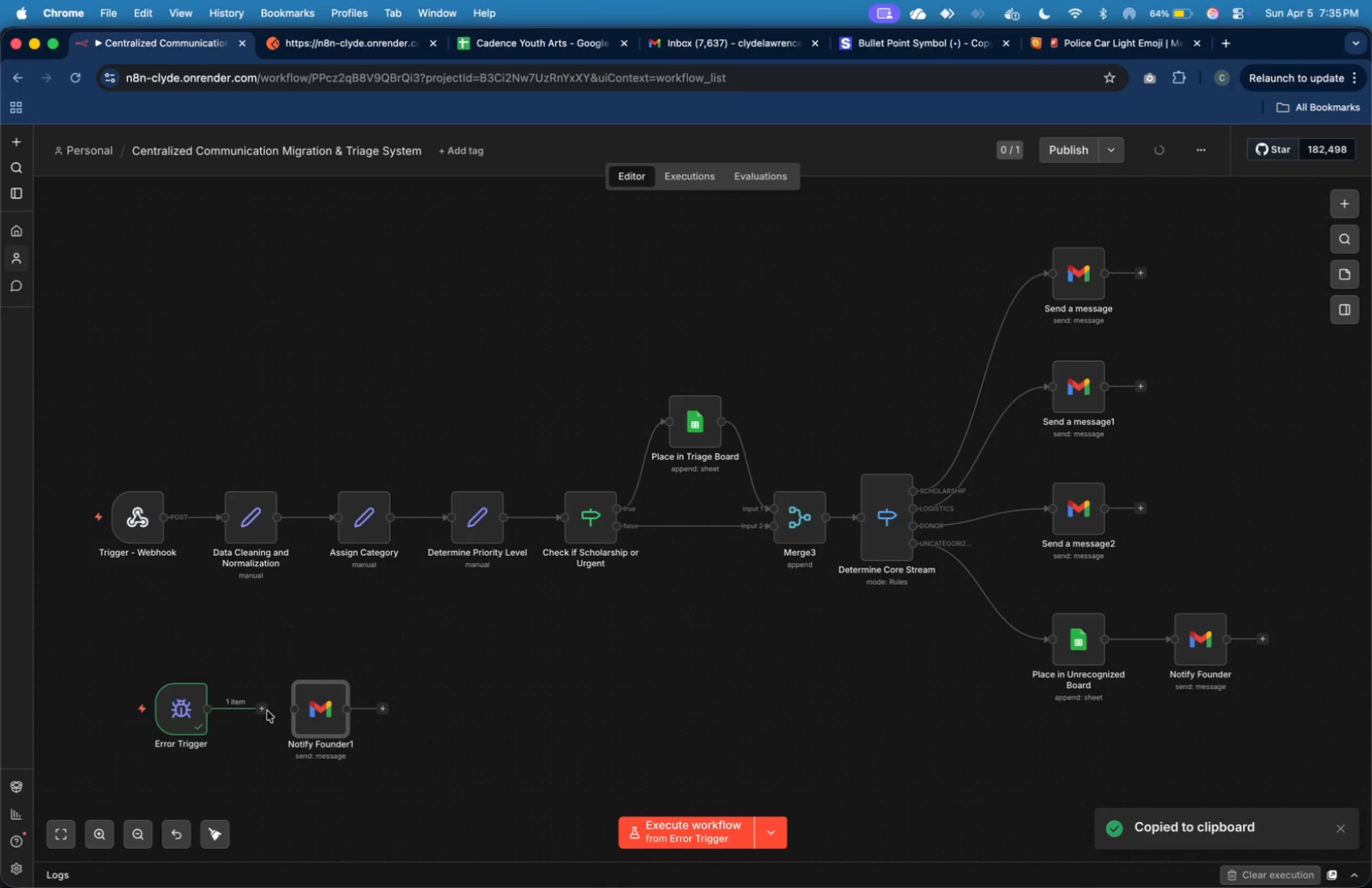 
left_click_drag(start_coordinate=[266, 711], to_coordinate=[285, 716])
 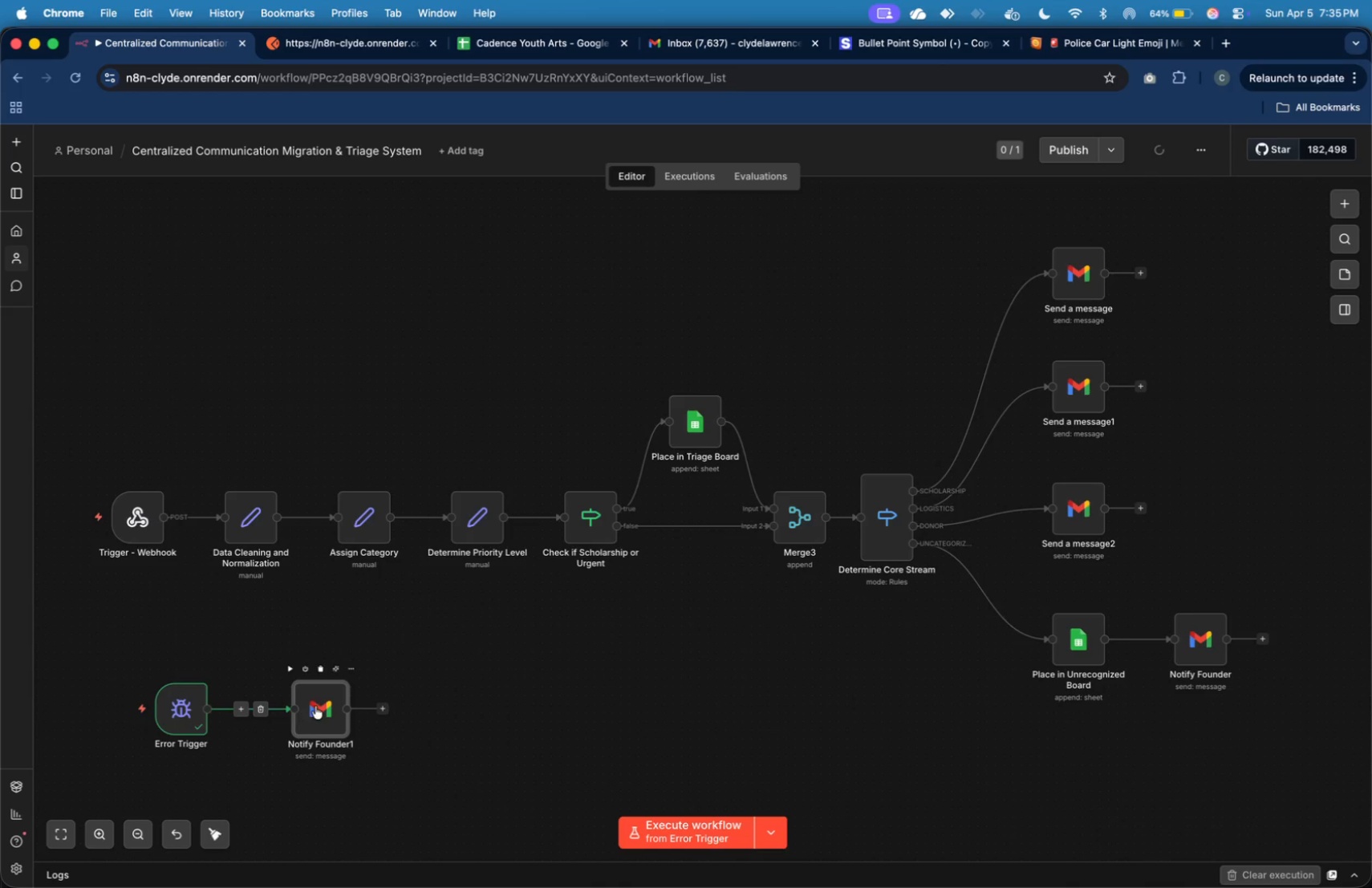 
left_click_drag(start_coordinate=[315, 706], to_coordinate=[298, 709])
 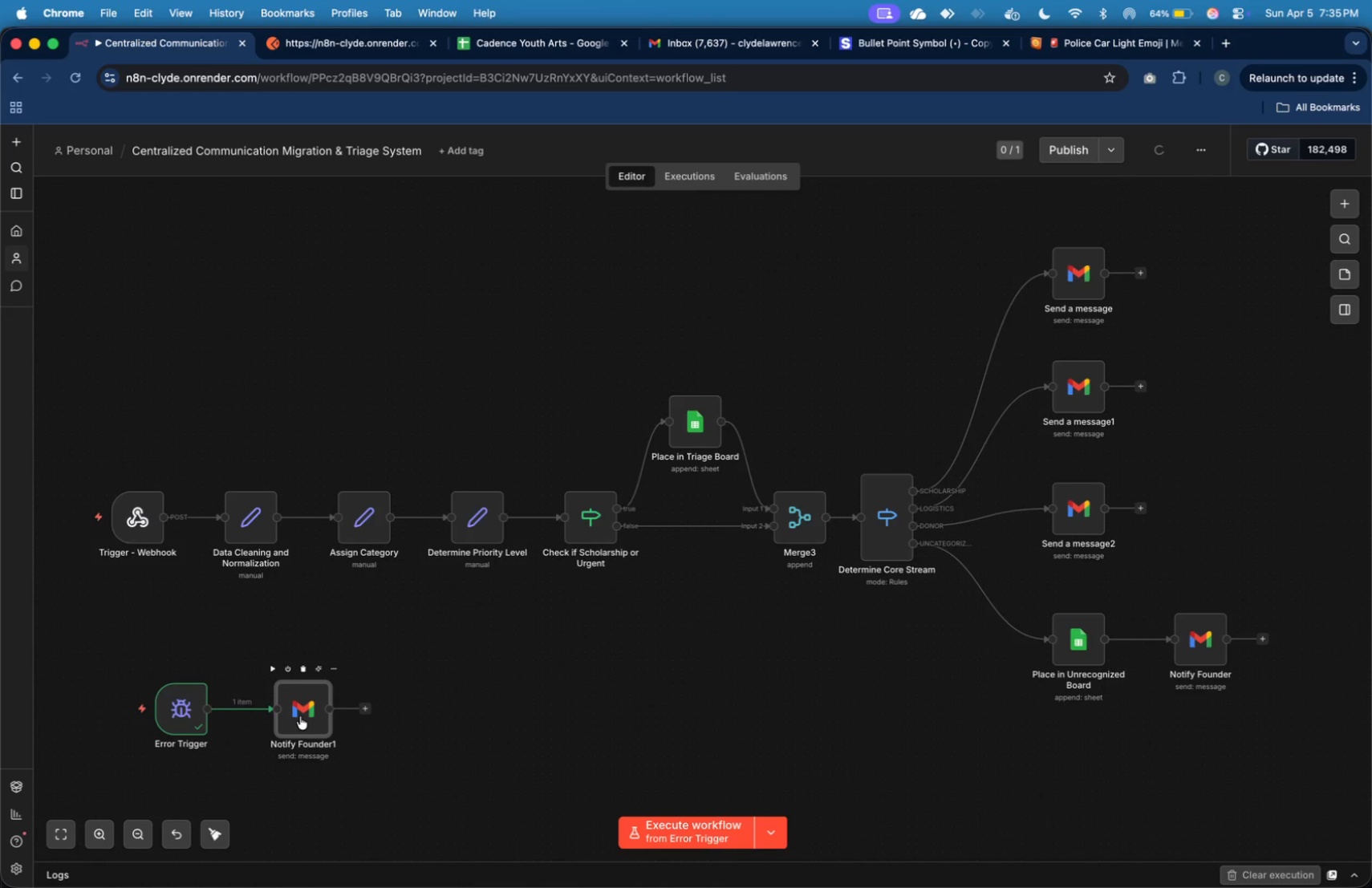 
double_click([300, 716])
 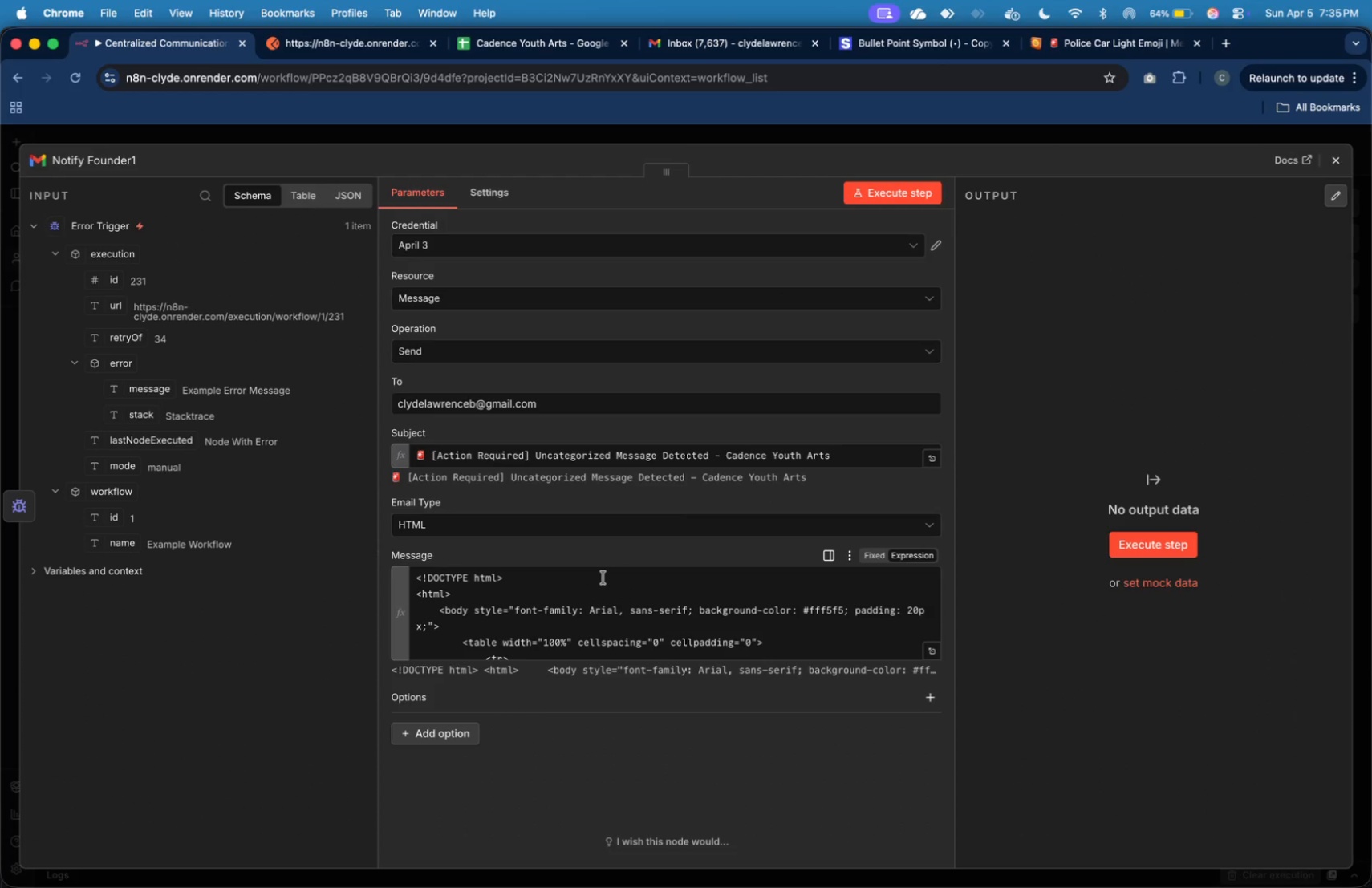 
wait(8.84)
 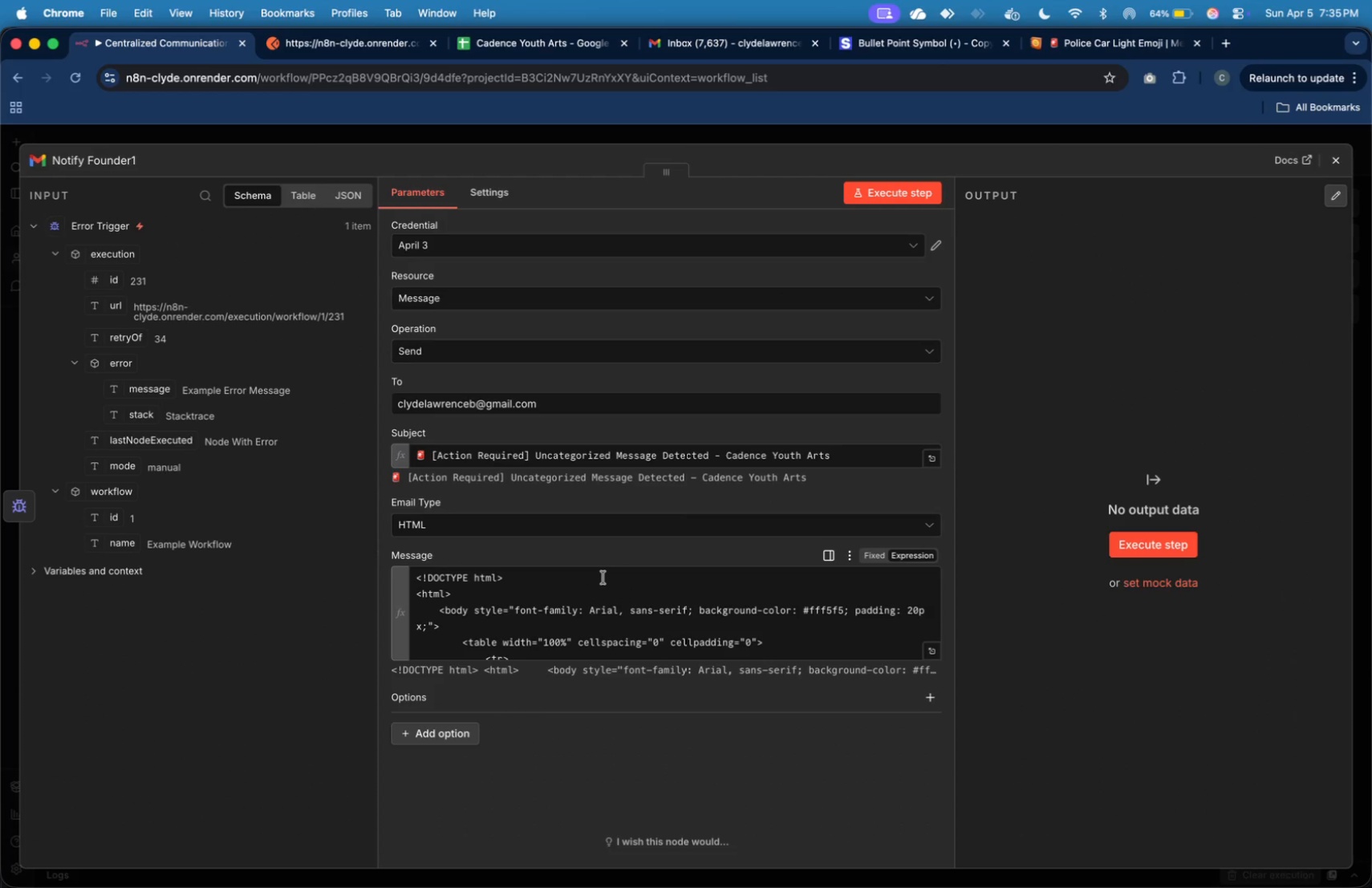 
left_click([607, 462])
 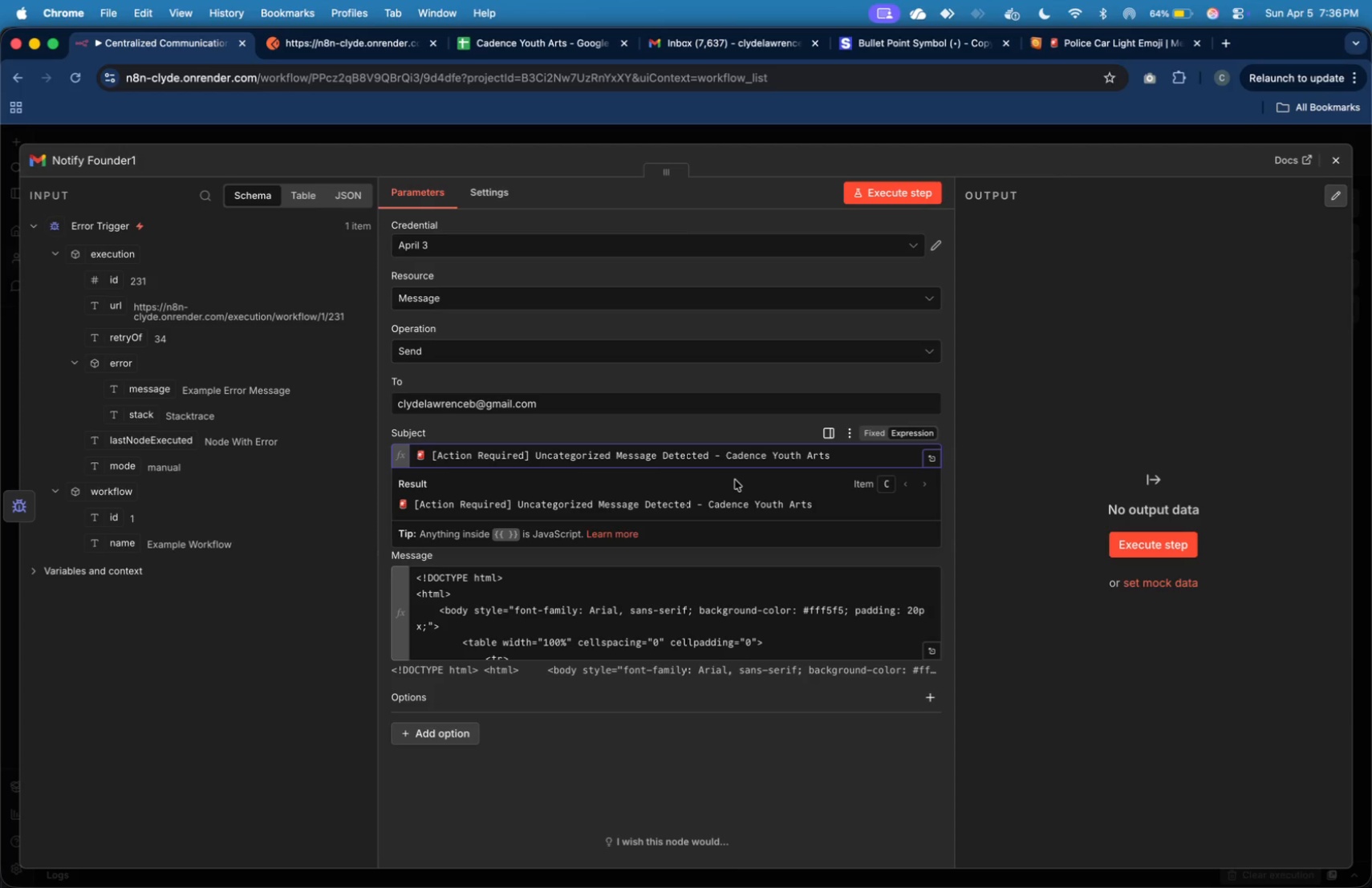 
wait(12.63)
 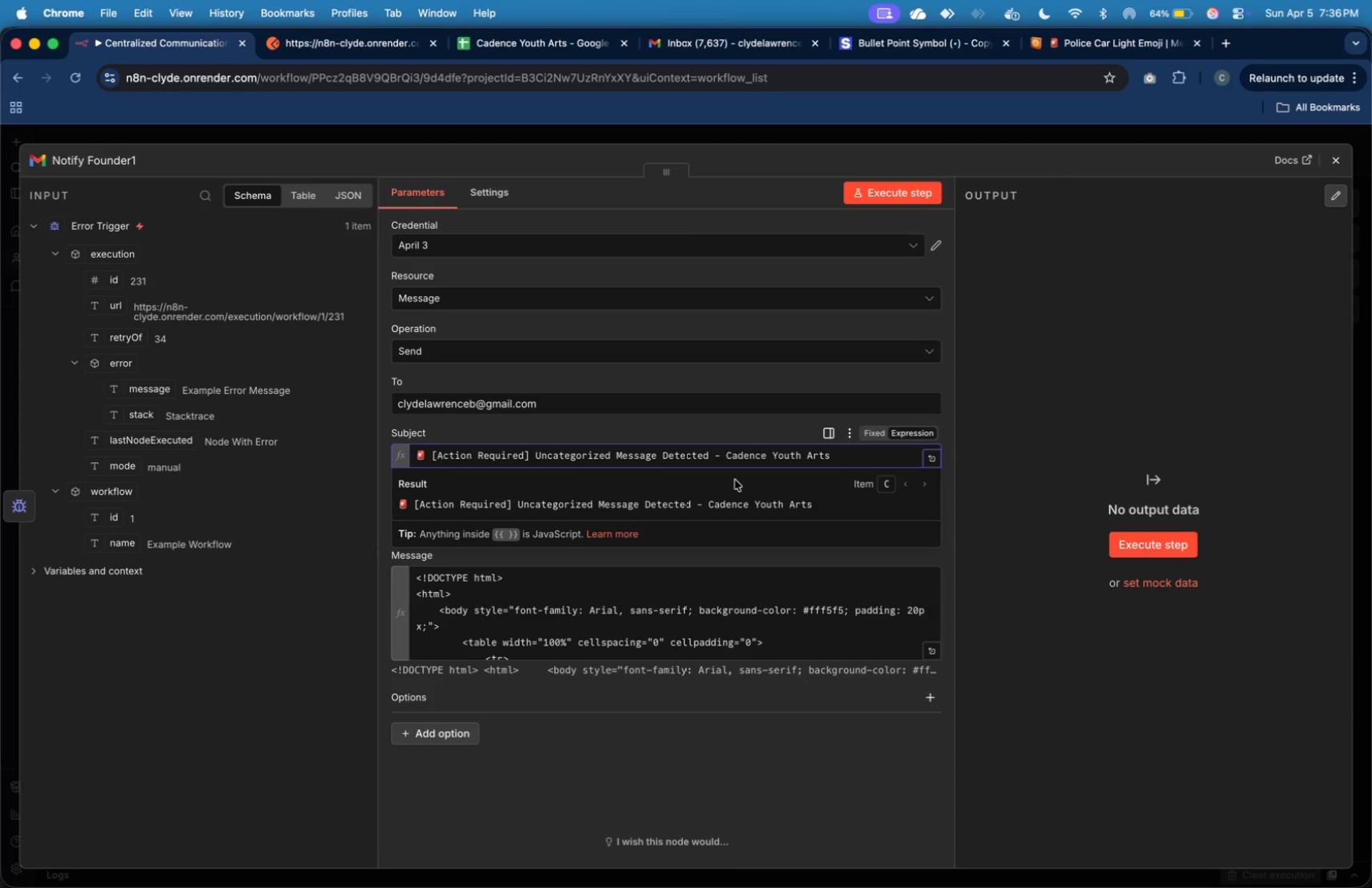 
hold_key(key=ArrowLeft, duration=1.51)
 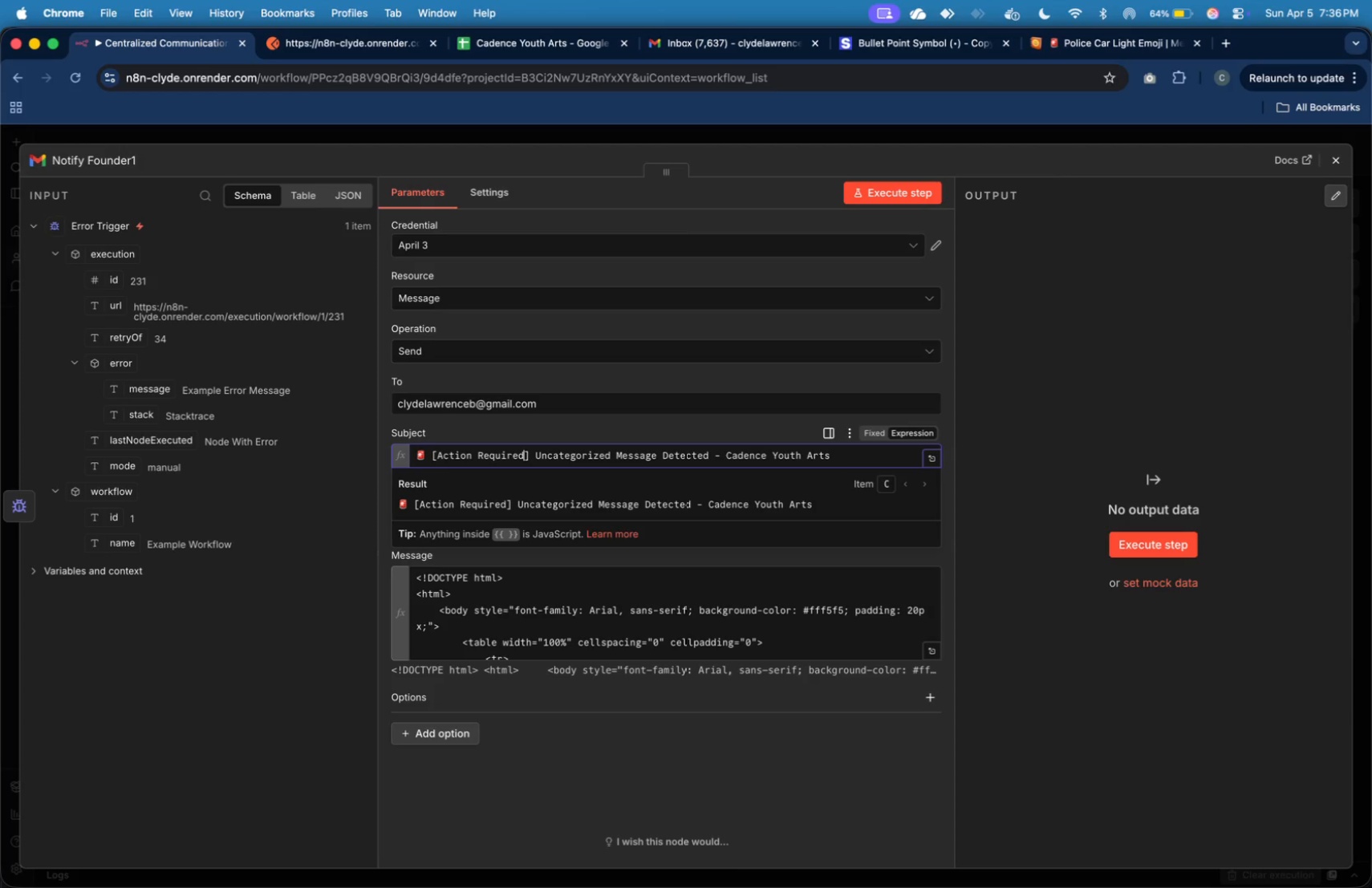 
hold_key(key=ArrowLeft, duration=1.49)
 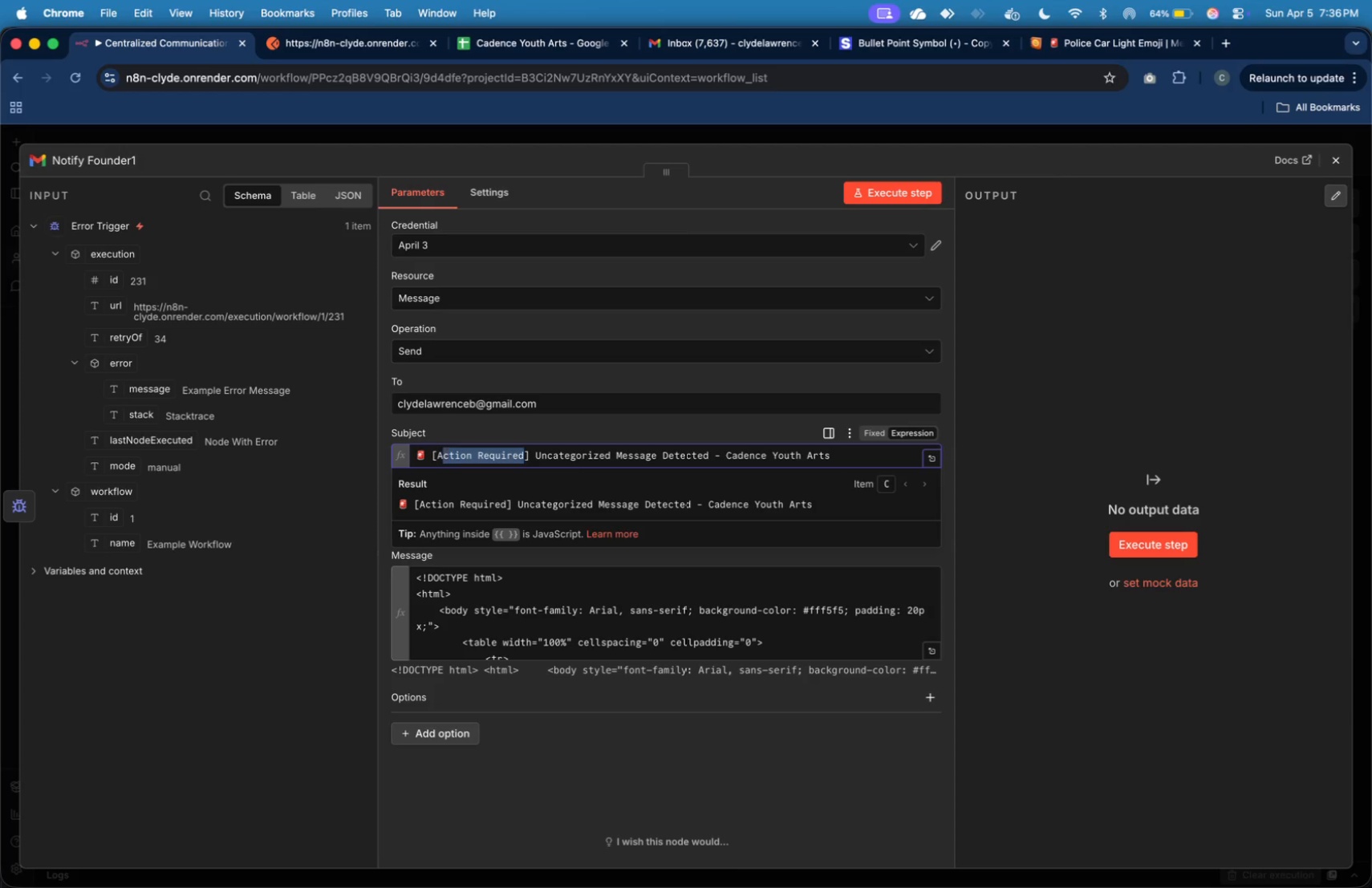 
key(Shift+ArrowLeft)
 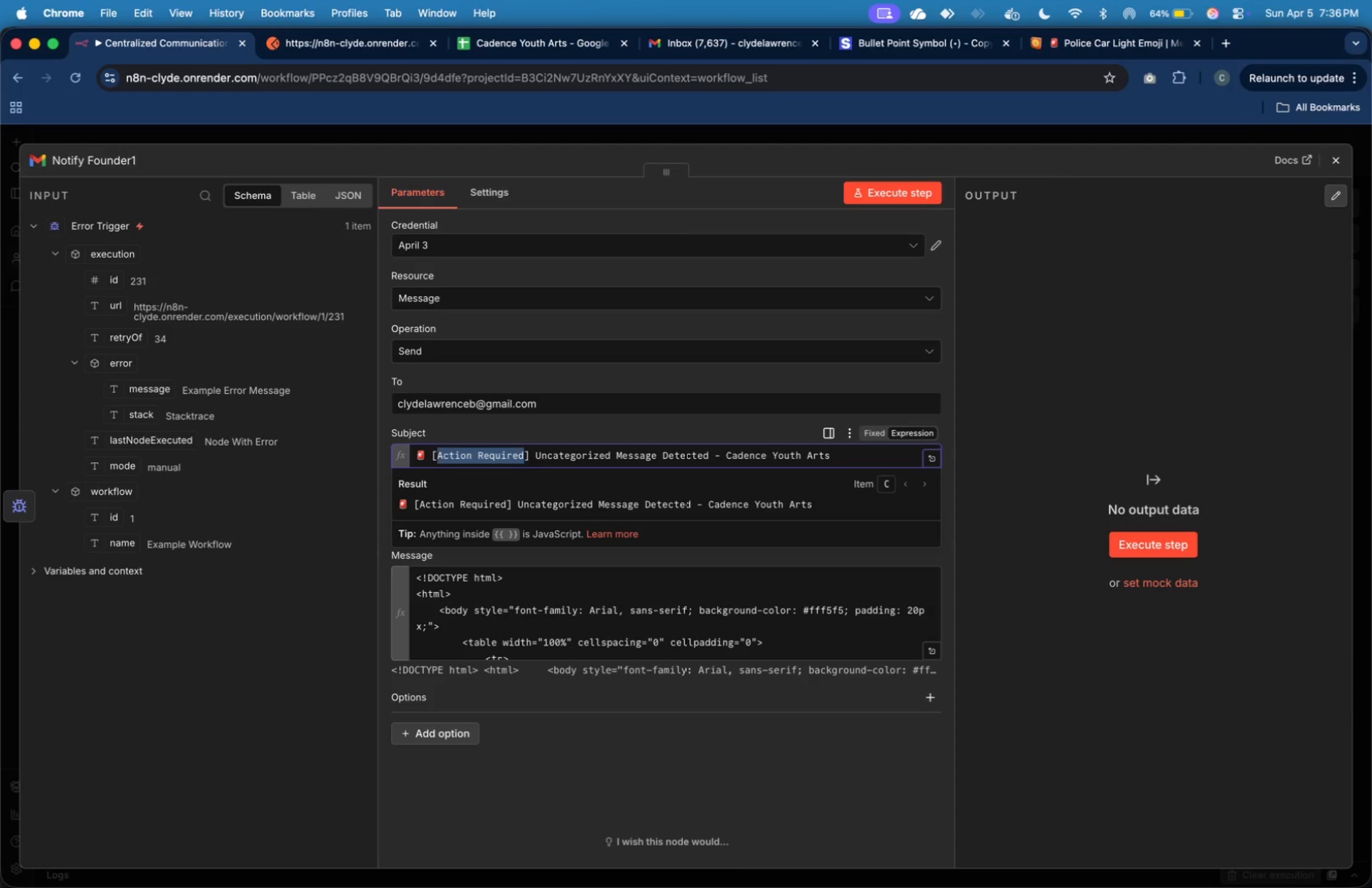 
key(Shift+ArrowLeft)
 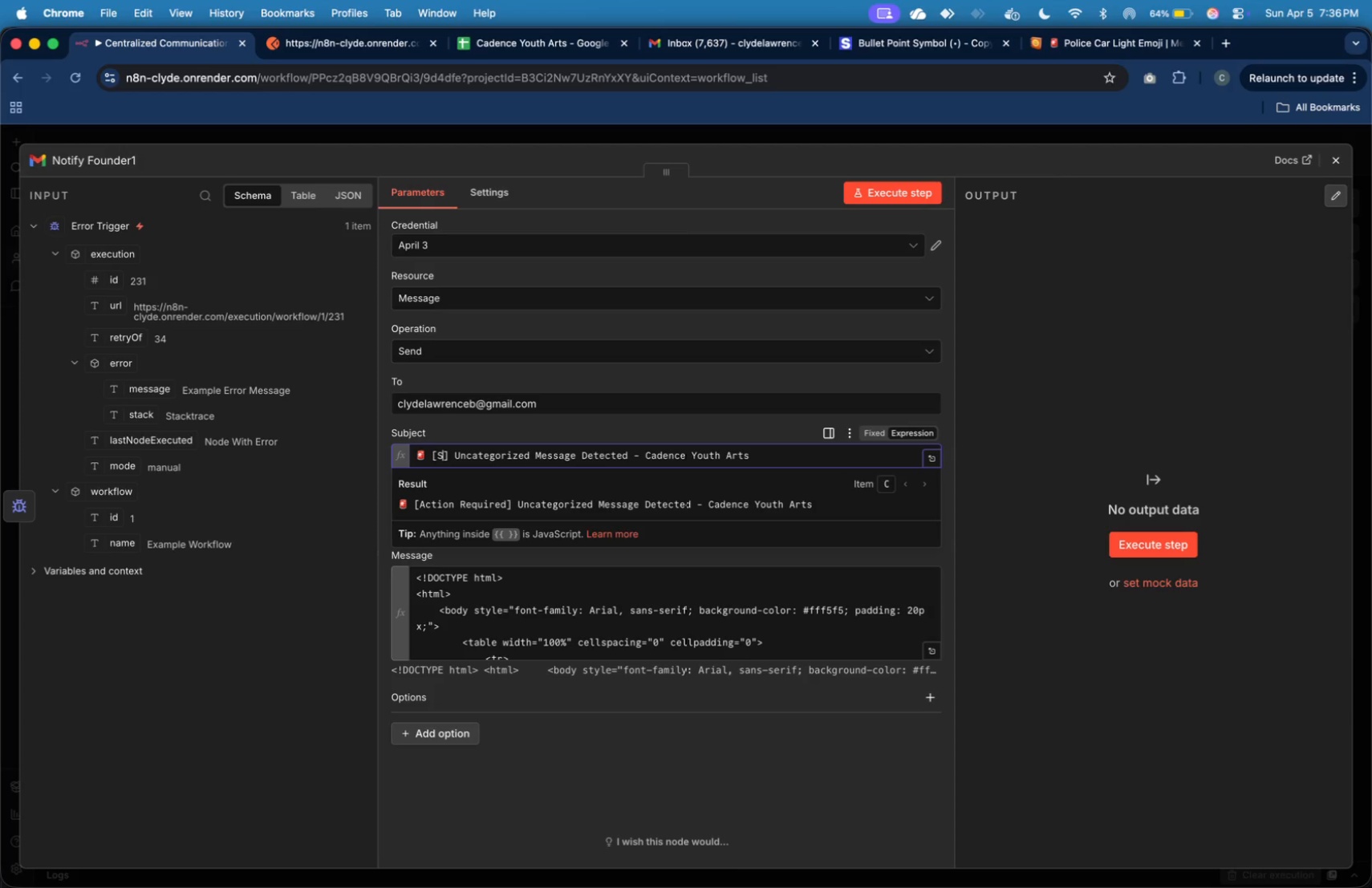 
type(Systen )
key(Backspace)
key(Backspace)
type(m Error)
 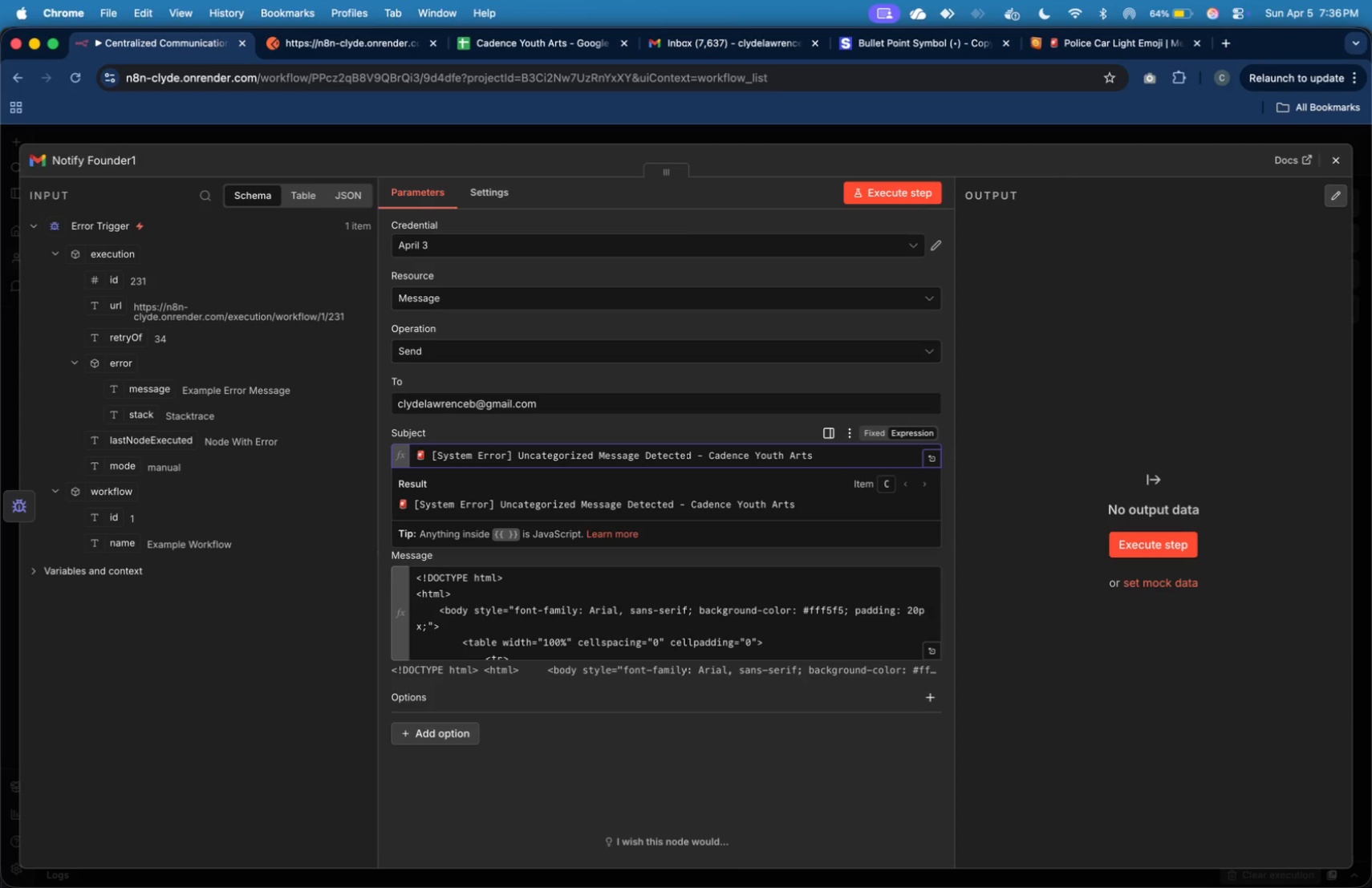 
key(ArrowRight)
 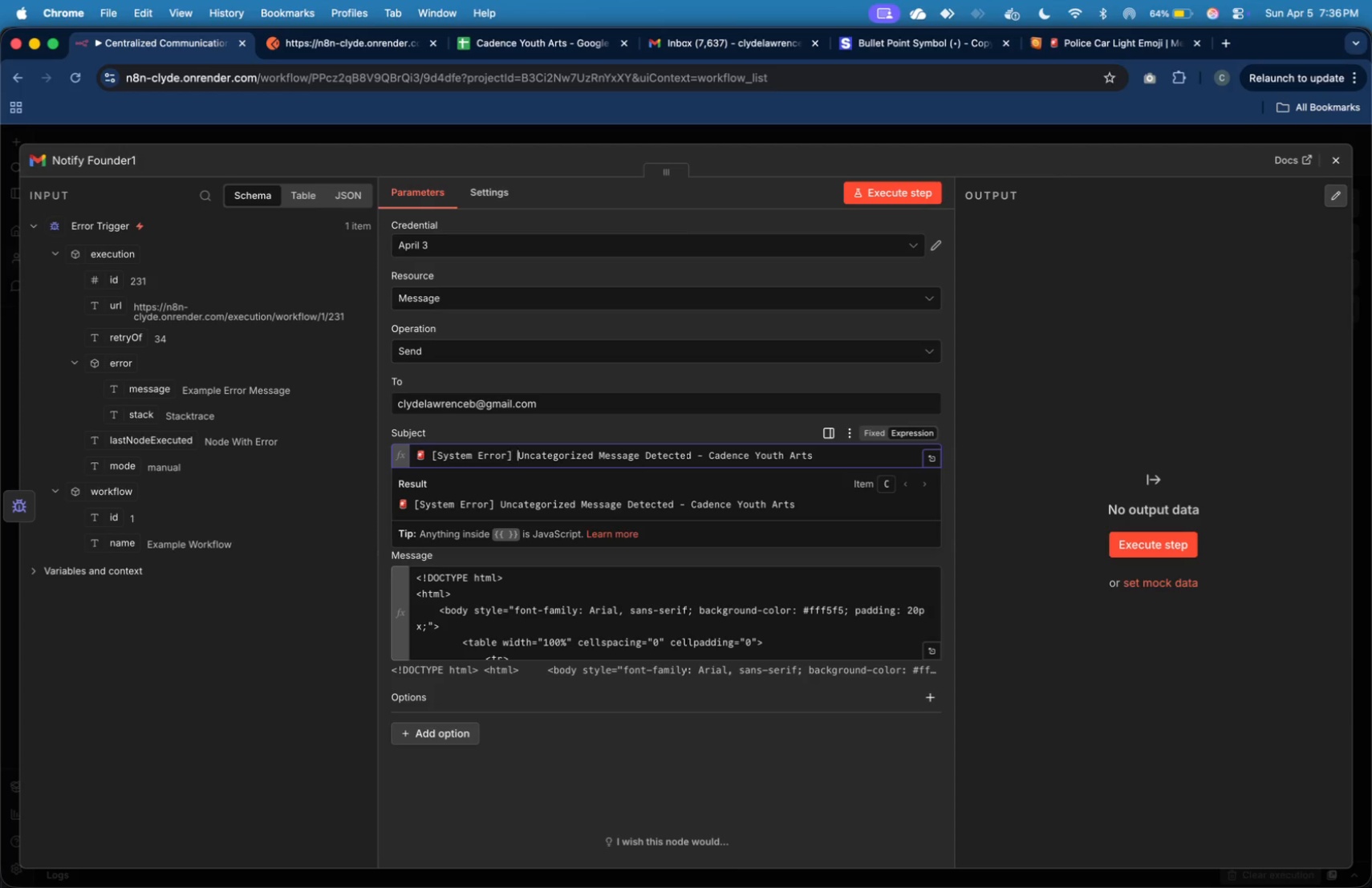 
key(ArrowRight)
 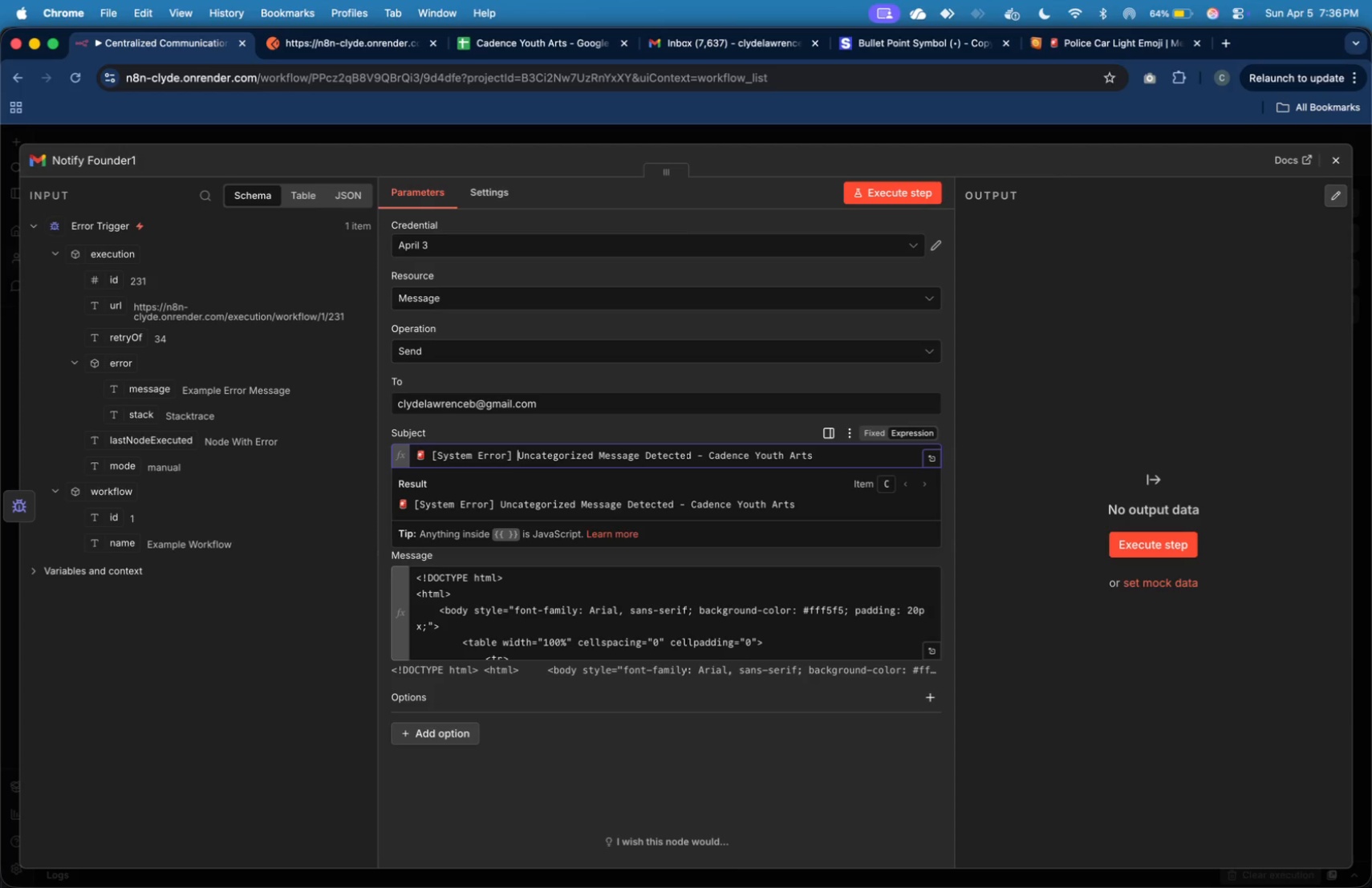 
key(Shift+ArrowDown)
 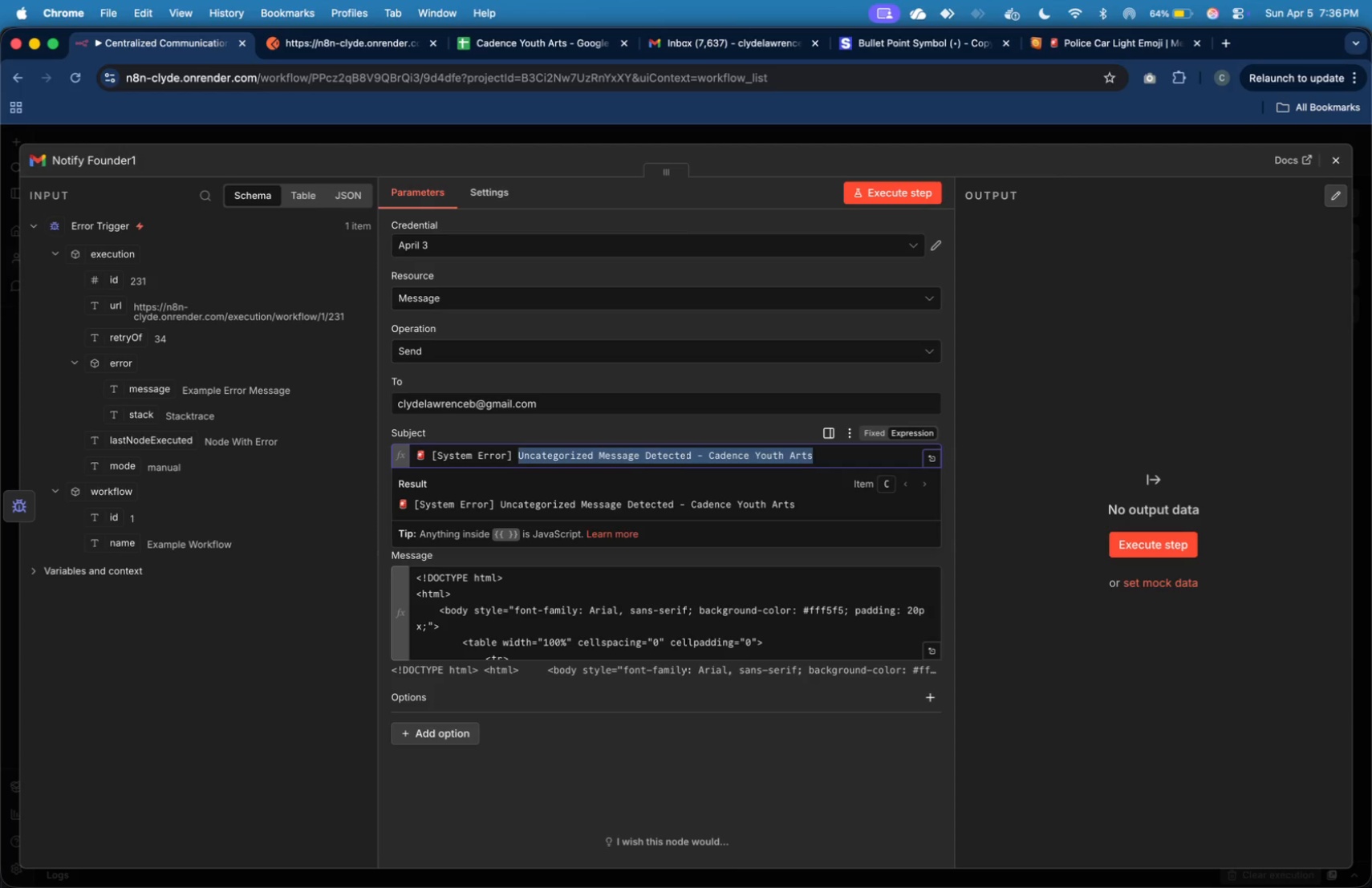 
type(R)
key(Backspace)
type(Triage Wor)
 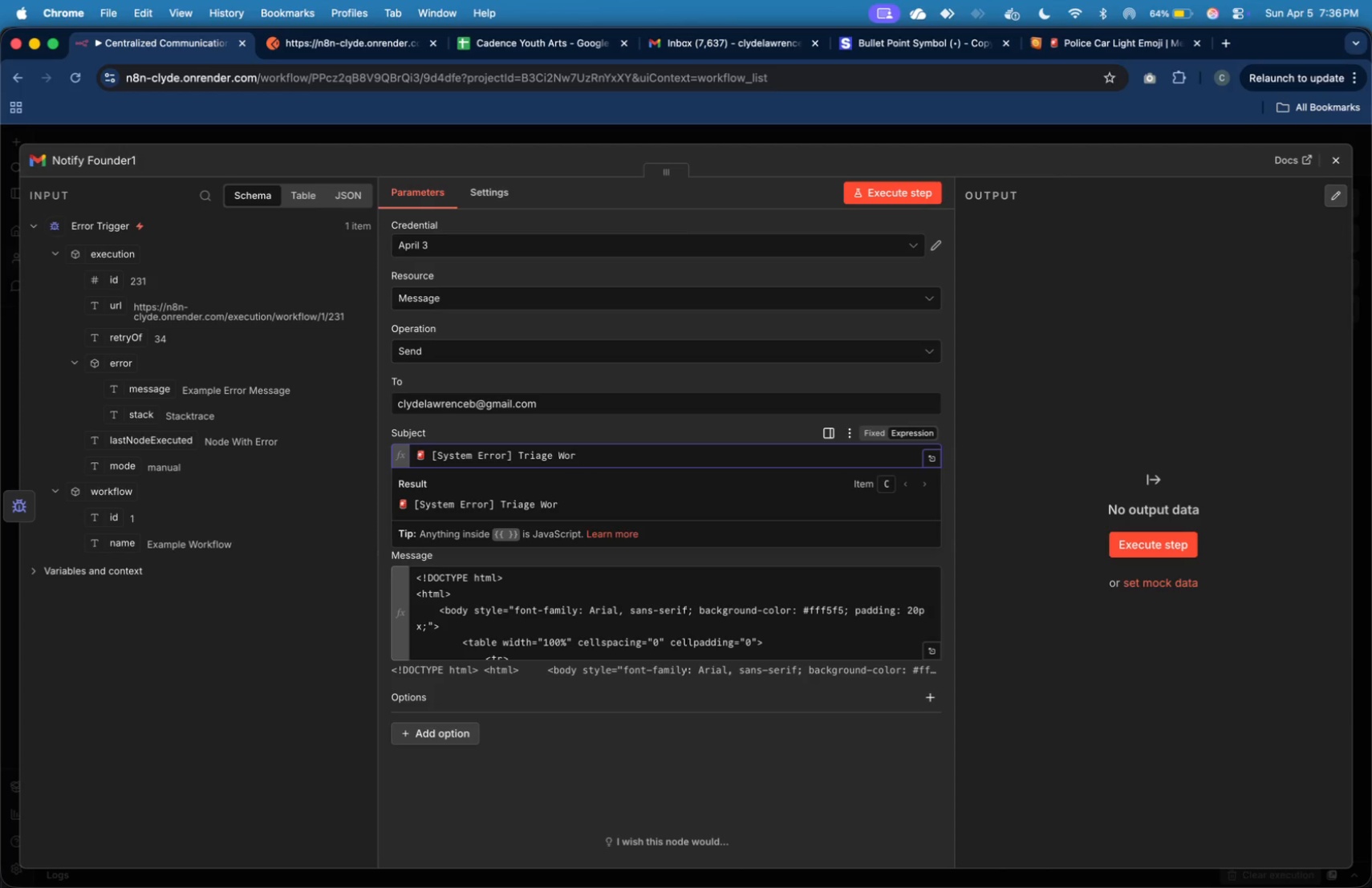 
type(kflow Failure - )
 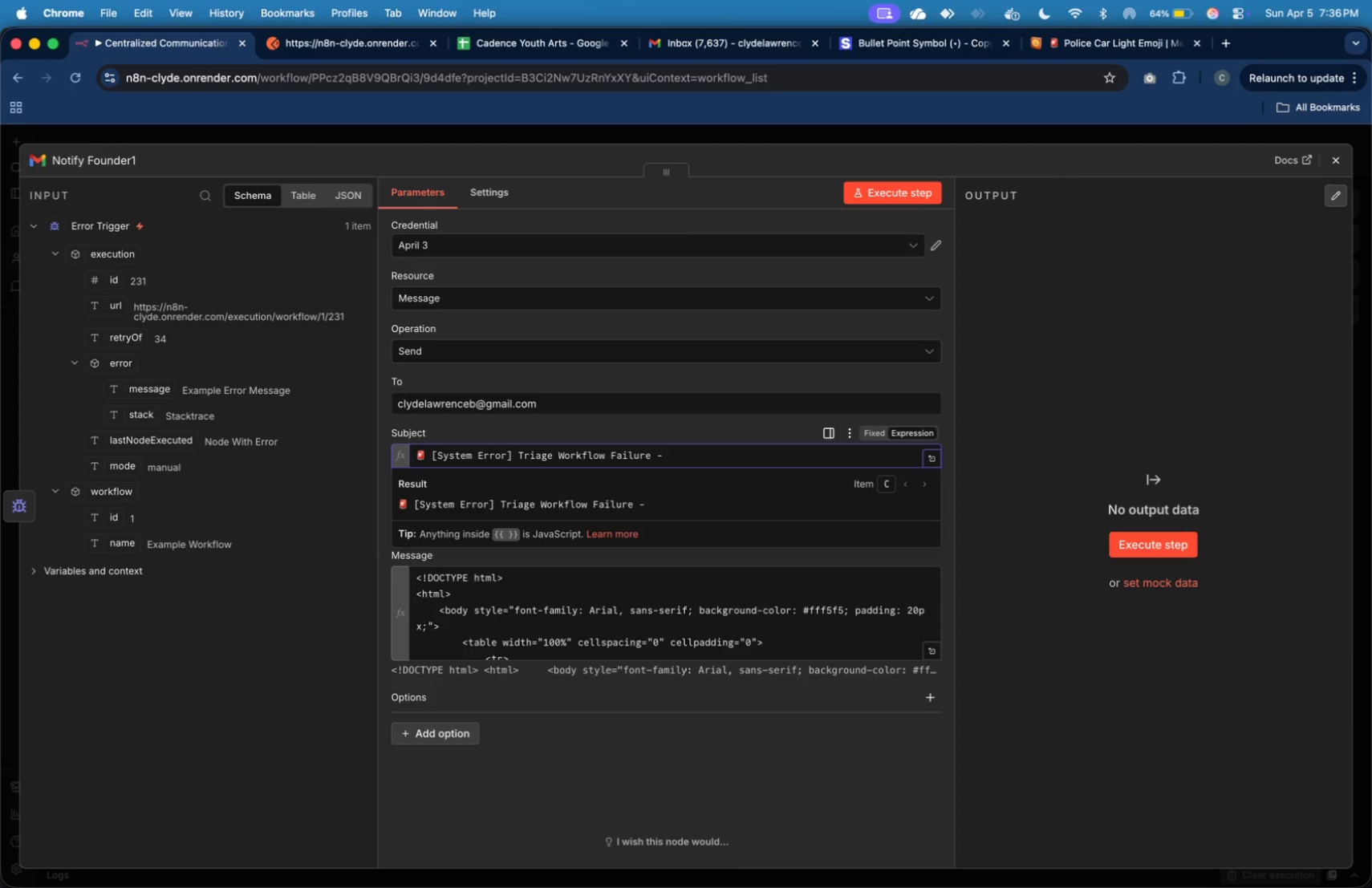 
wait(5.29)
 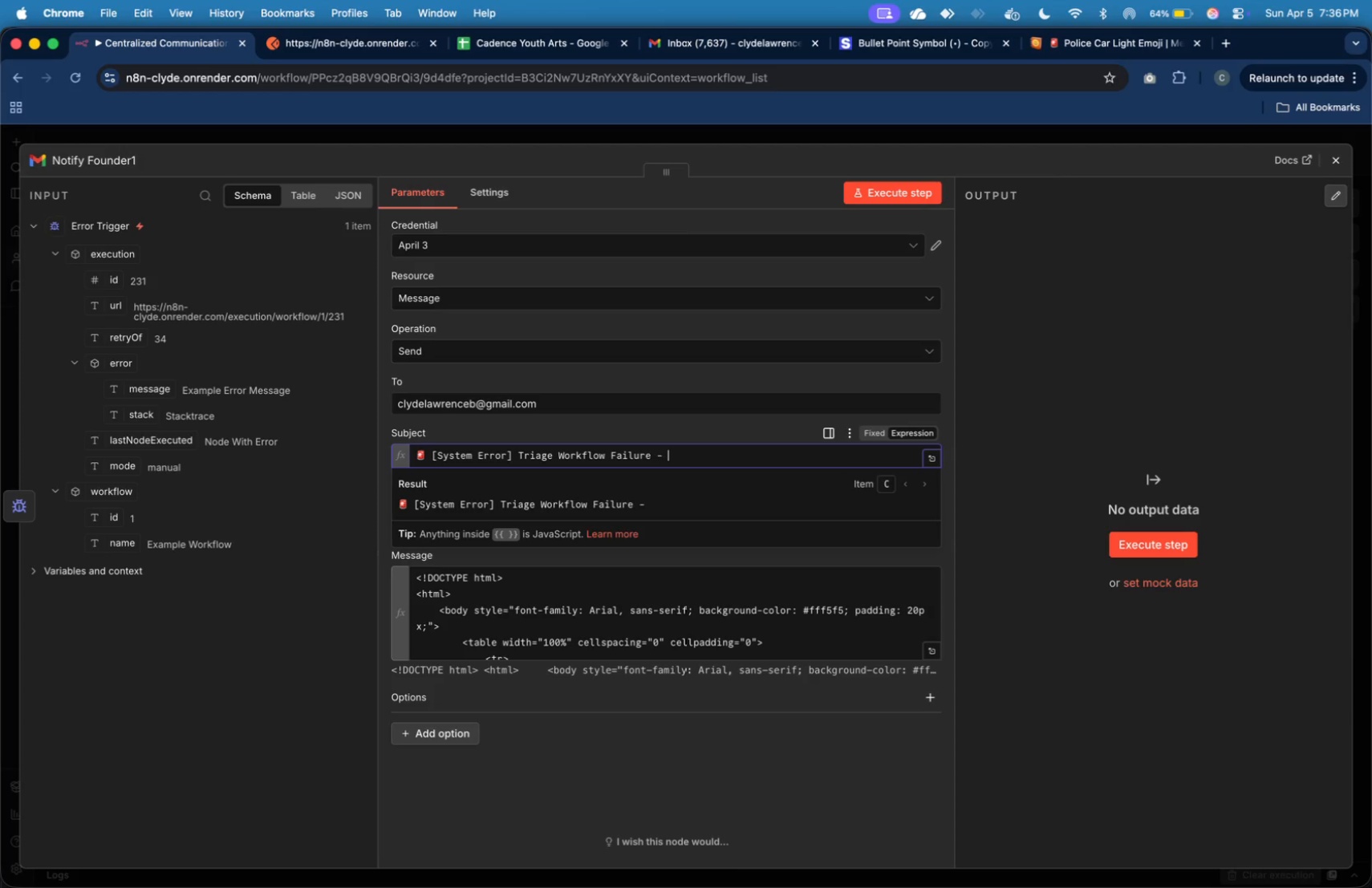 
type(Immediate Attention Required)
 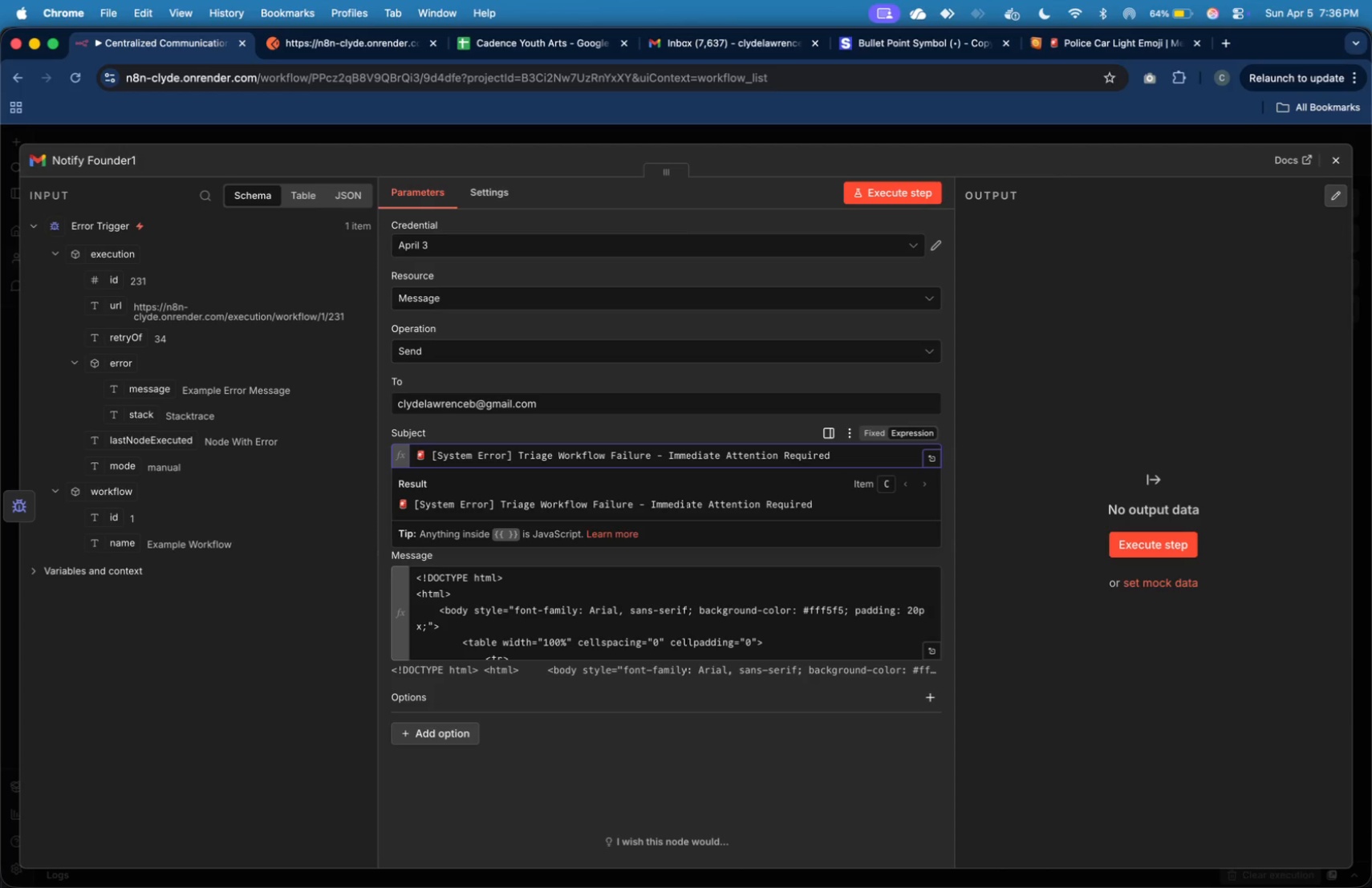 
wait(10.52)
 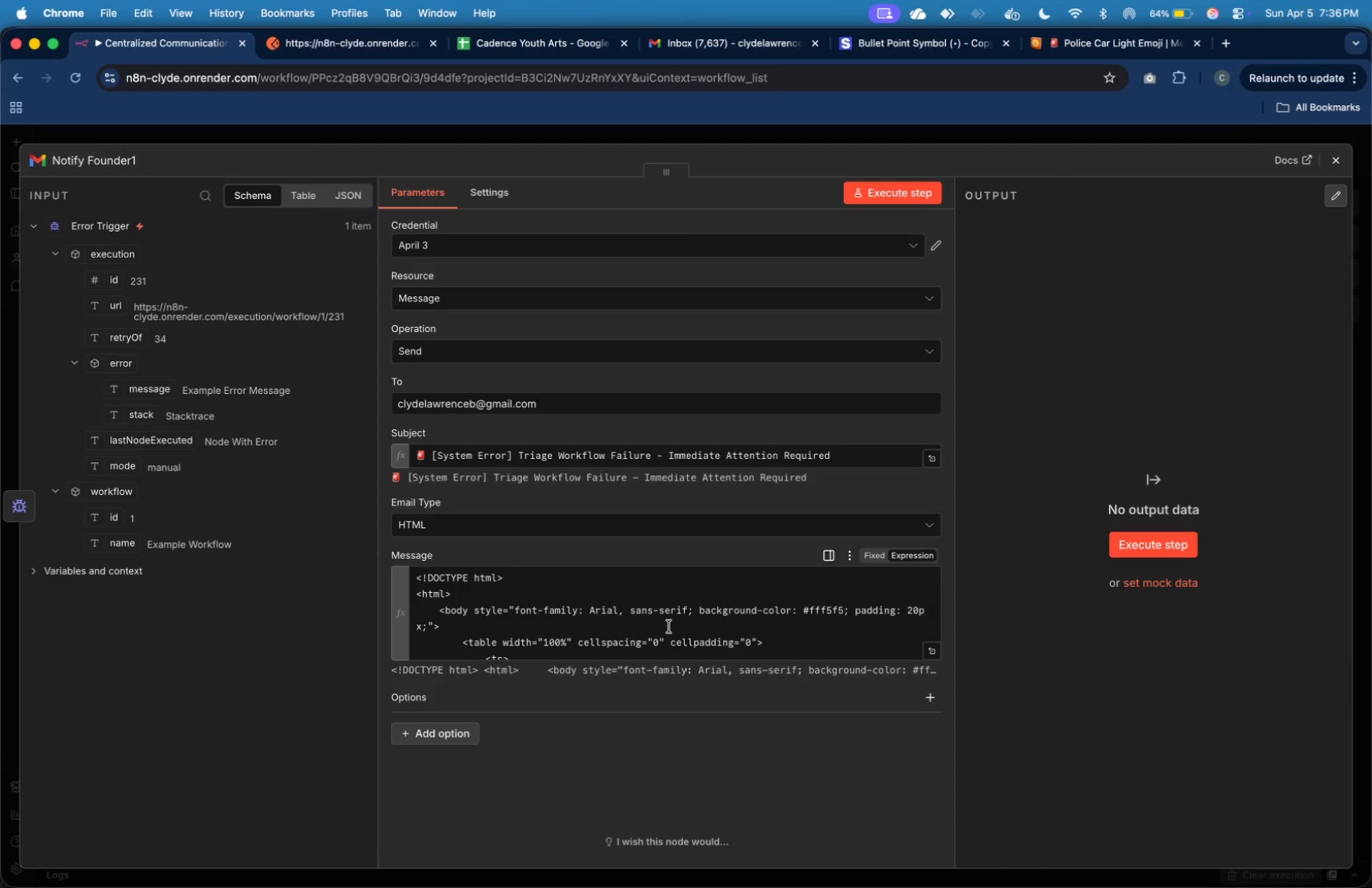 
left_click([868, 615])
 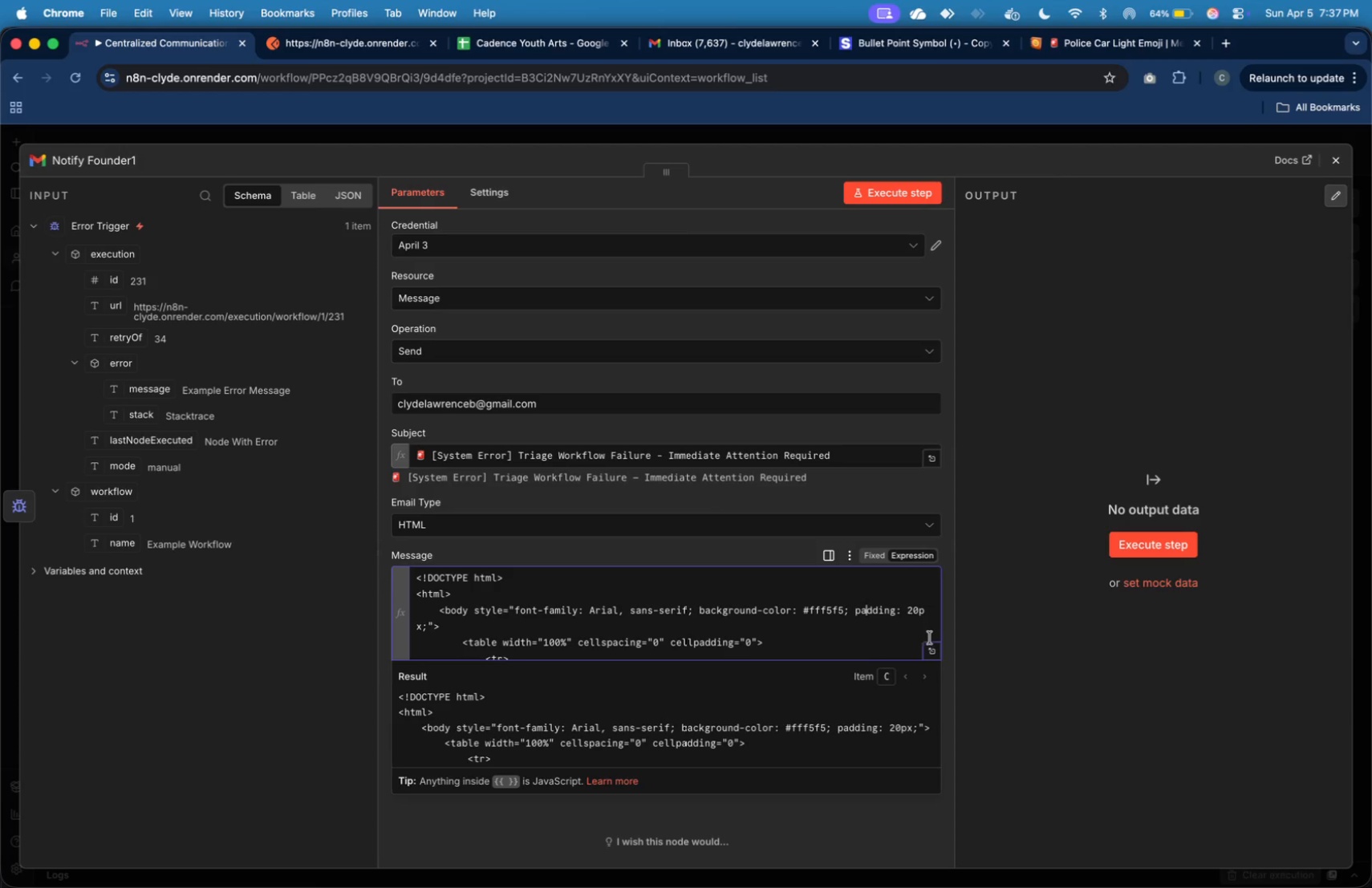 
key(Meta+A)
 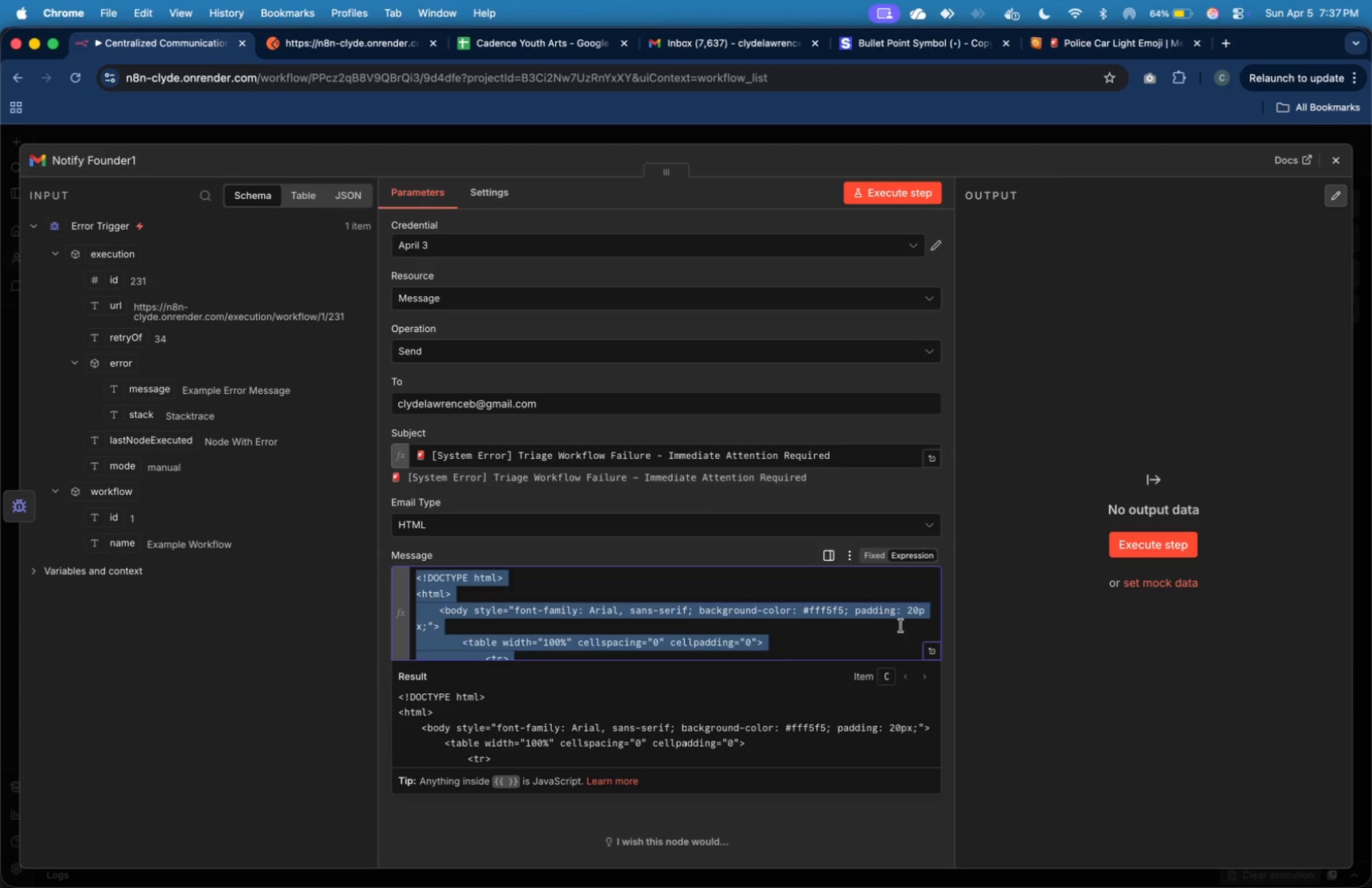 
key(Meta+C)
 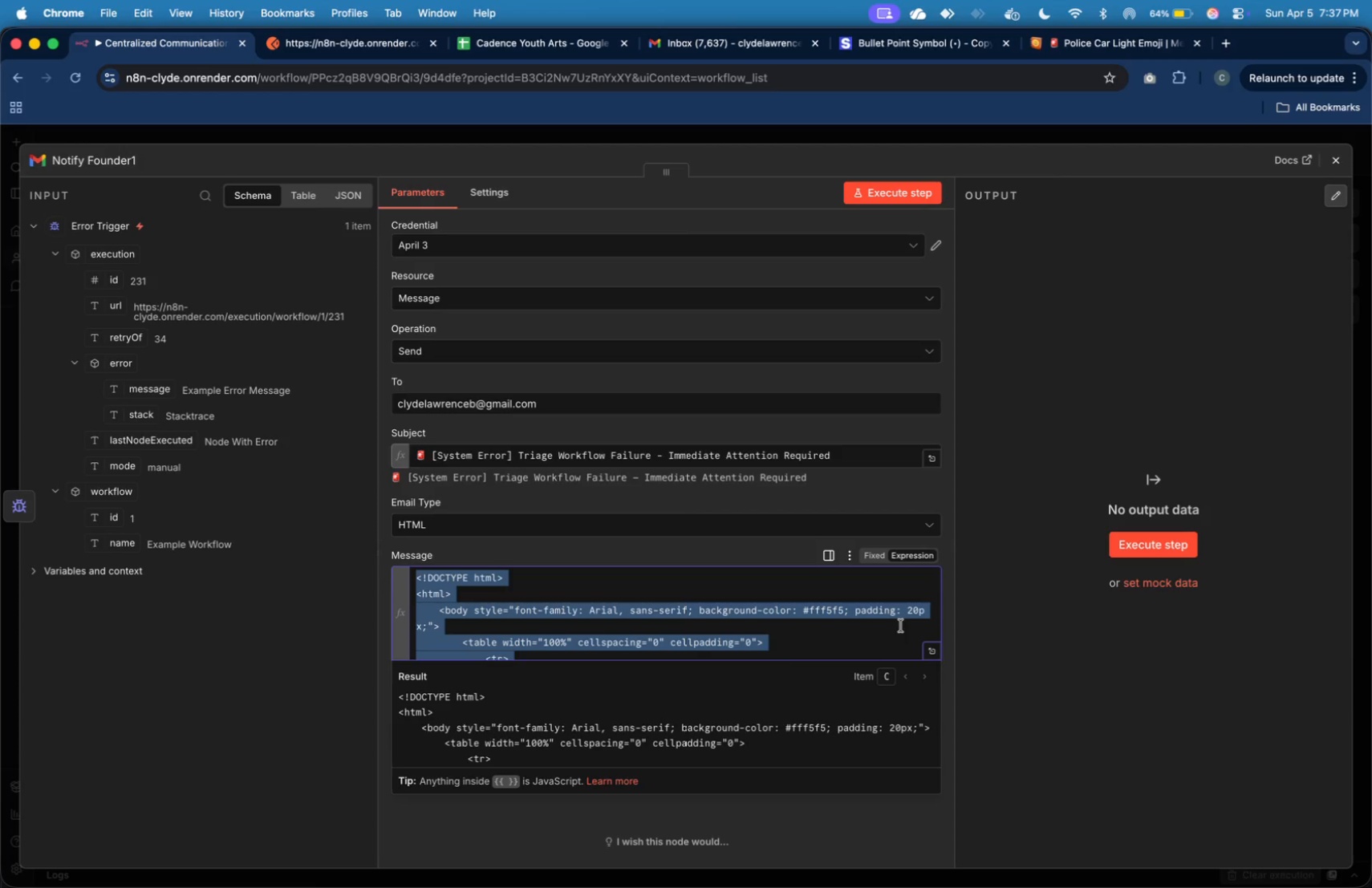 
key(Meta+Tab)
 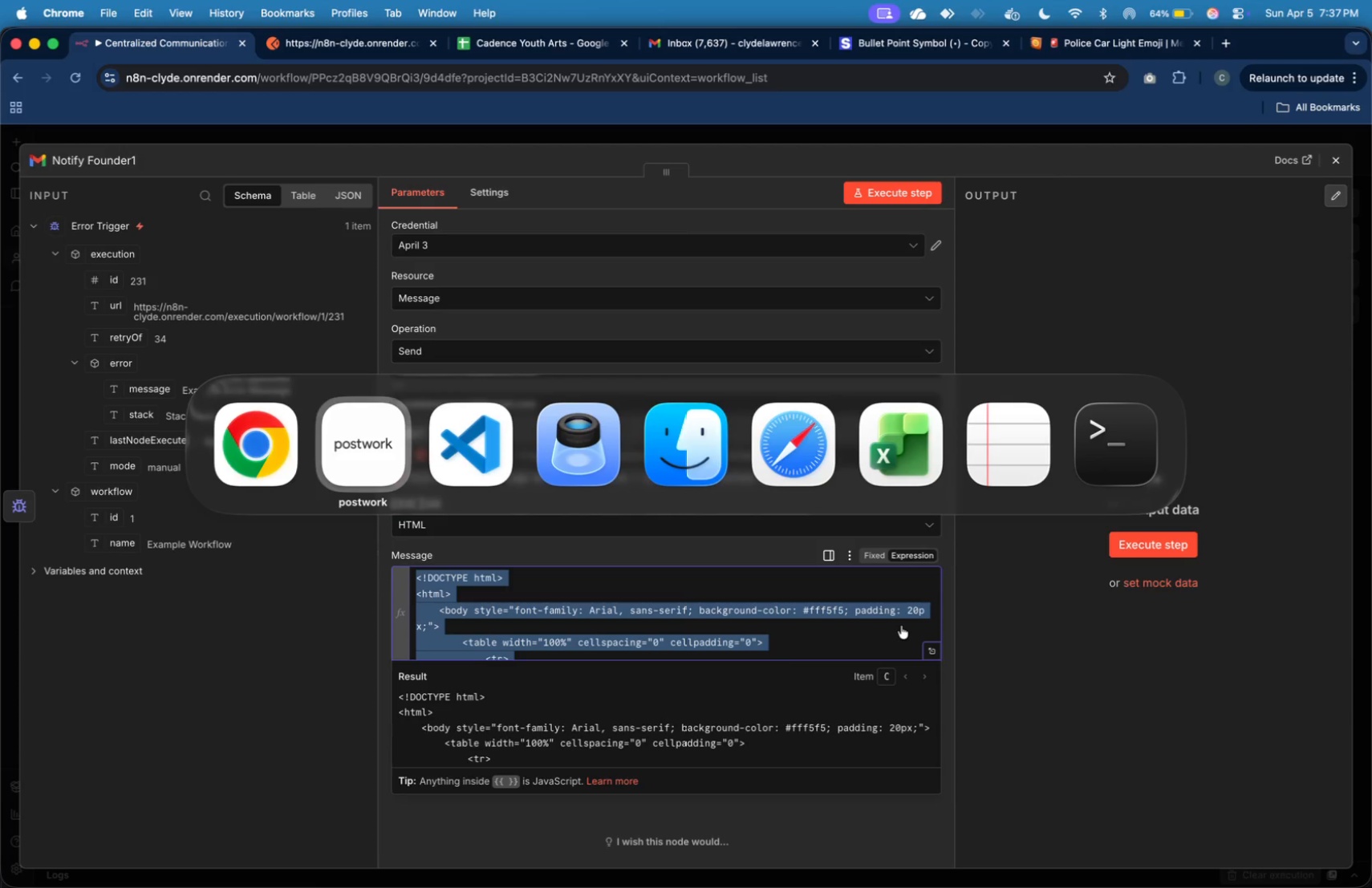 
key(Meta+Tab)
 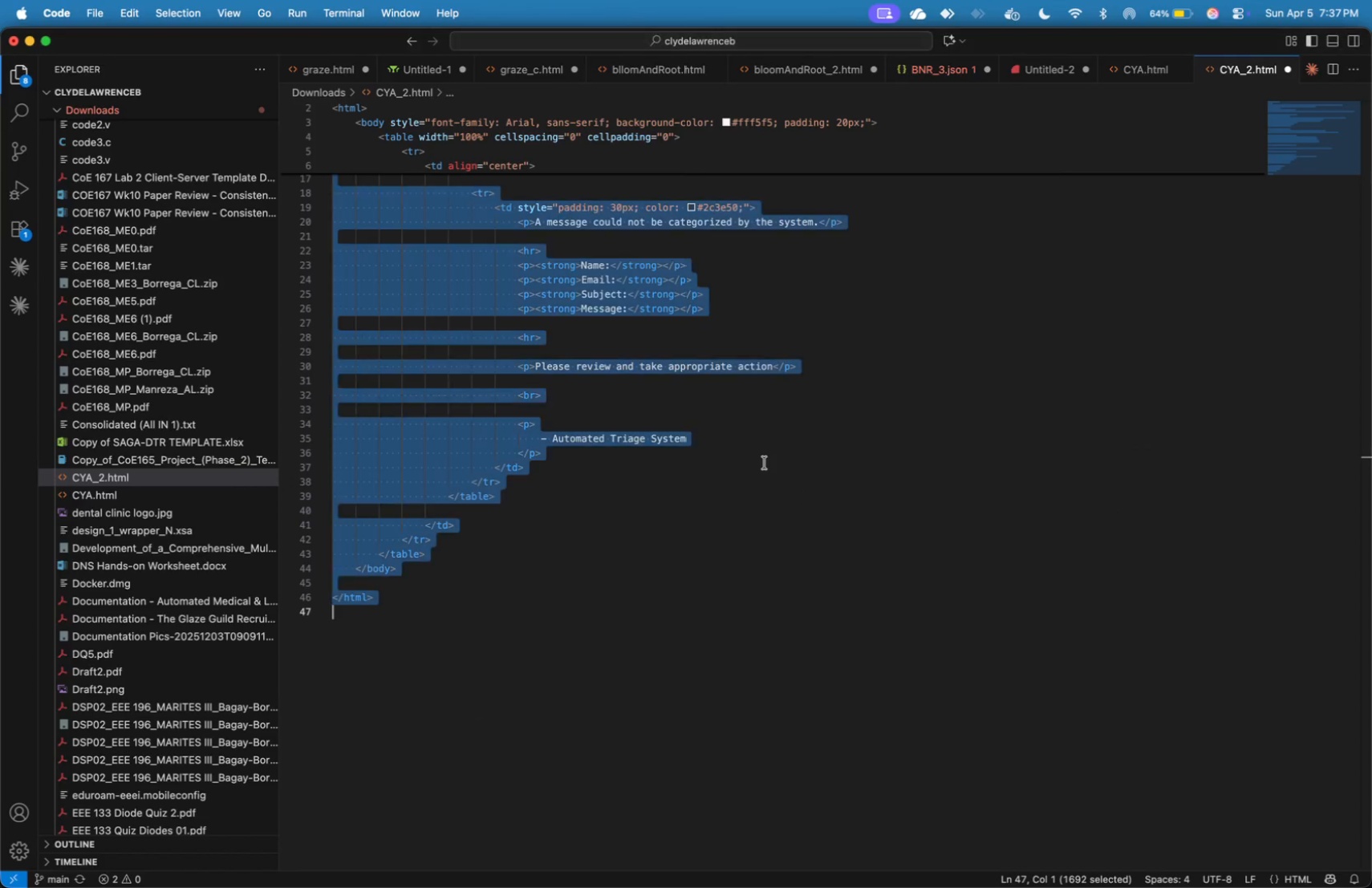 
left_click([764, 463])
 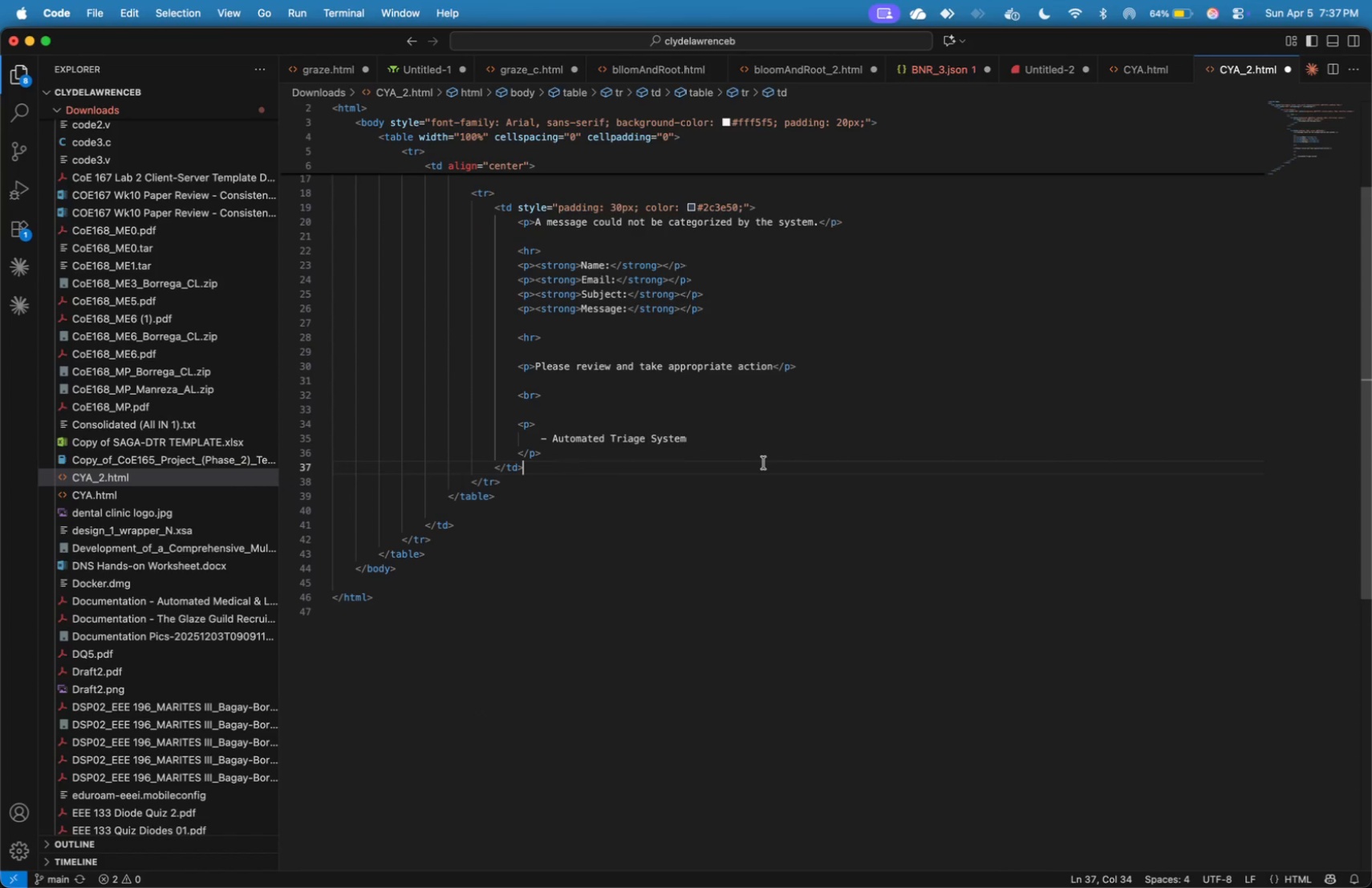 
key(Meta+A)
 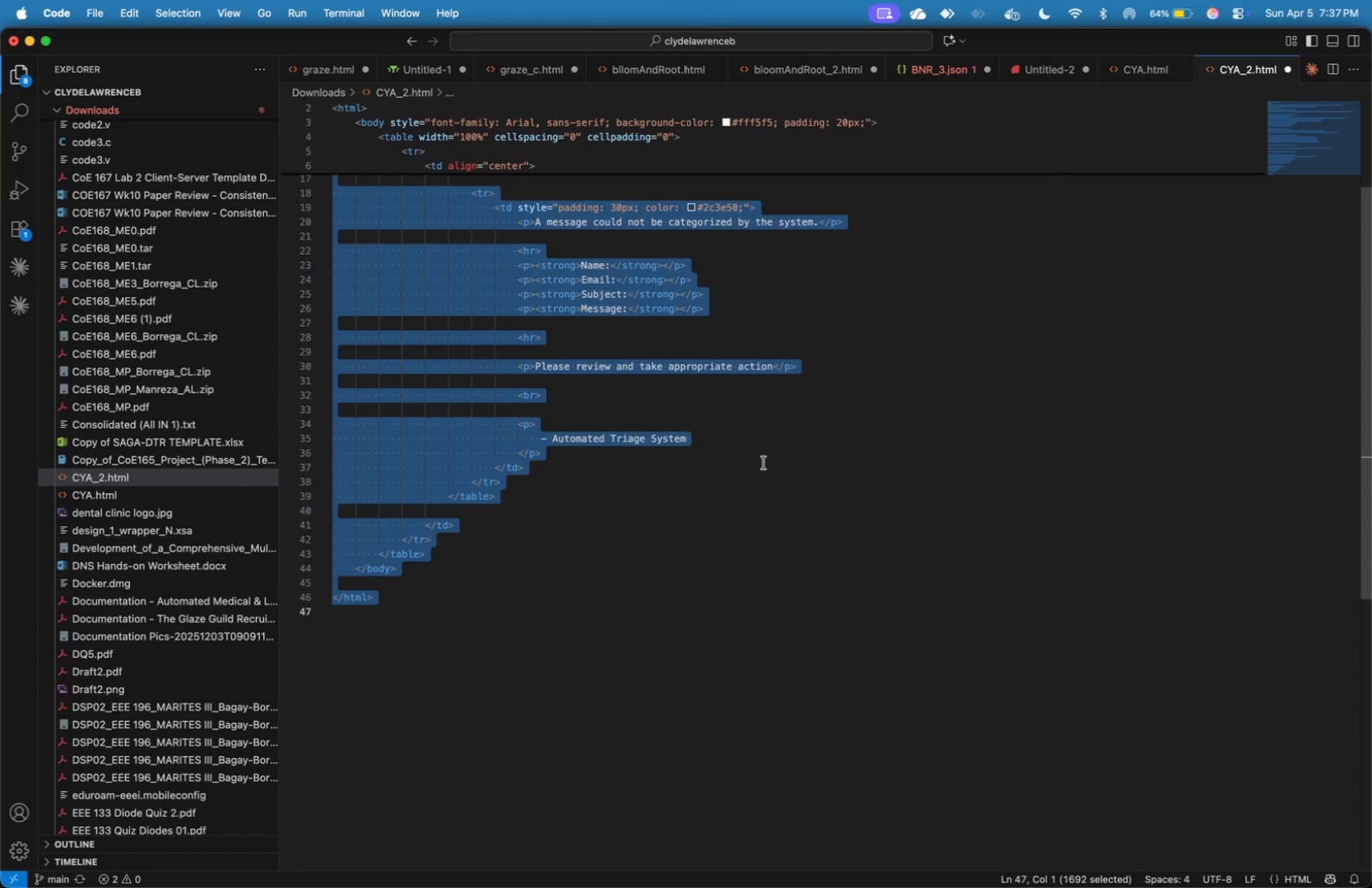 
key(Meta+V)
 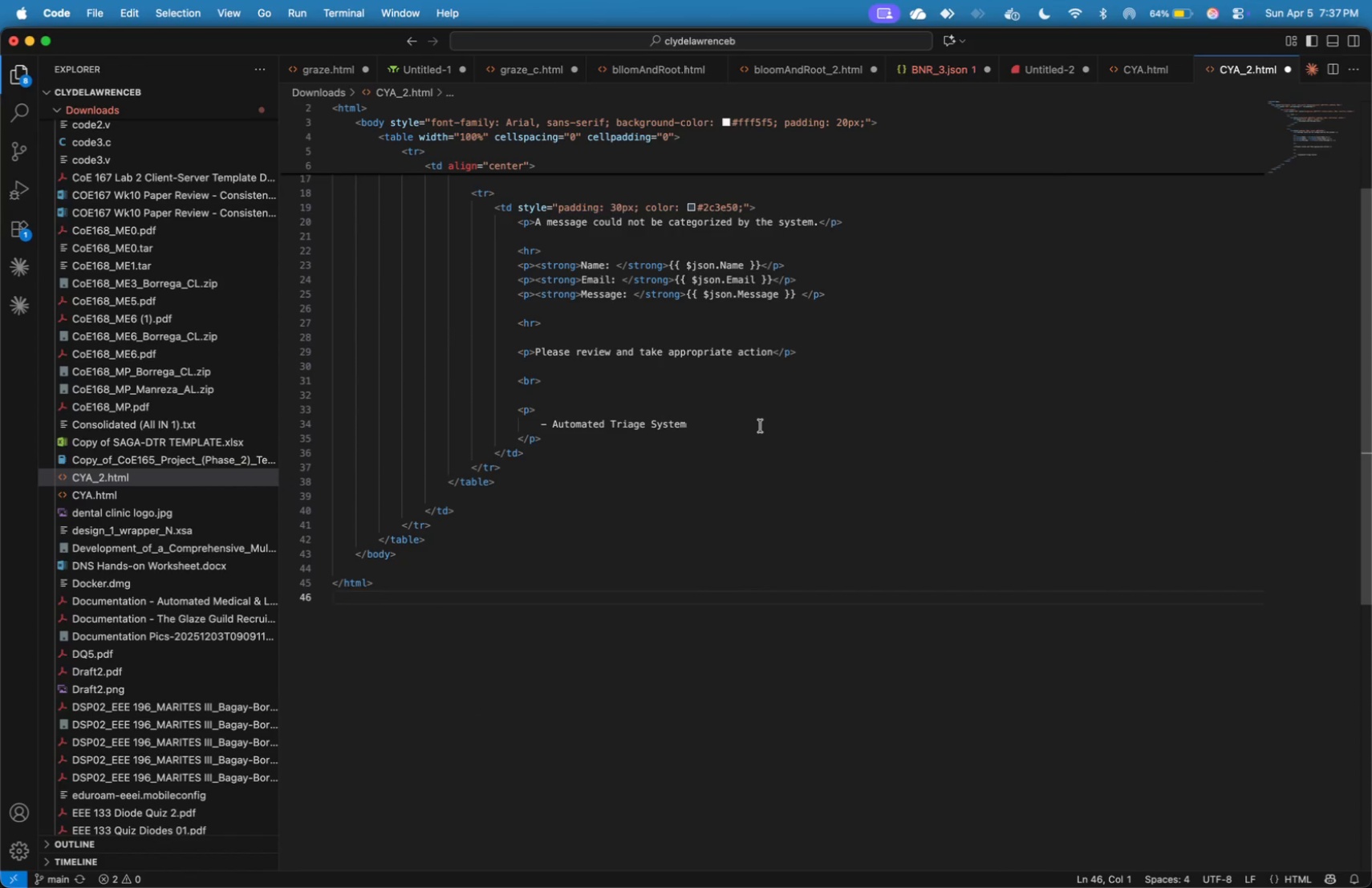 
scroll: coordinate [758, 421], scroll_direction: up, amount: 32.0
 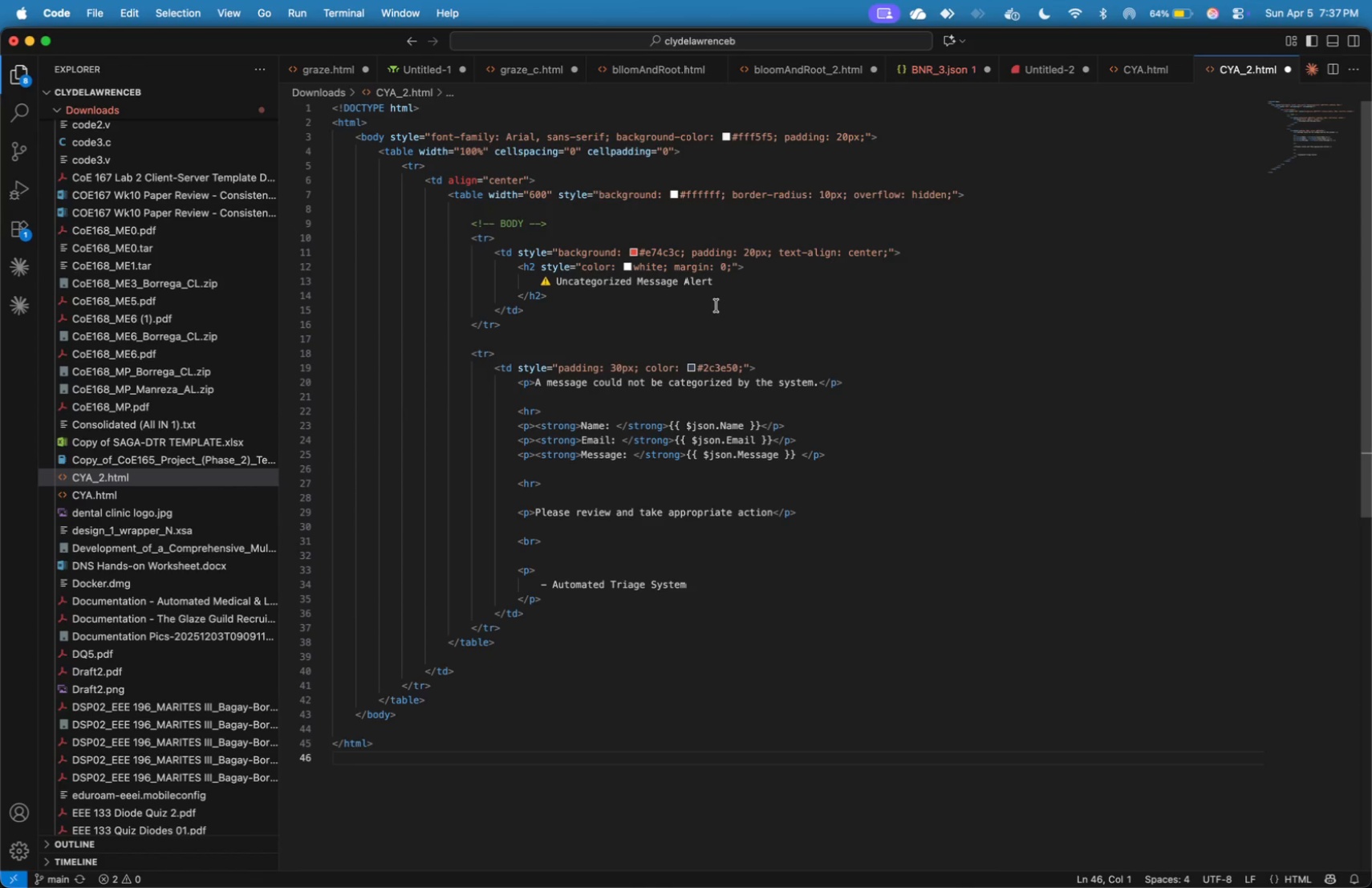 
left_click([718, 297])
 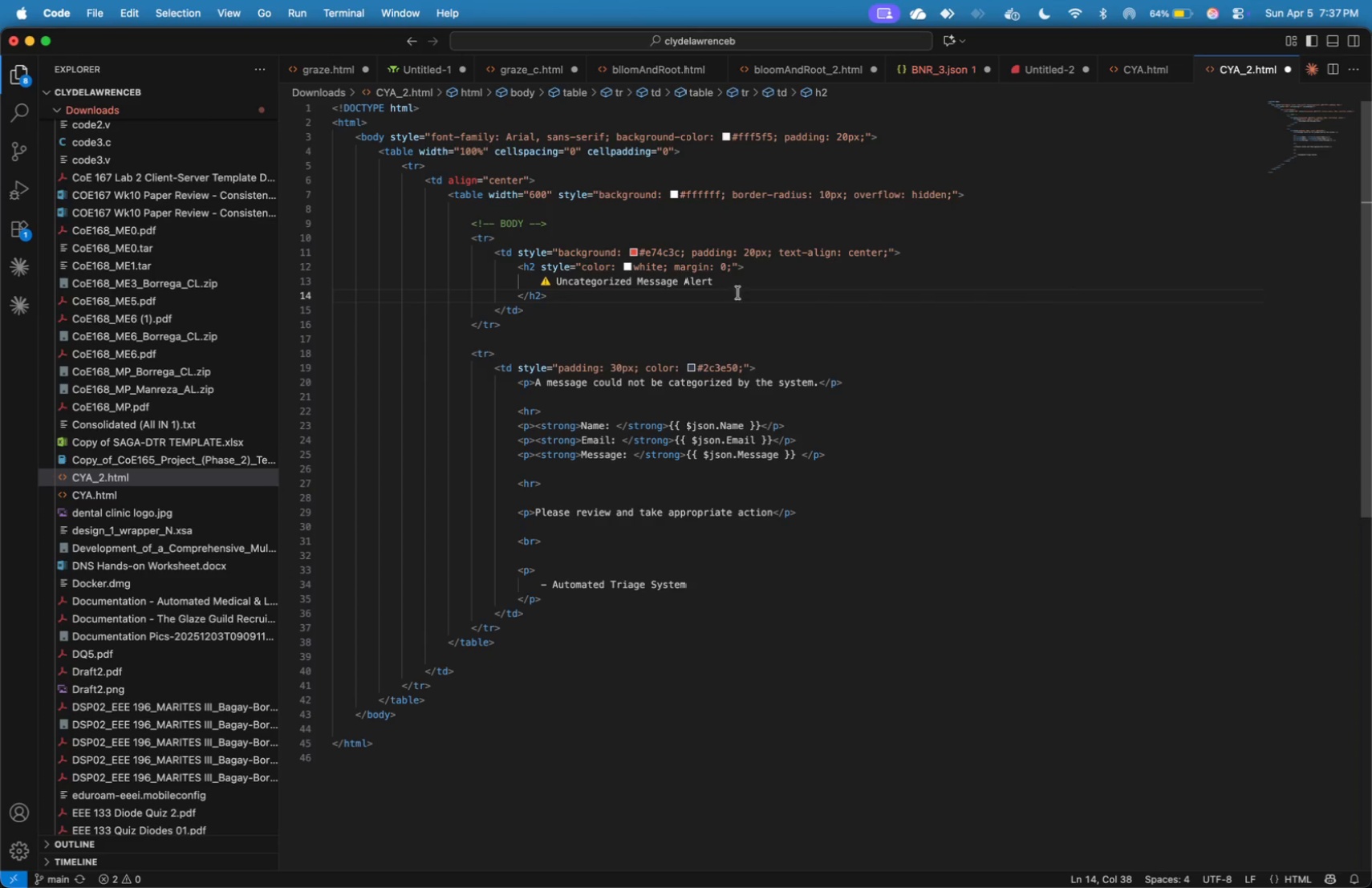 
left_click([738, 292])
 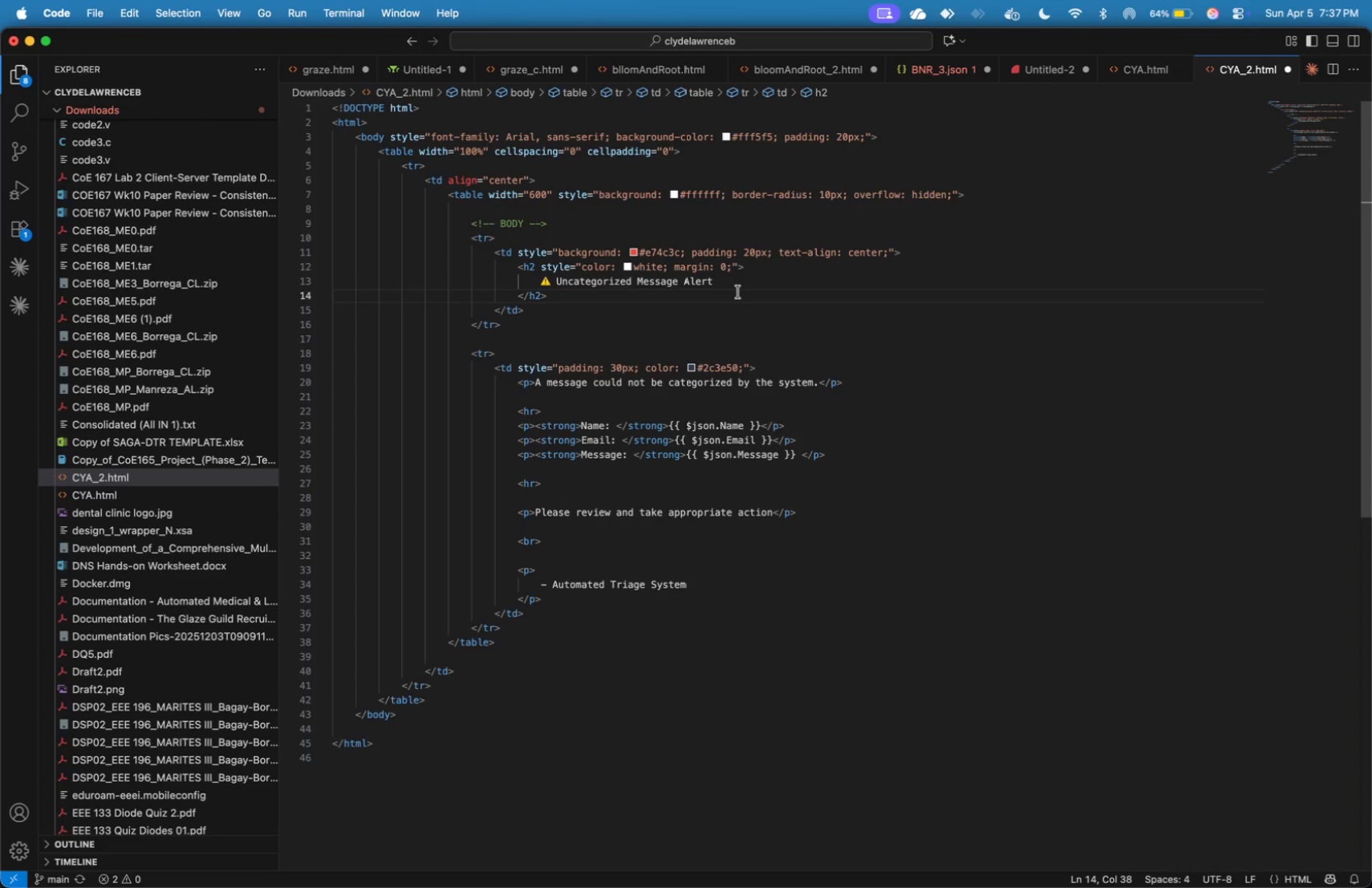 
wait(38.6)
 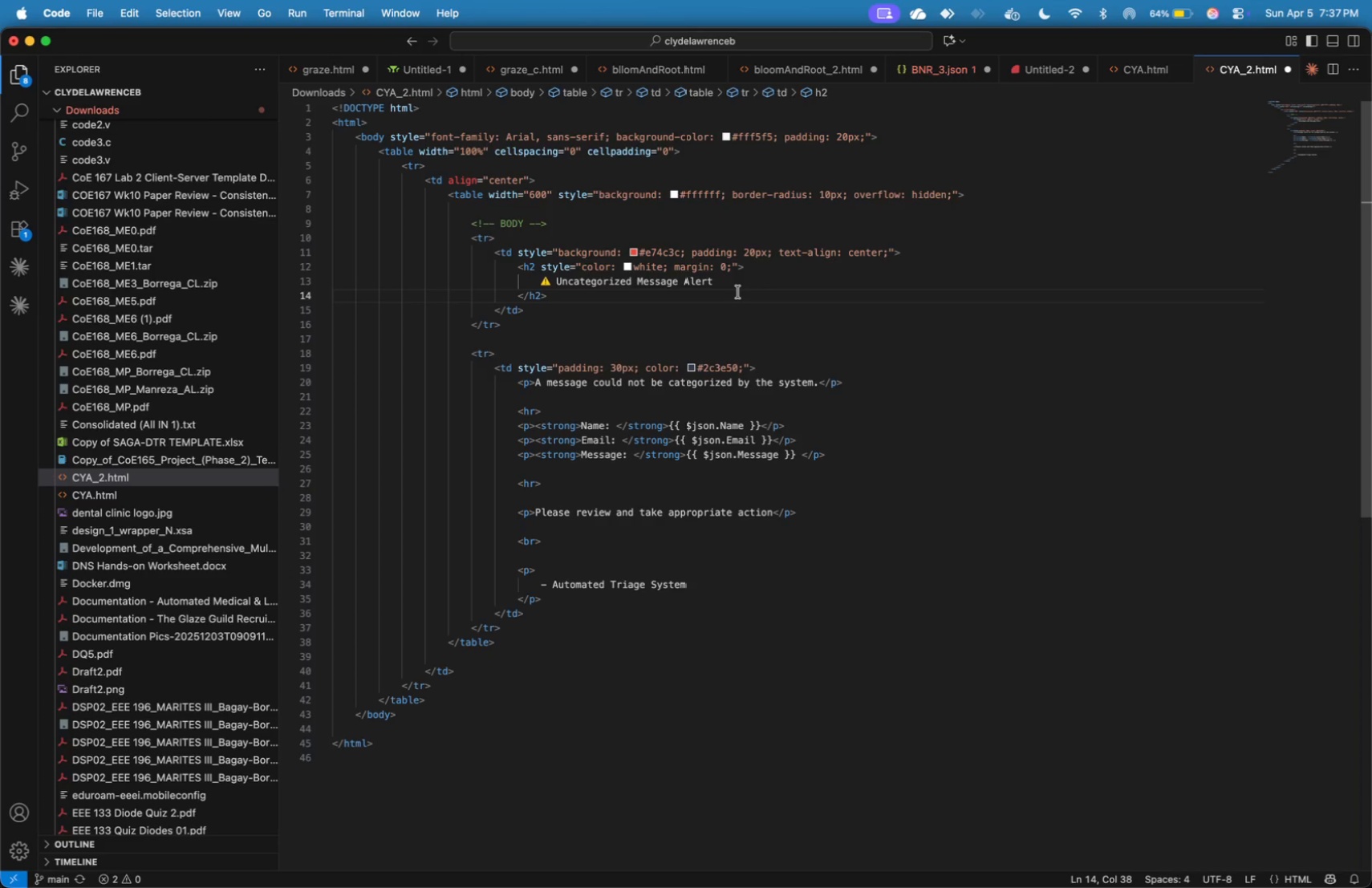 
left_click([757, 364])
 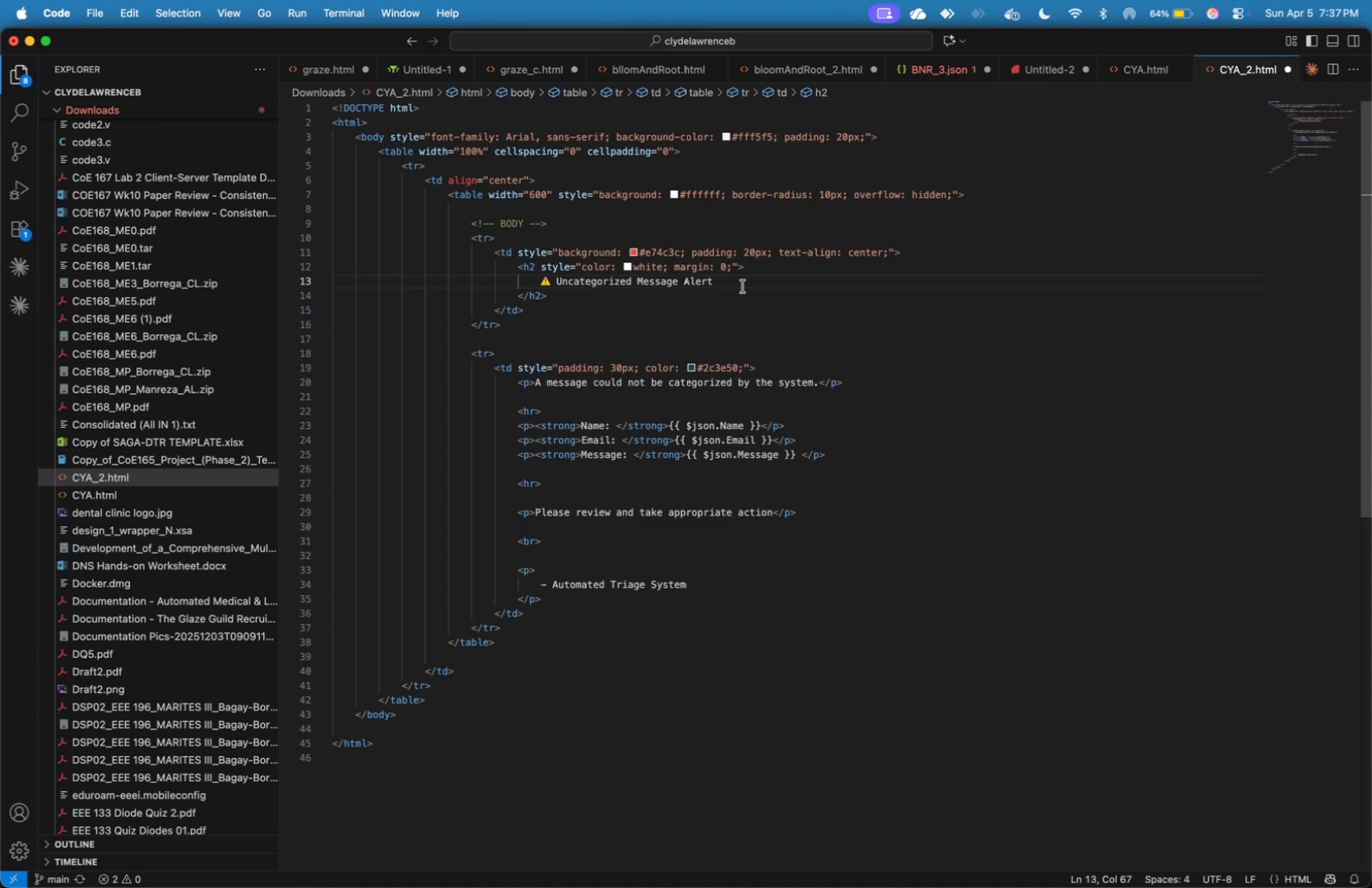 
key(Backspace)
 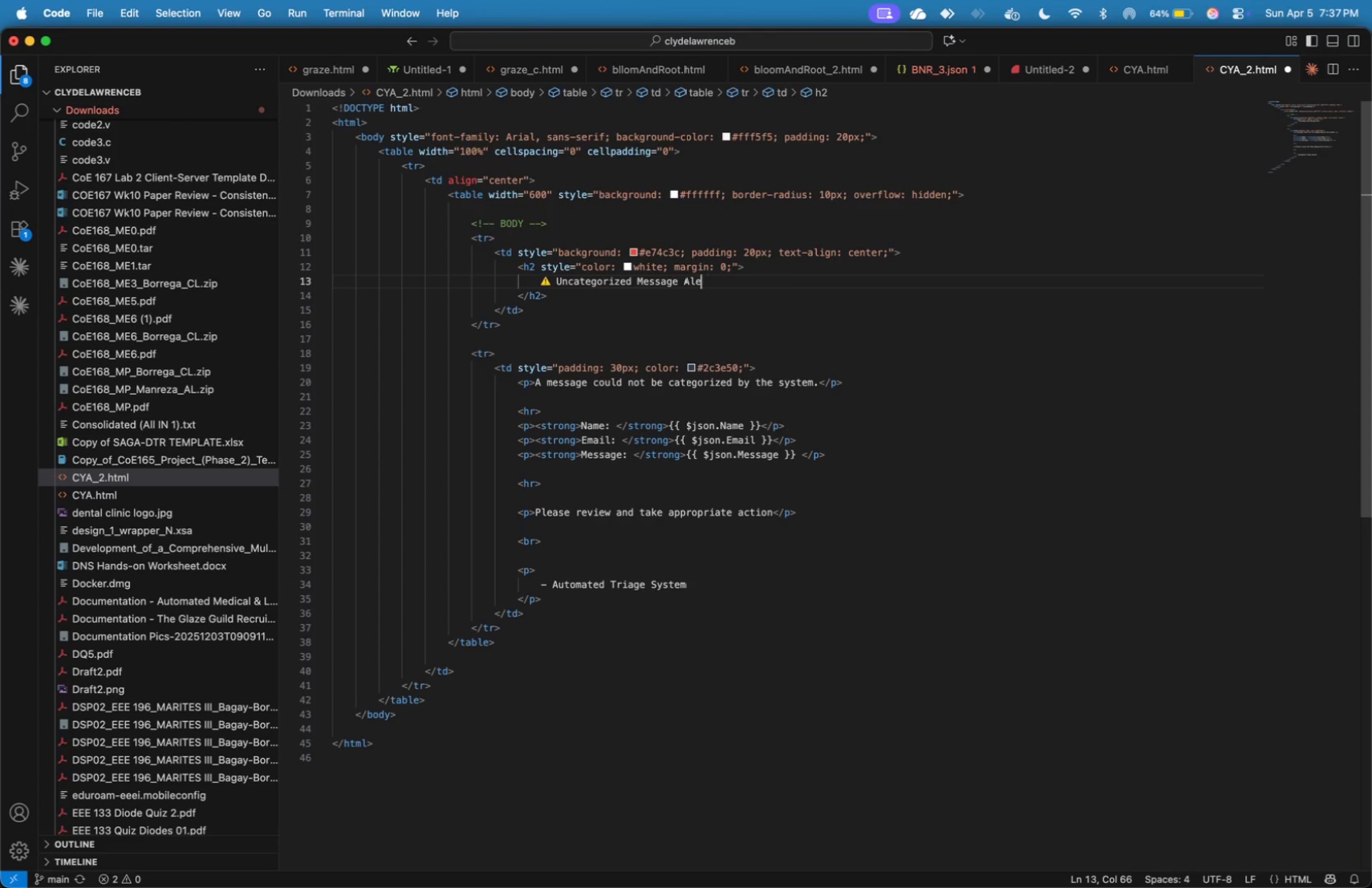 
key(Backspace)
 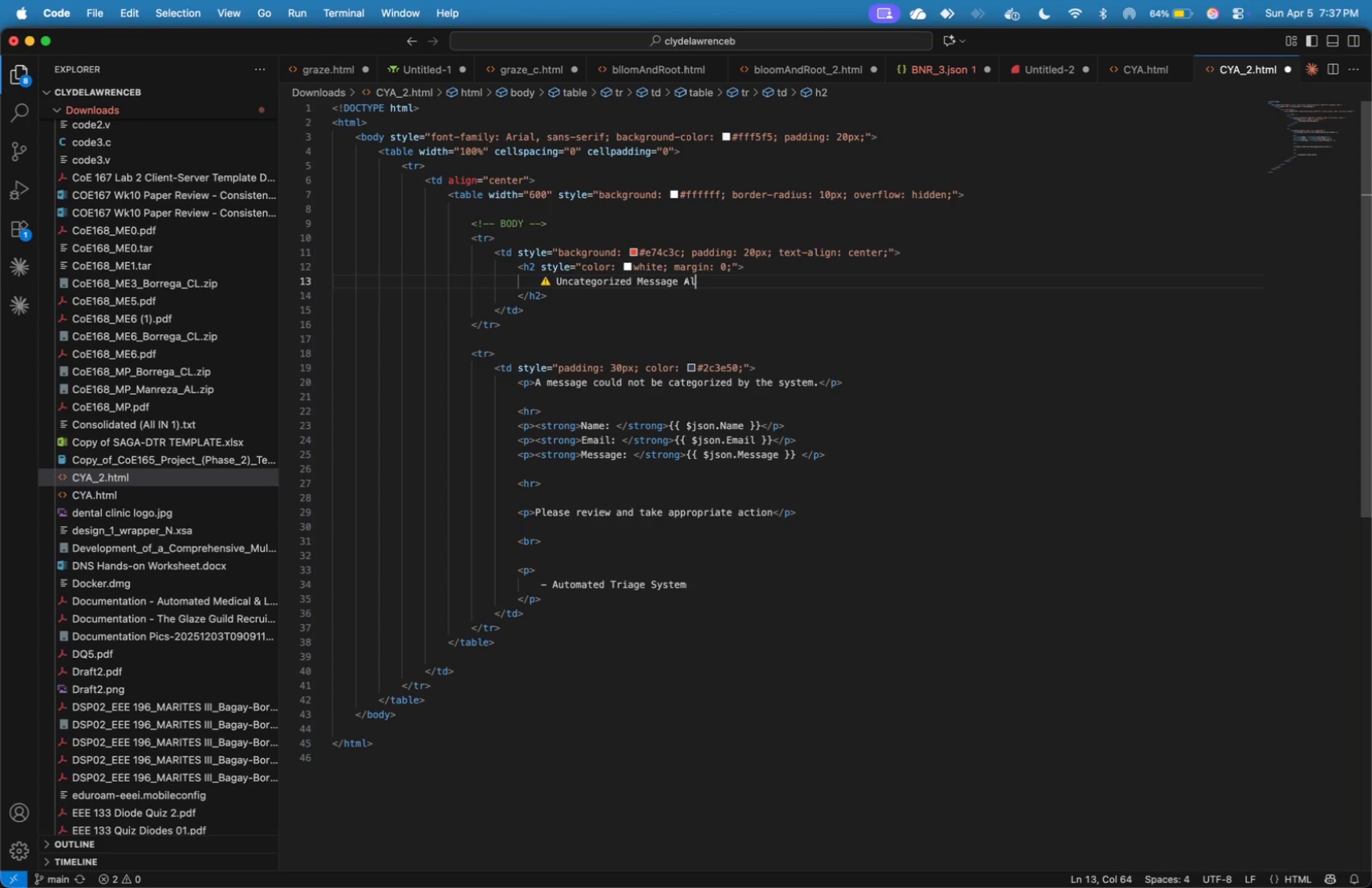 
key(Backspace)
 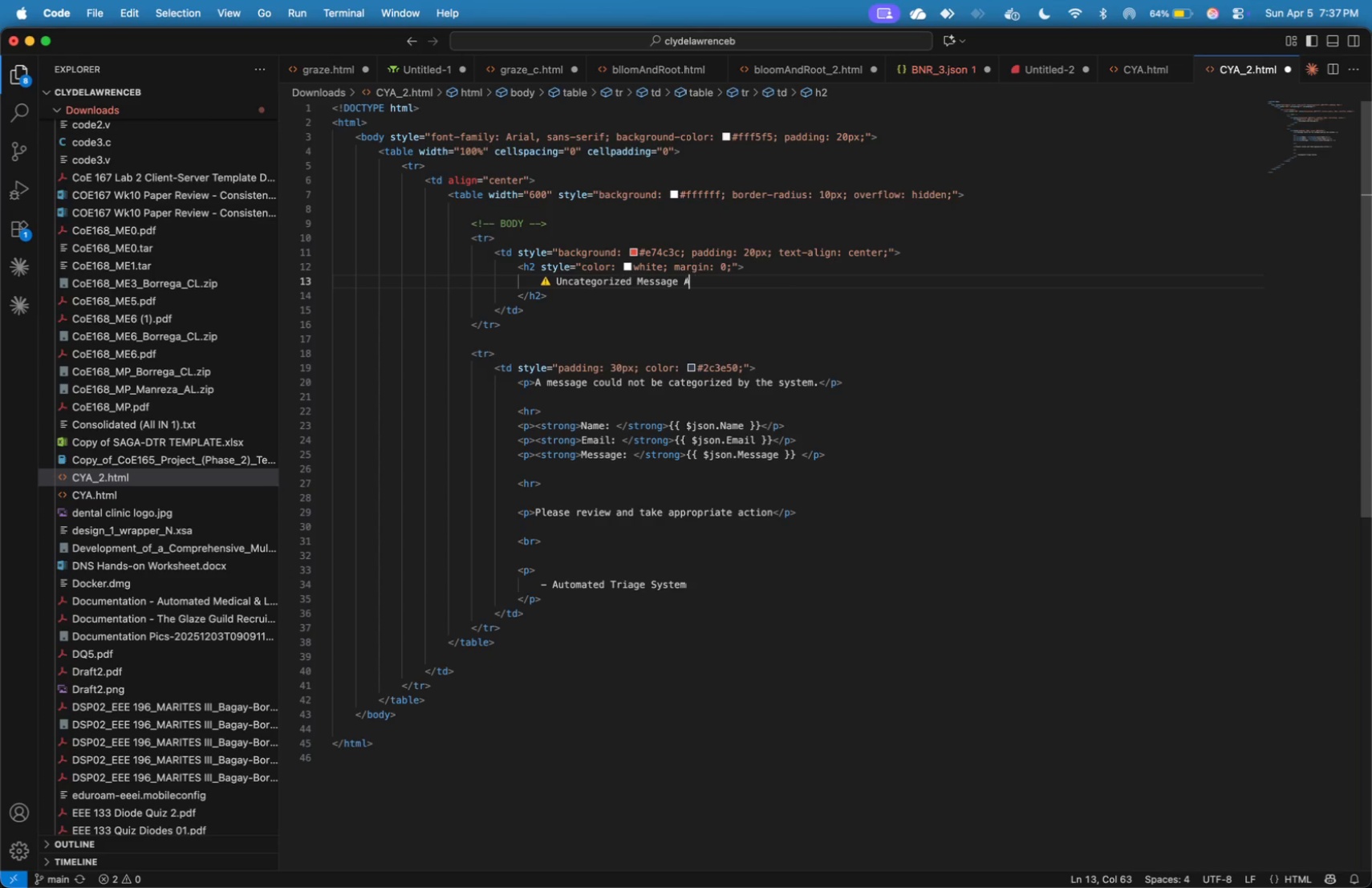 
key(Backspace)
 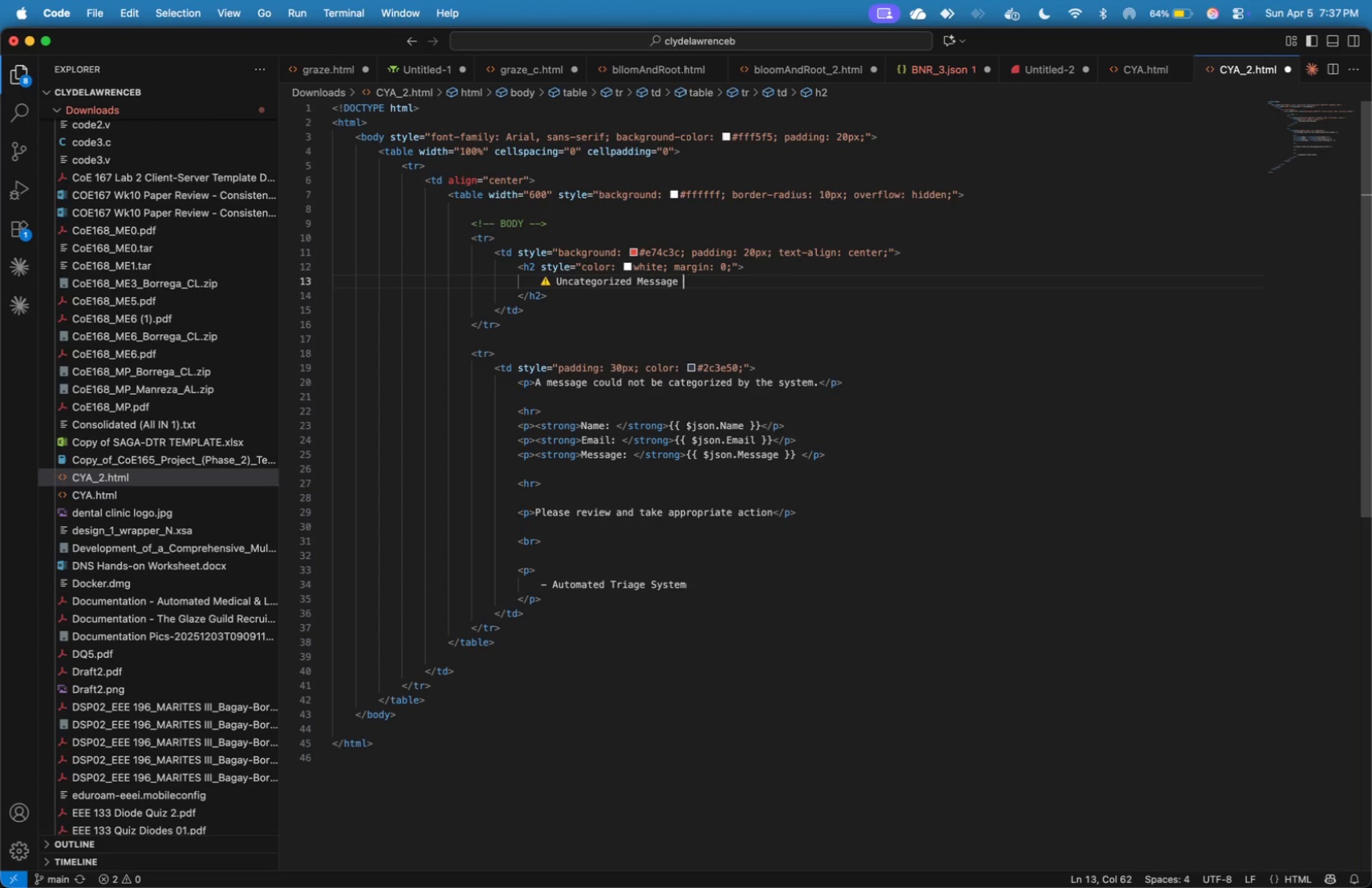 
key(Backspace)
 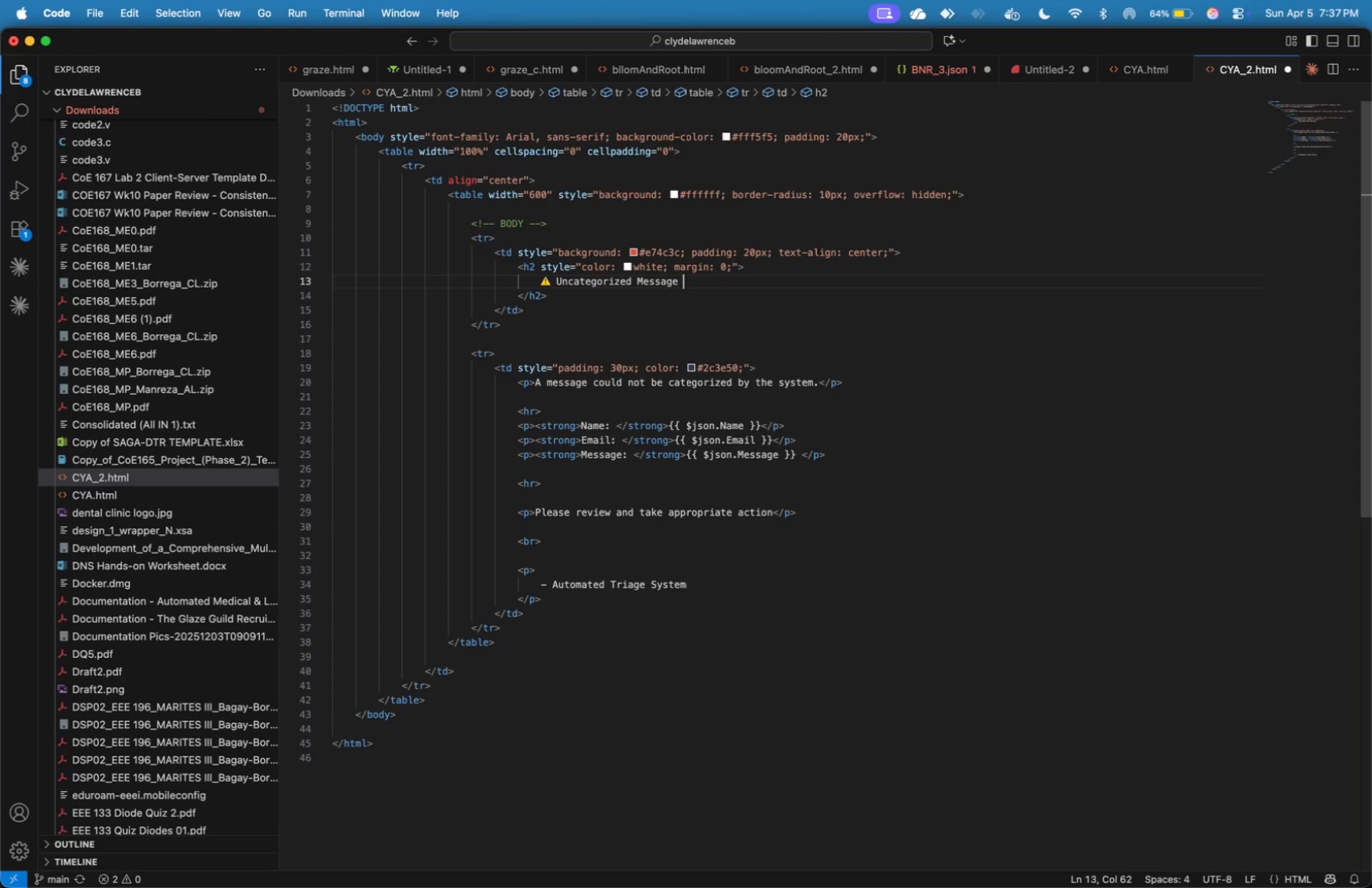 
key(Backspace)
 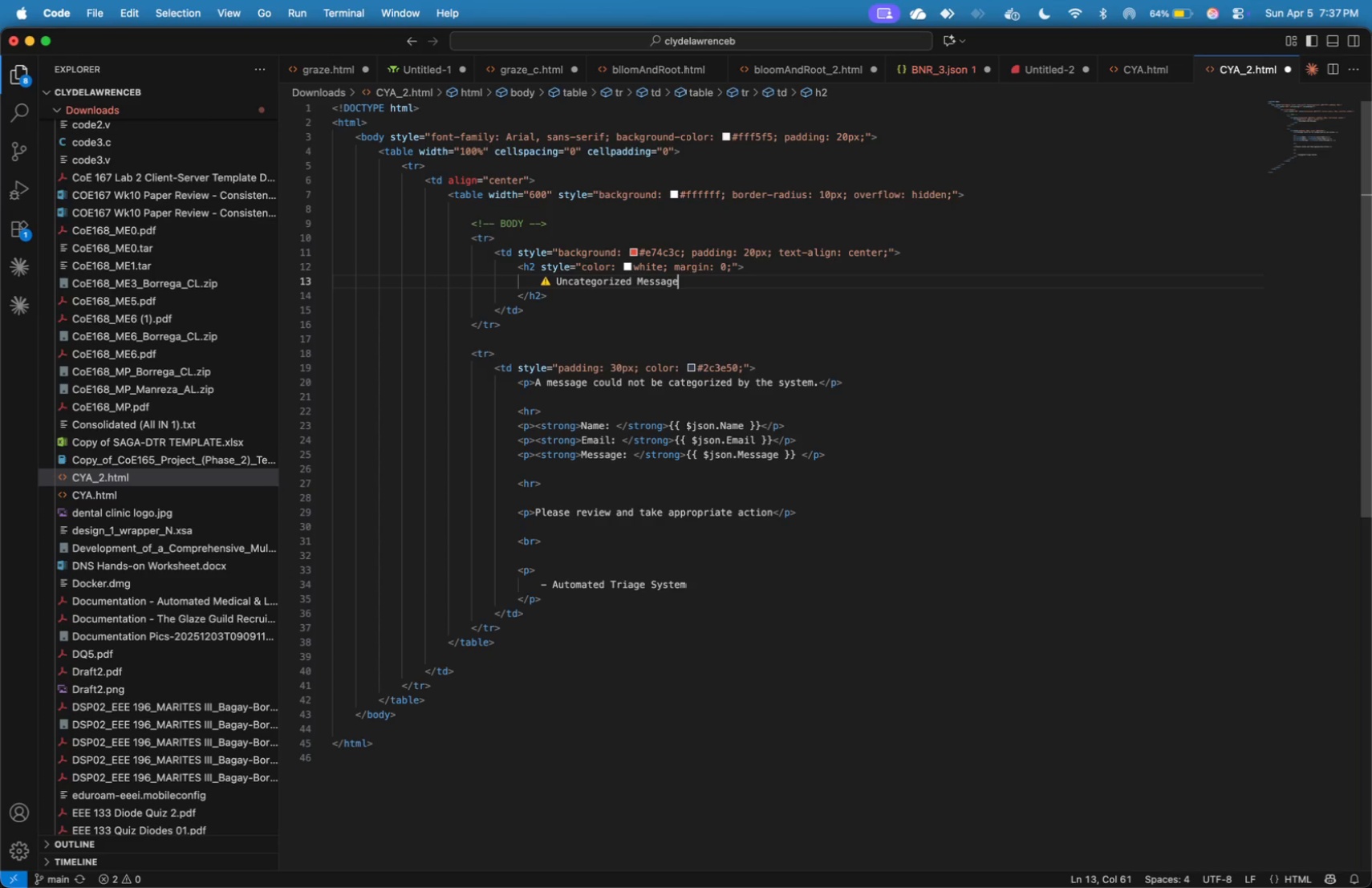 
key(Backspace)
 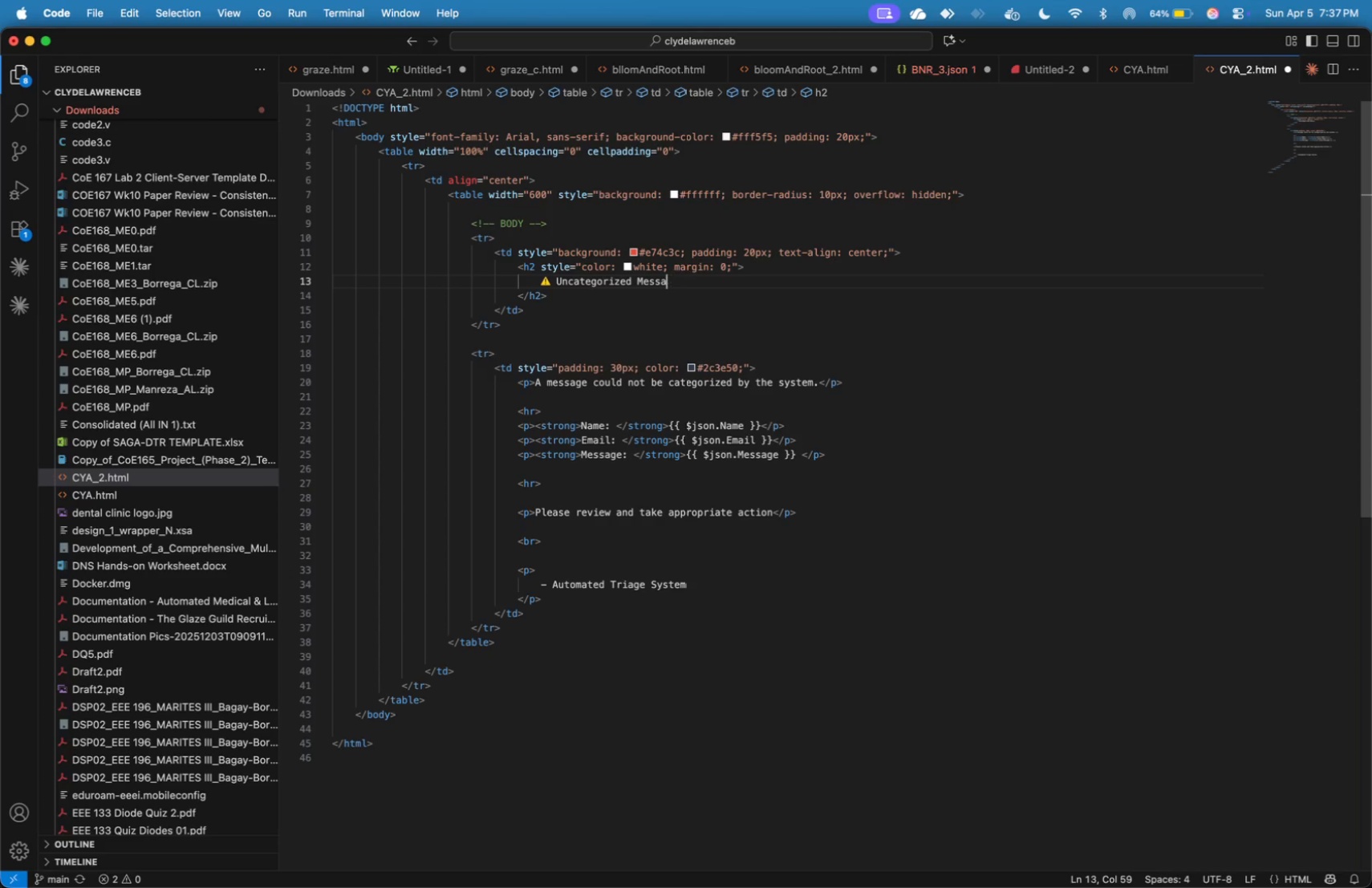 
key(Backspace)
 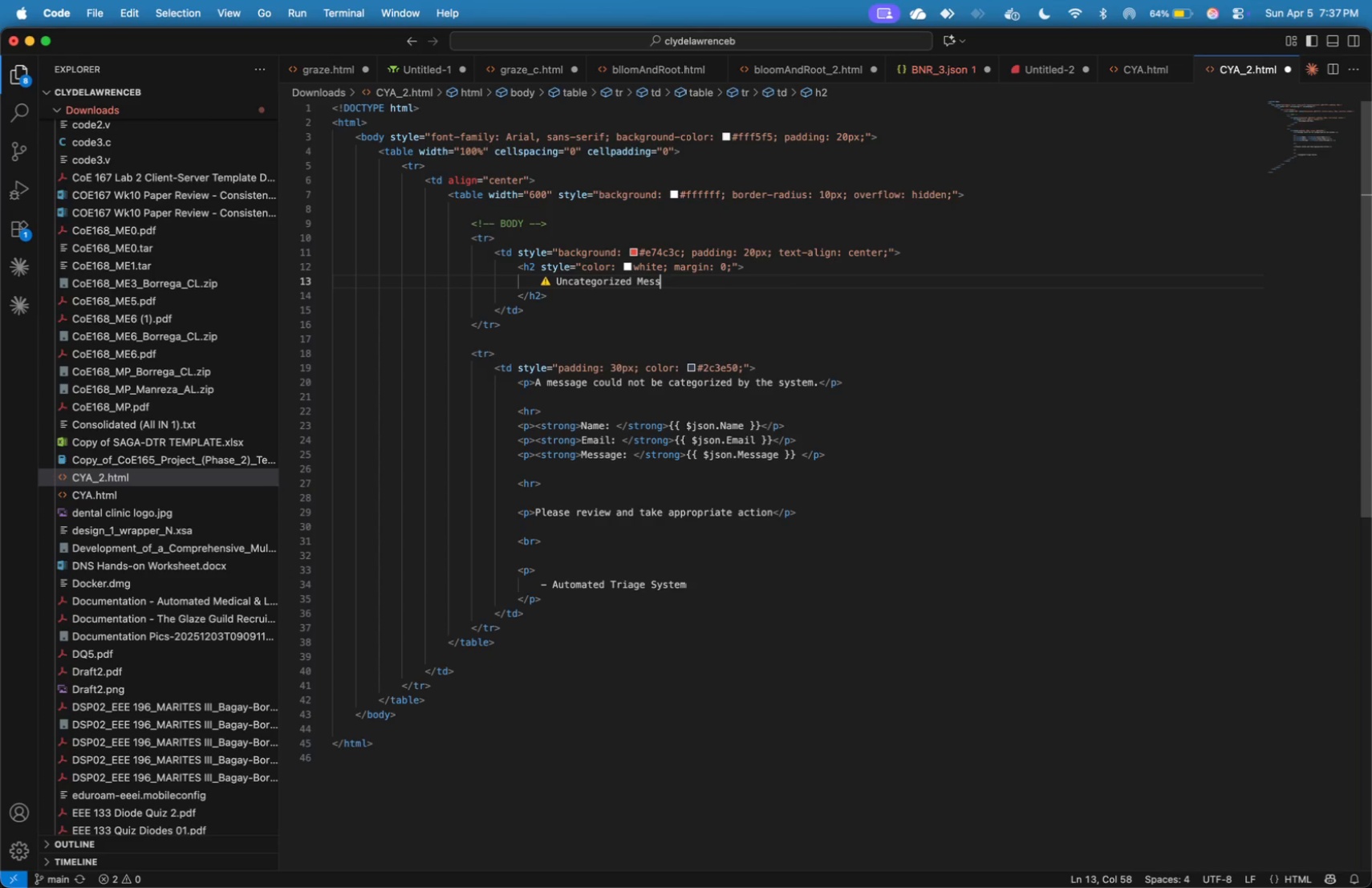 
key(Backspace)
 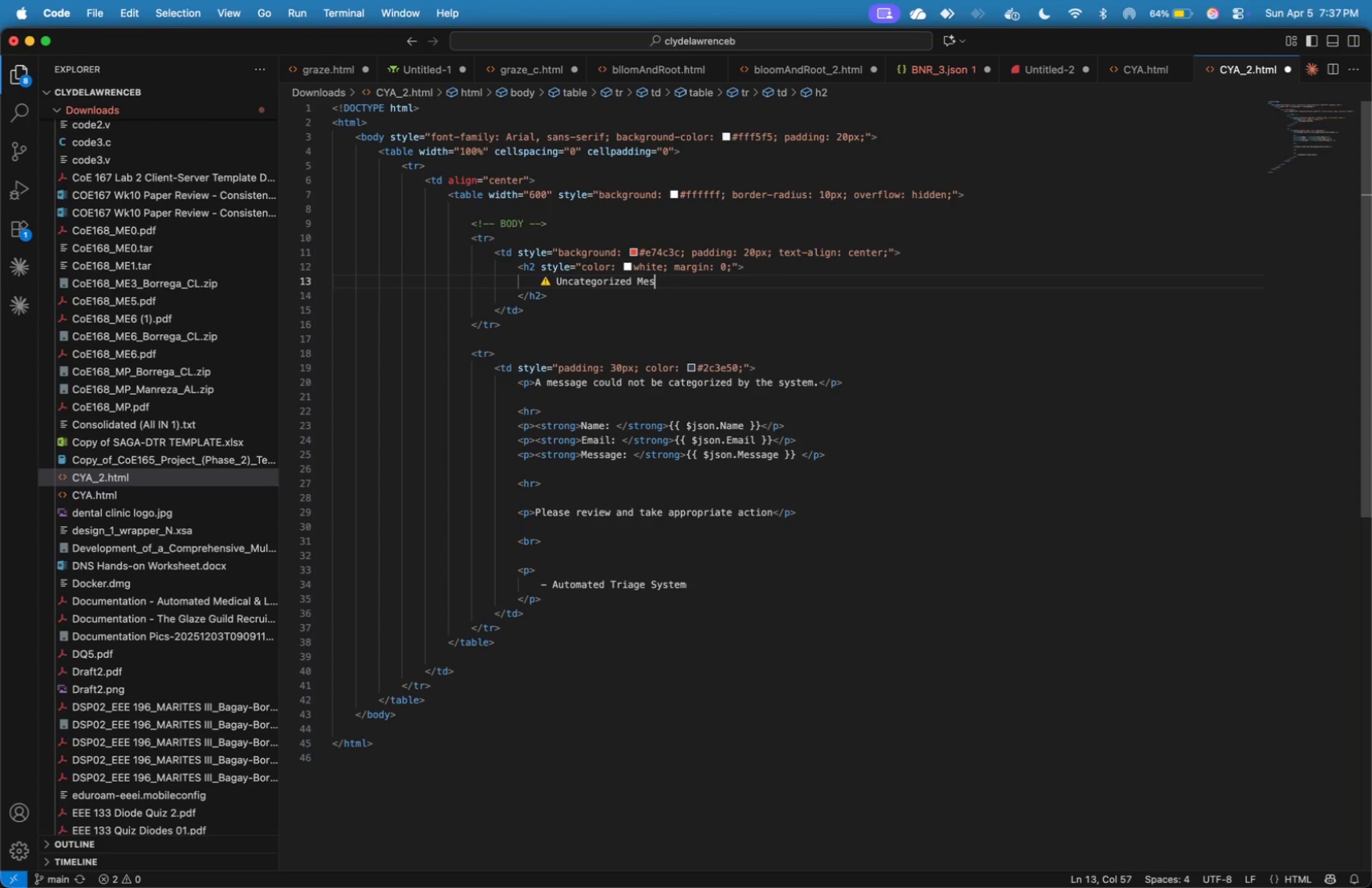 
key(Backspace)
 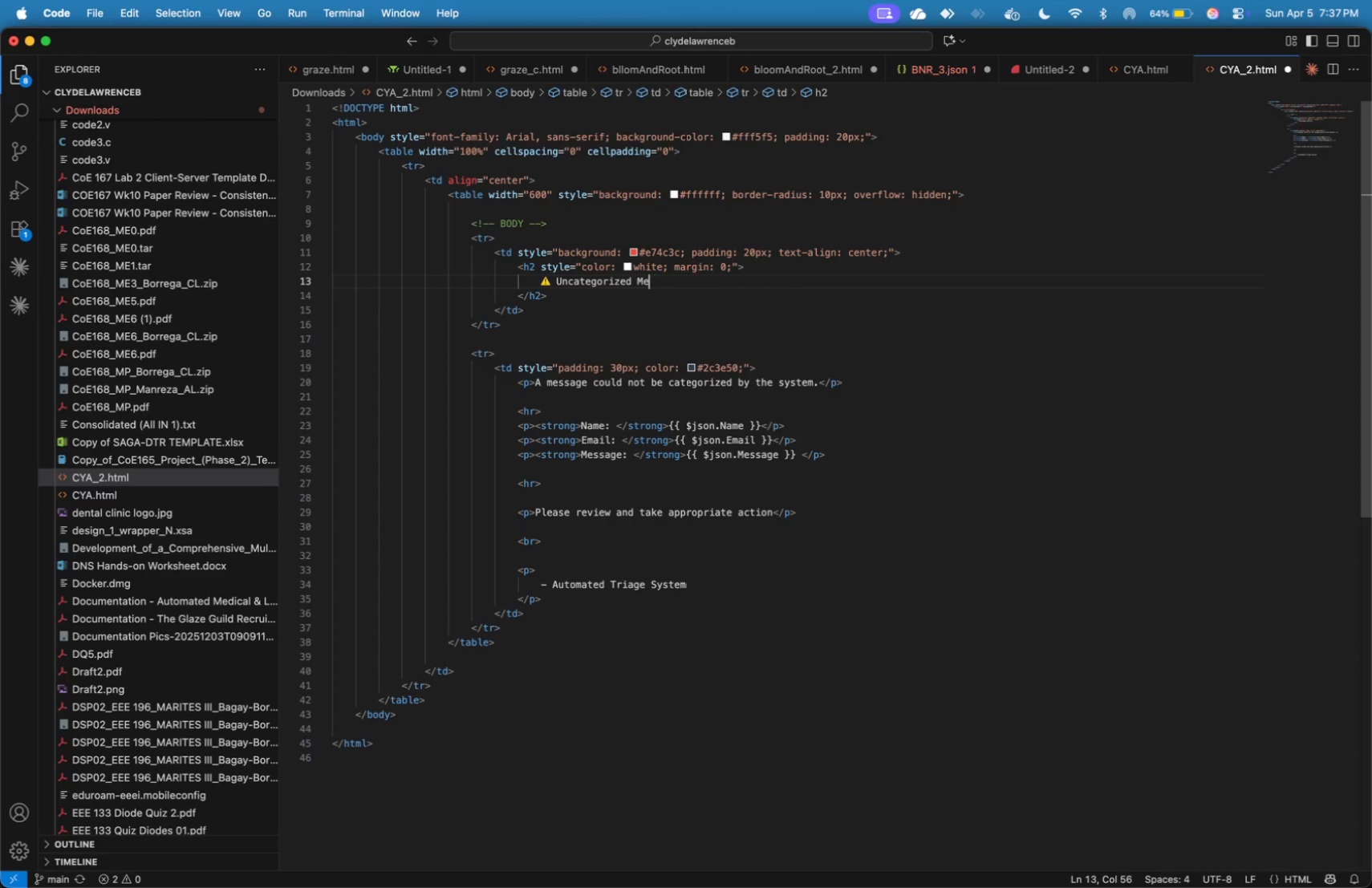 
key(Backspace)
 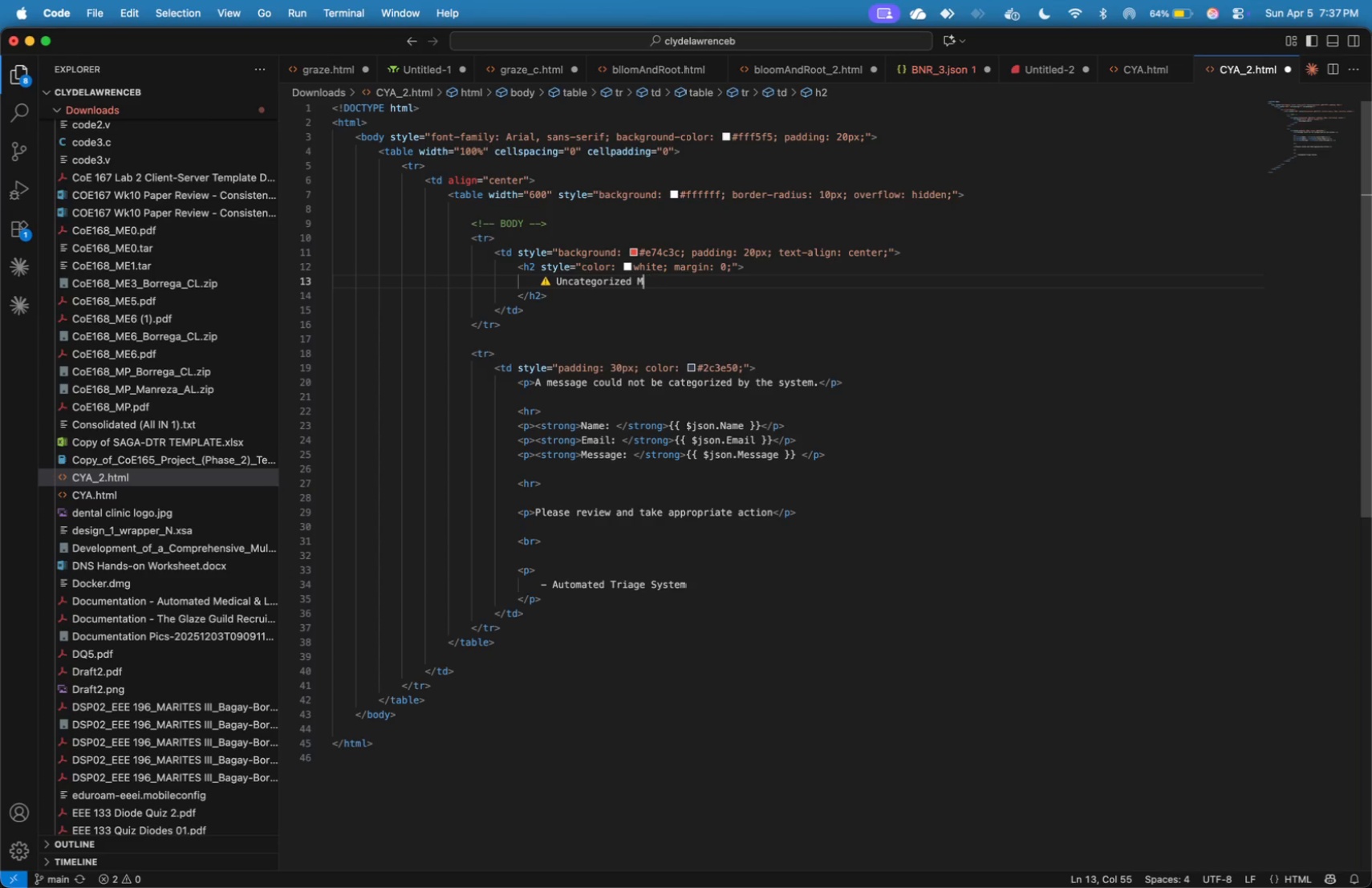 
key(Backspace)
 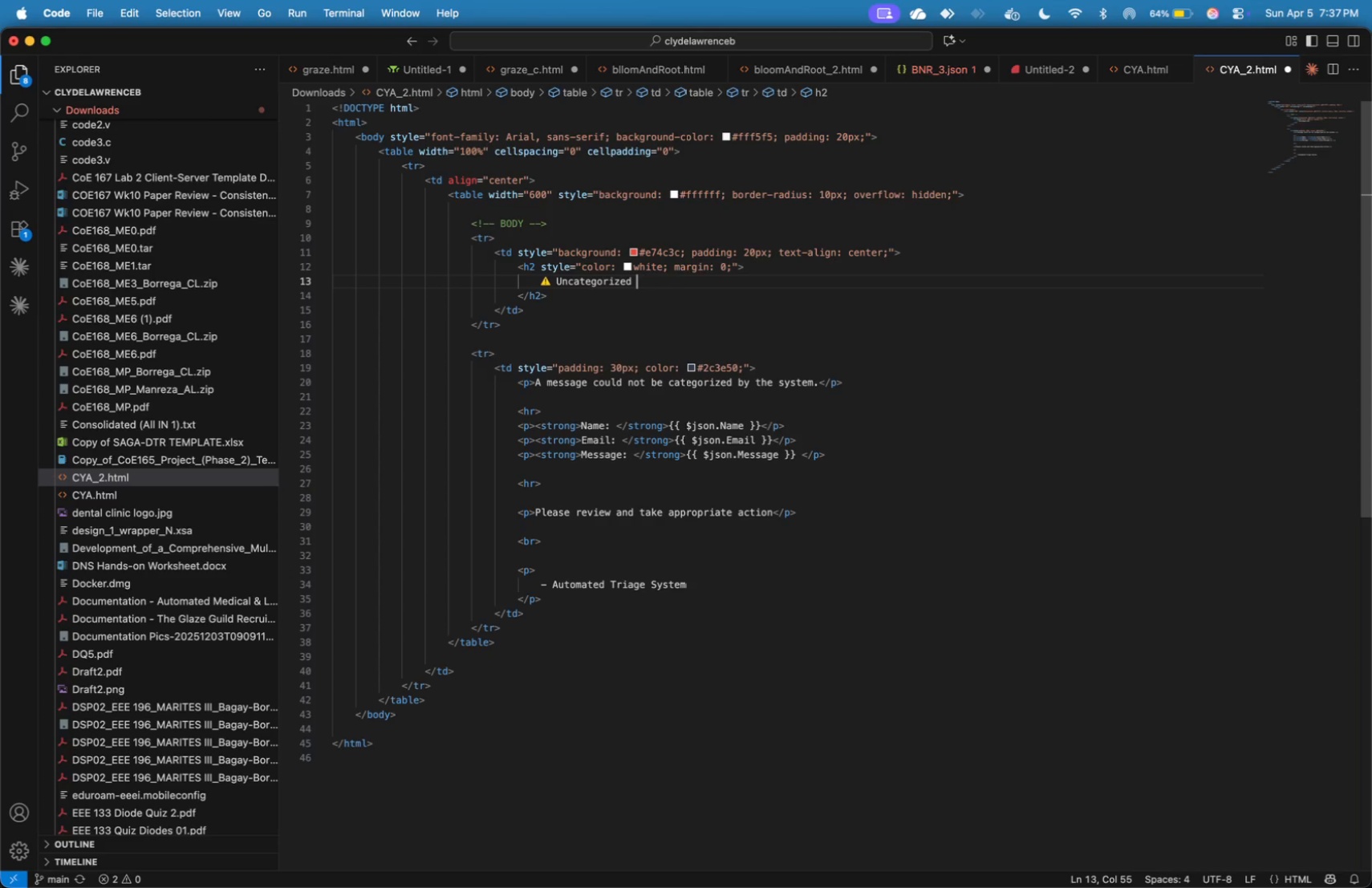 
key(Backspace)
 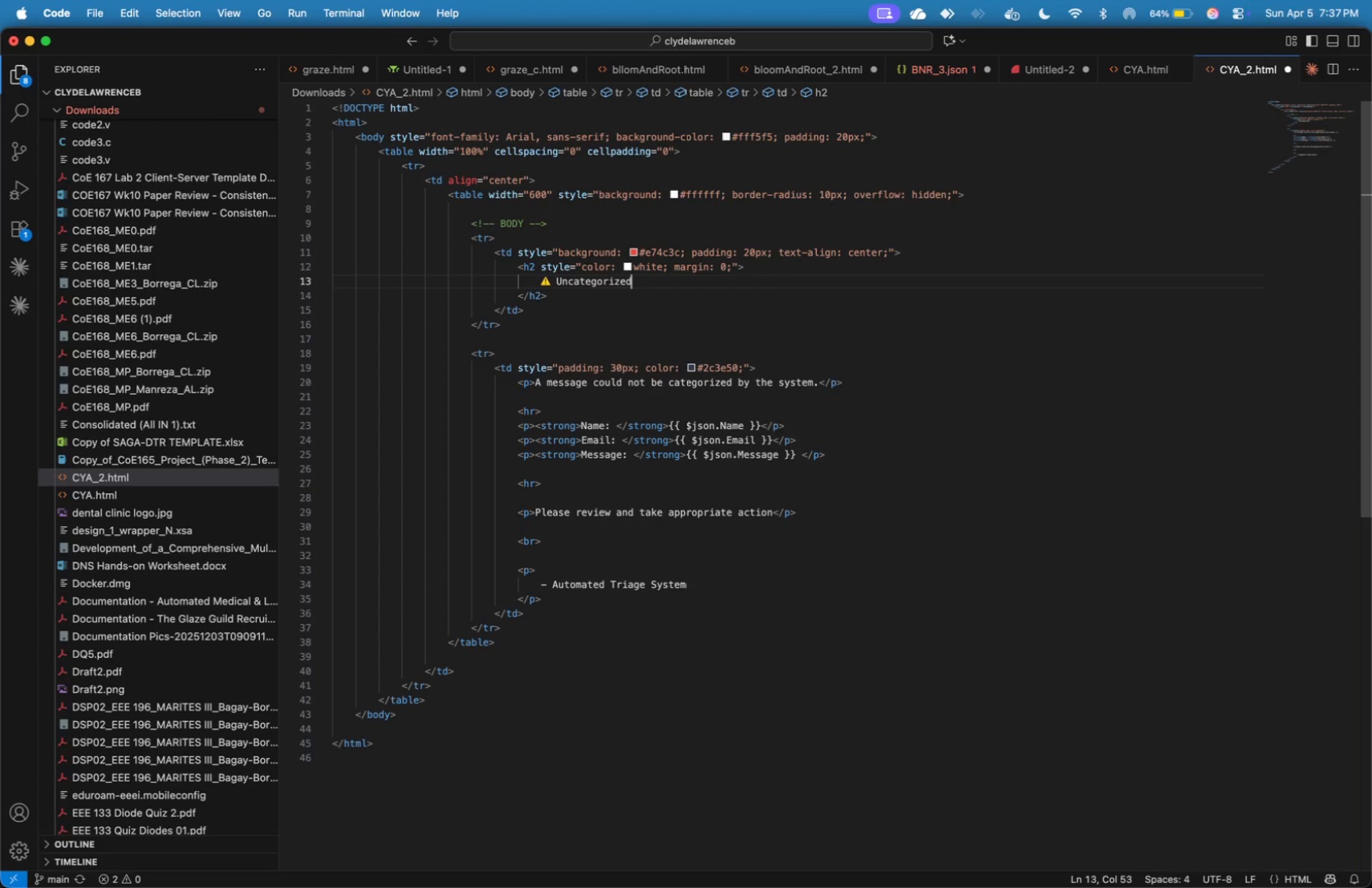 
key(Backspace)
 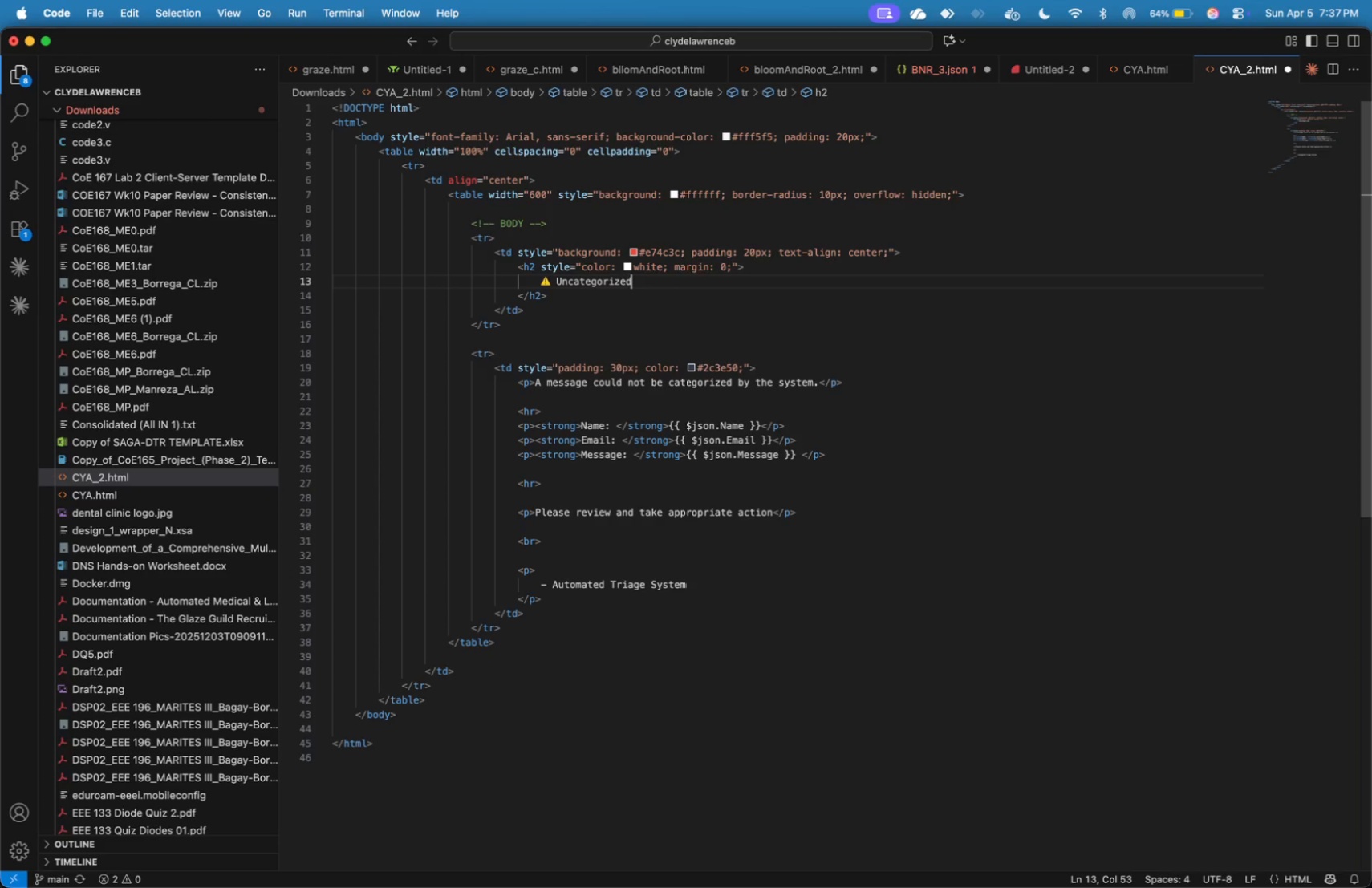 
key(Backspace)
 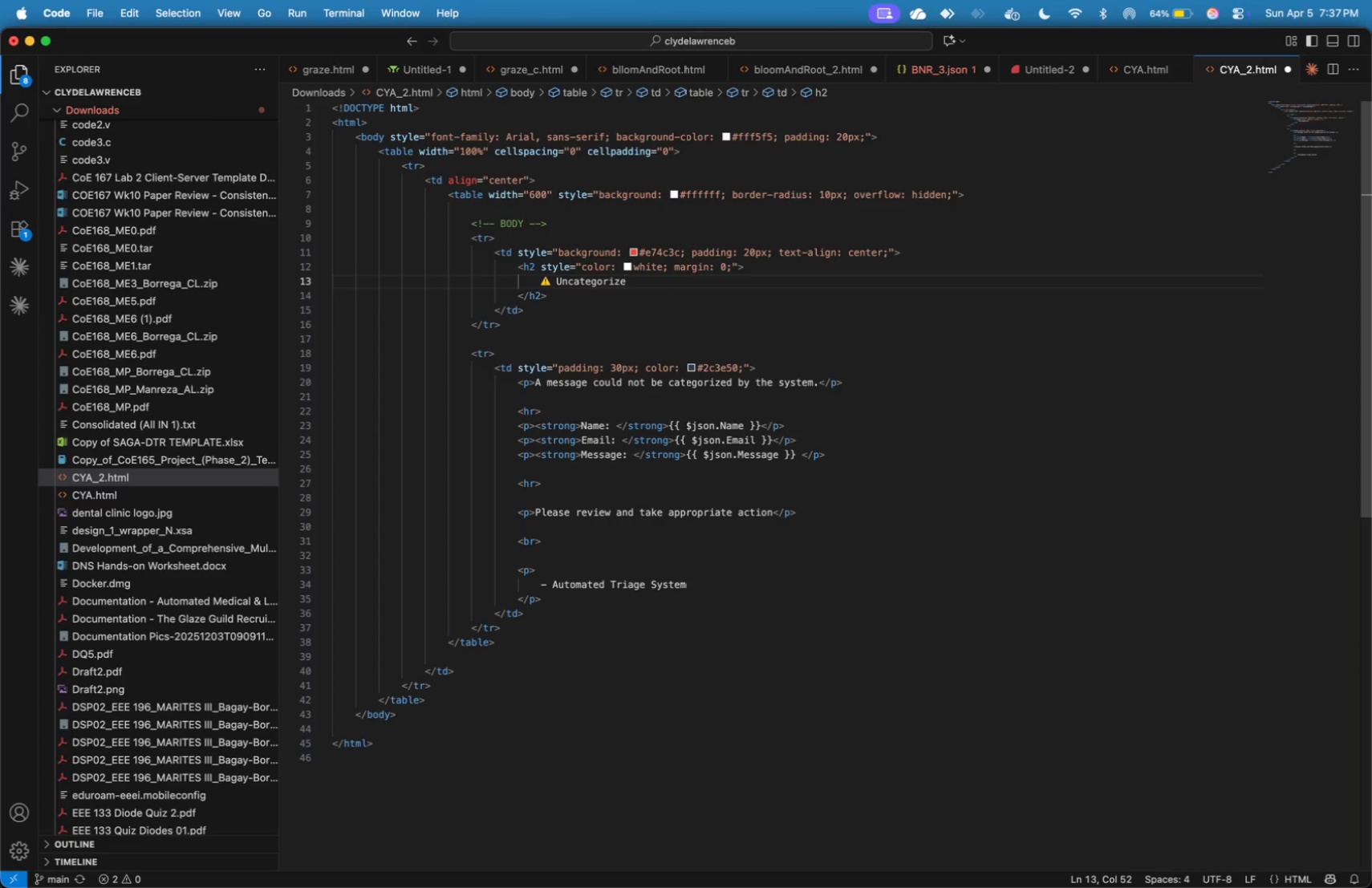 
key(Backspace)
 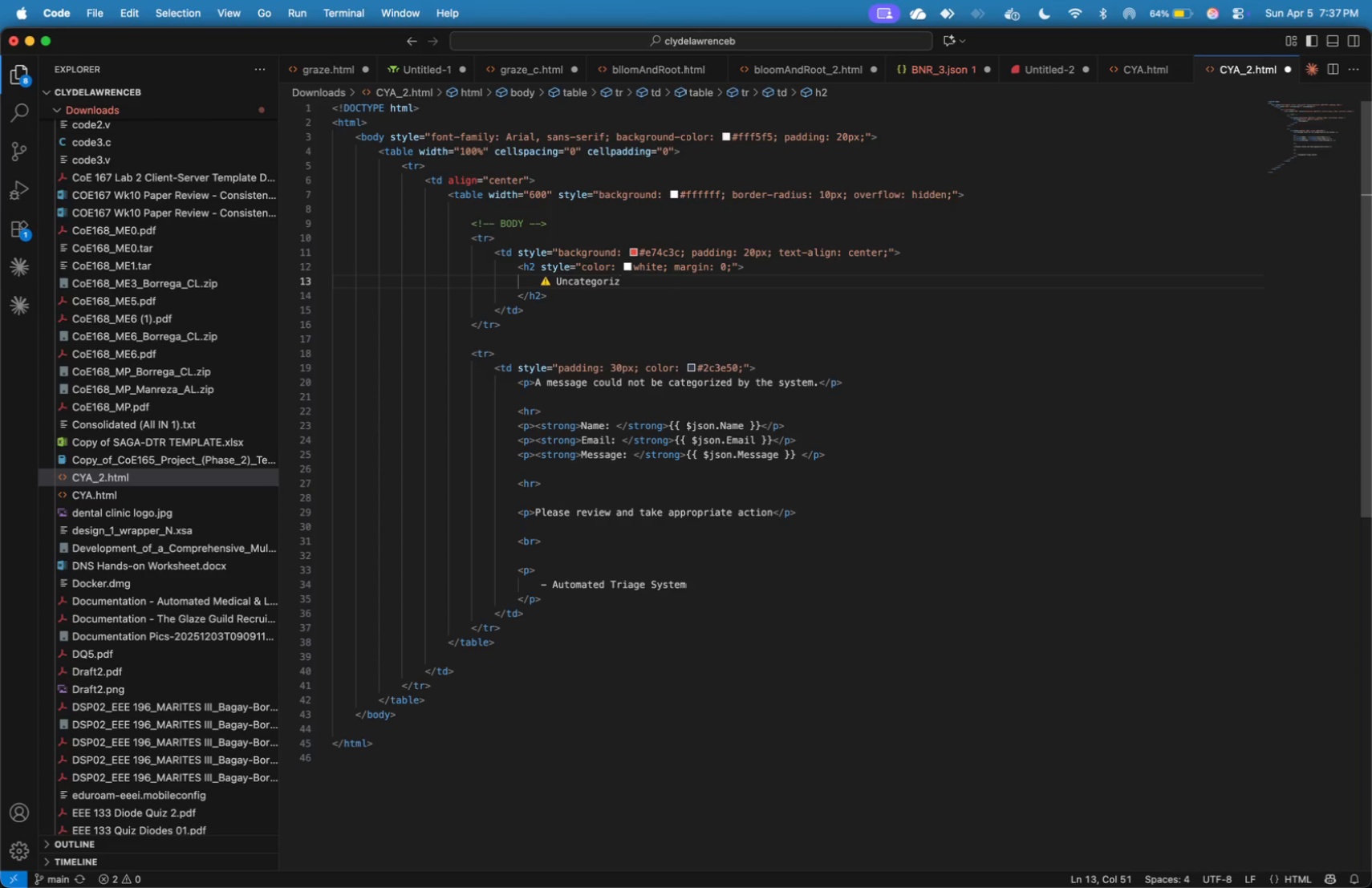 
key(Backspace)
 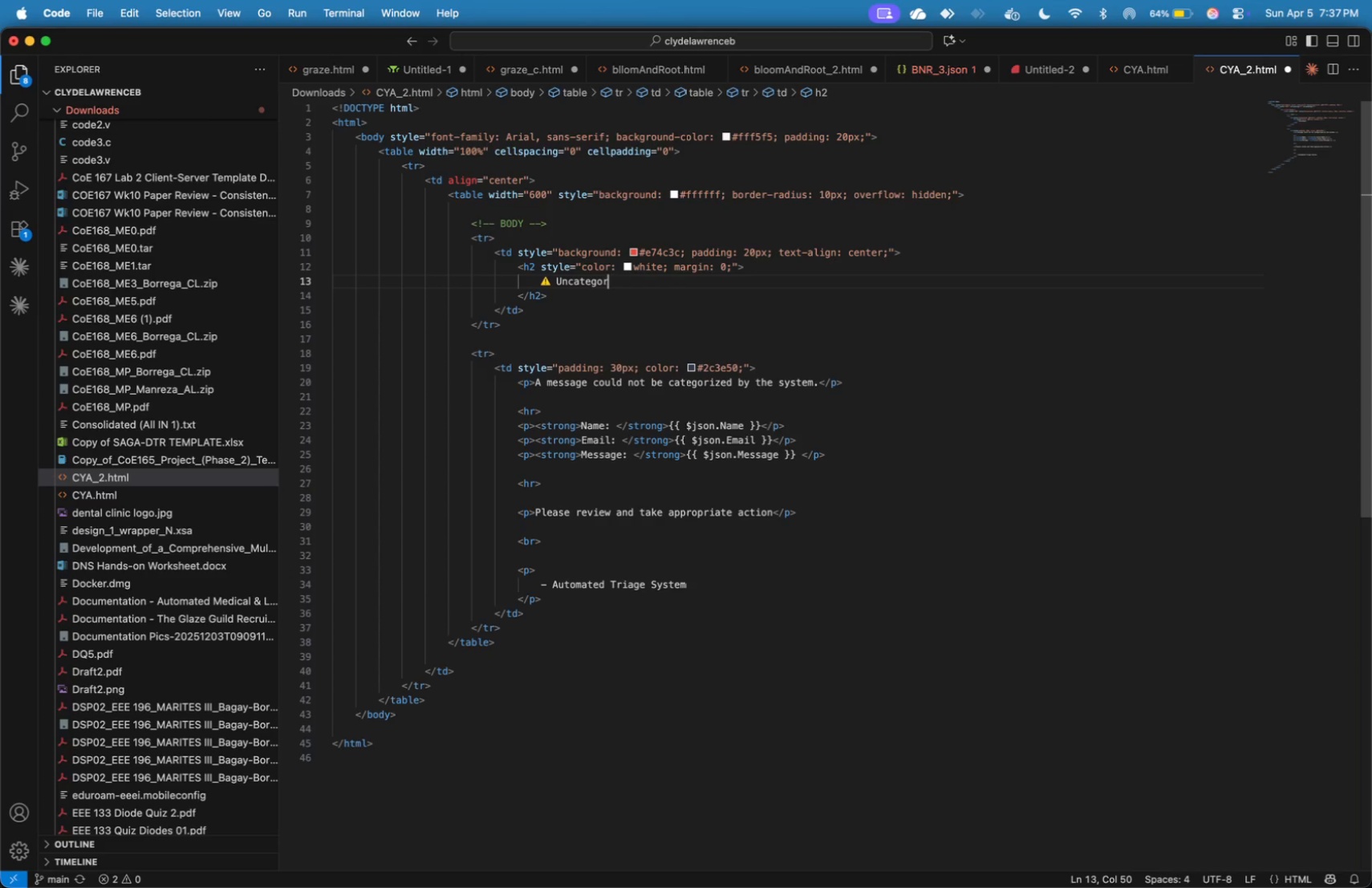 
key(Backspace)
 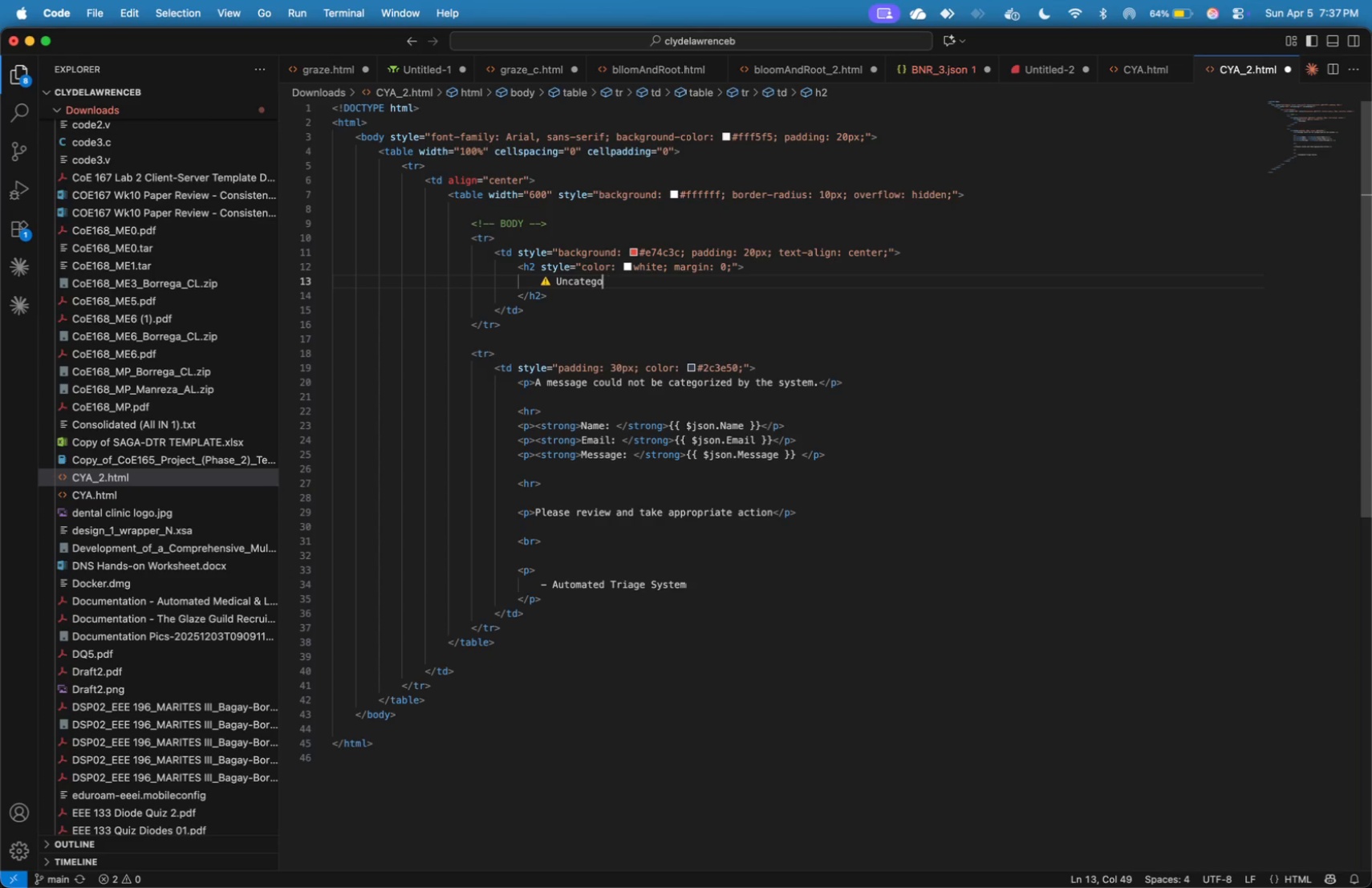 
key(Backspace)
 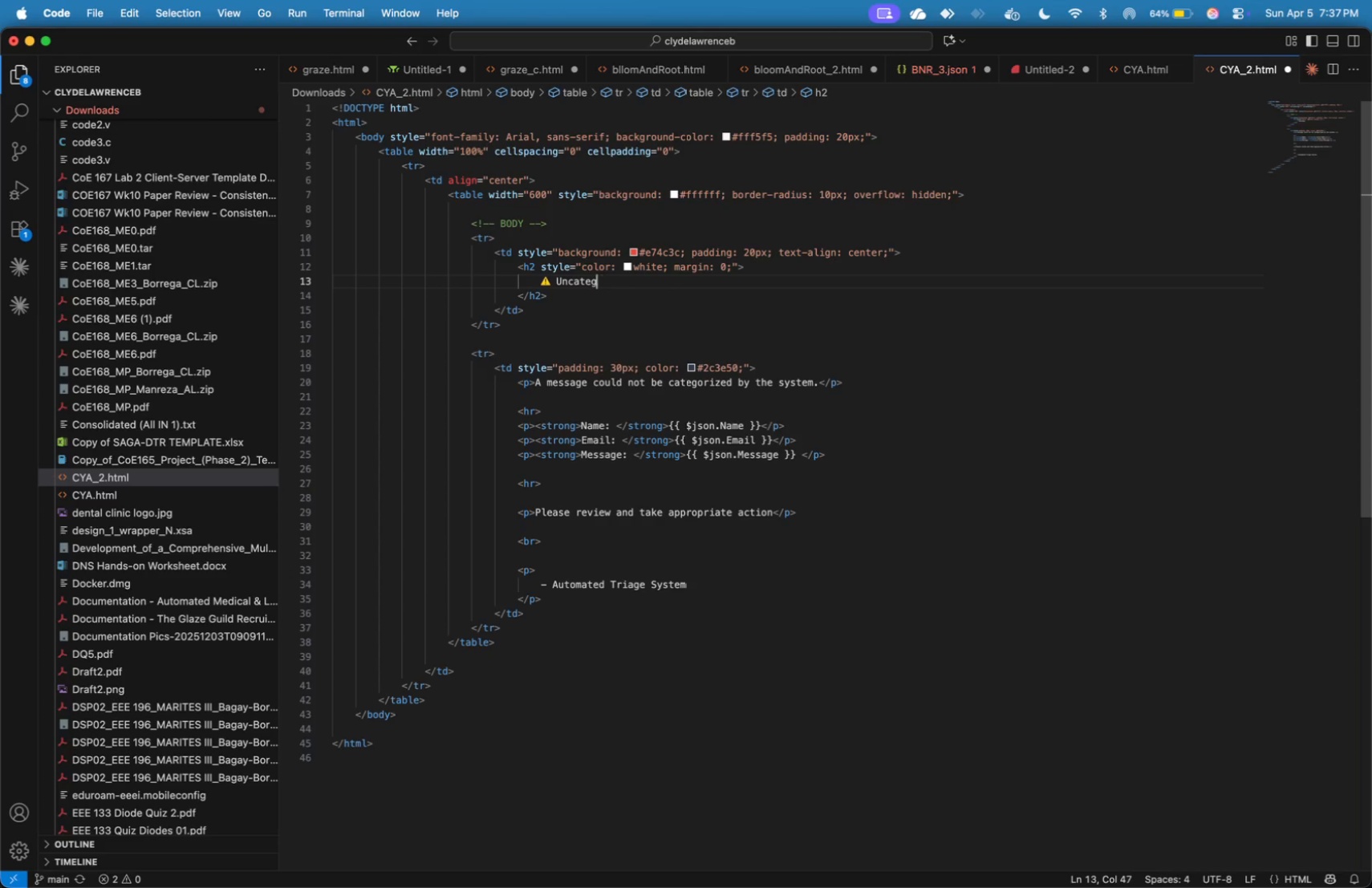 
key(Backspace)
 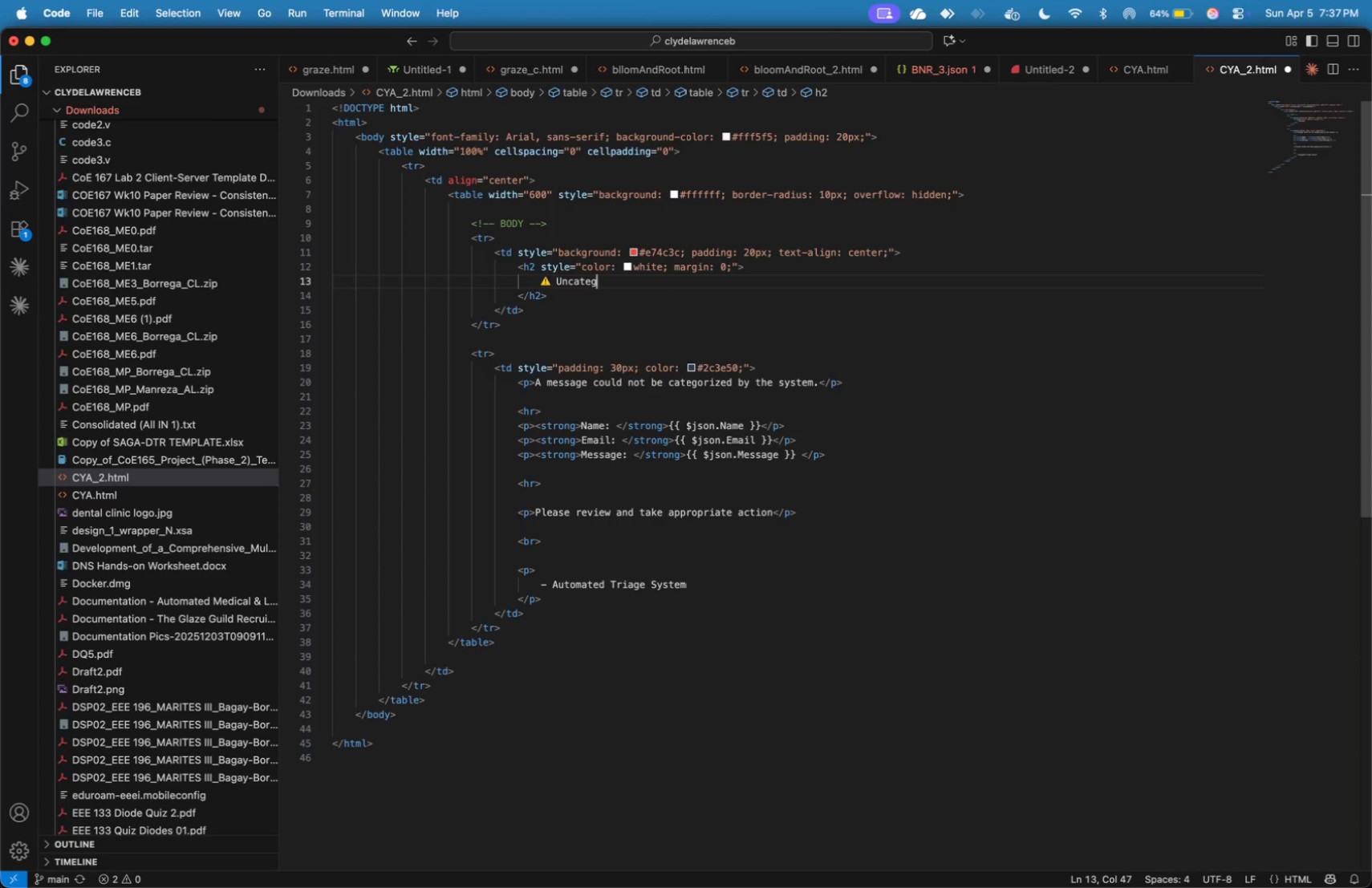 
key(Backspace)
 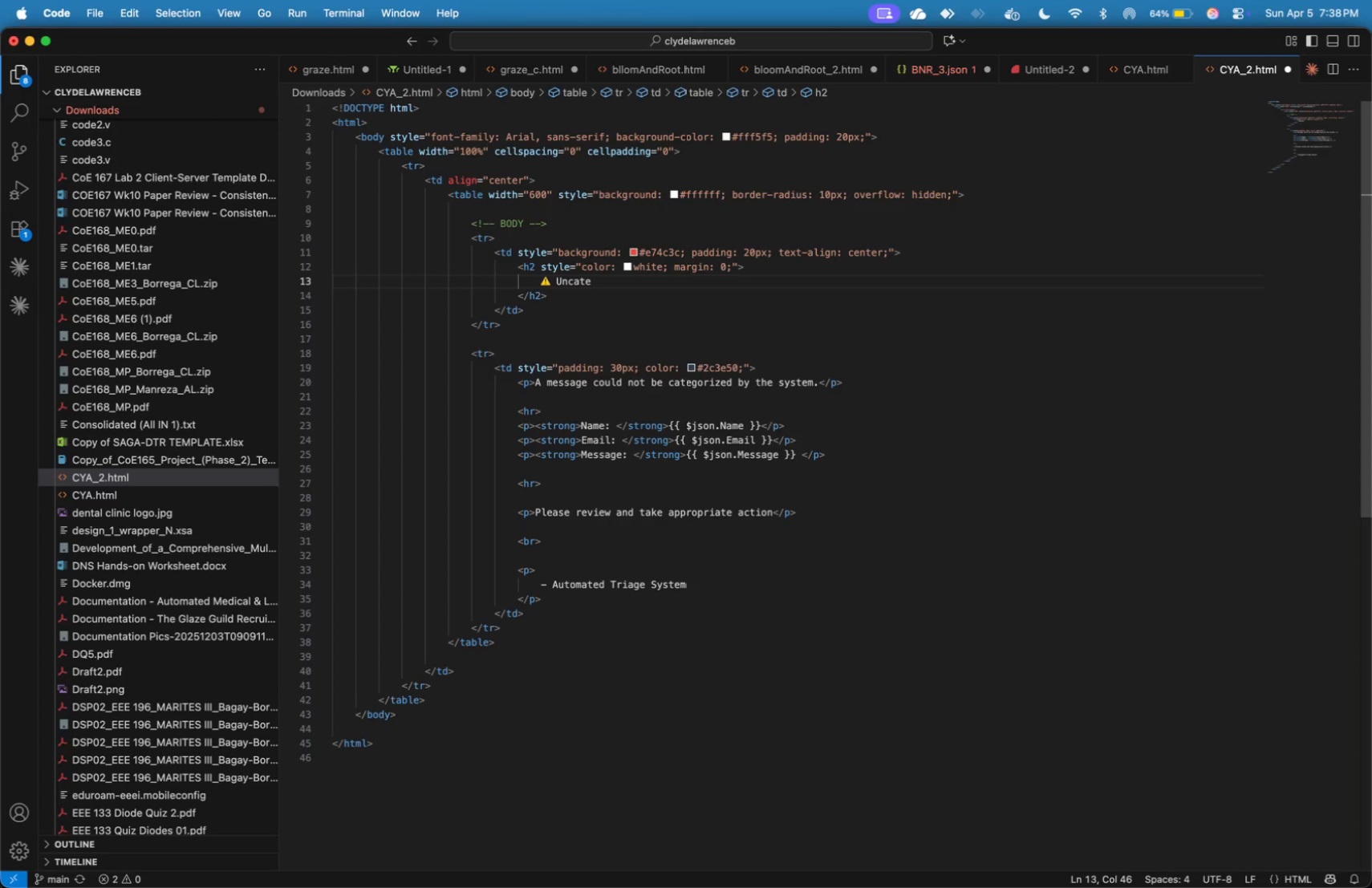 
wait(14.56)
 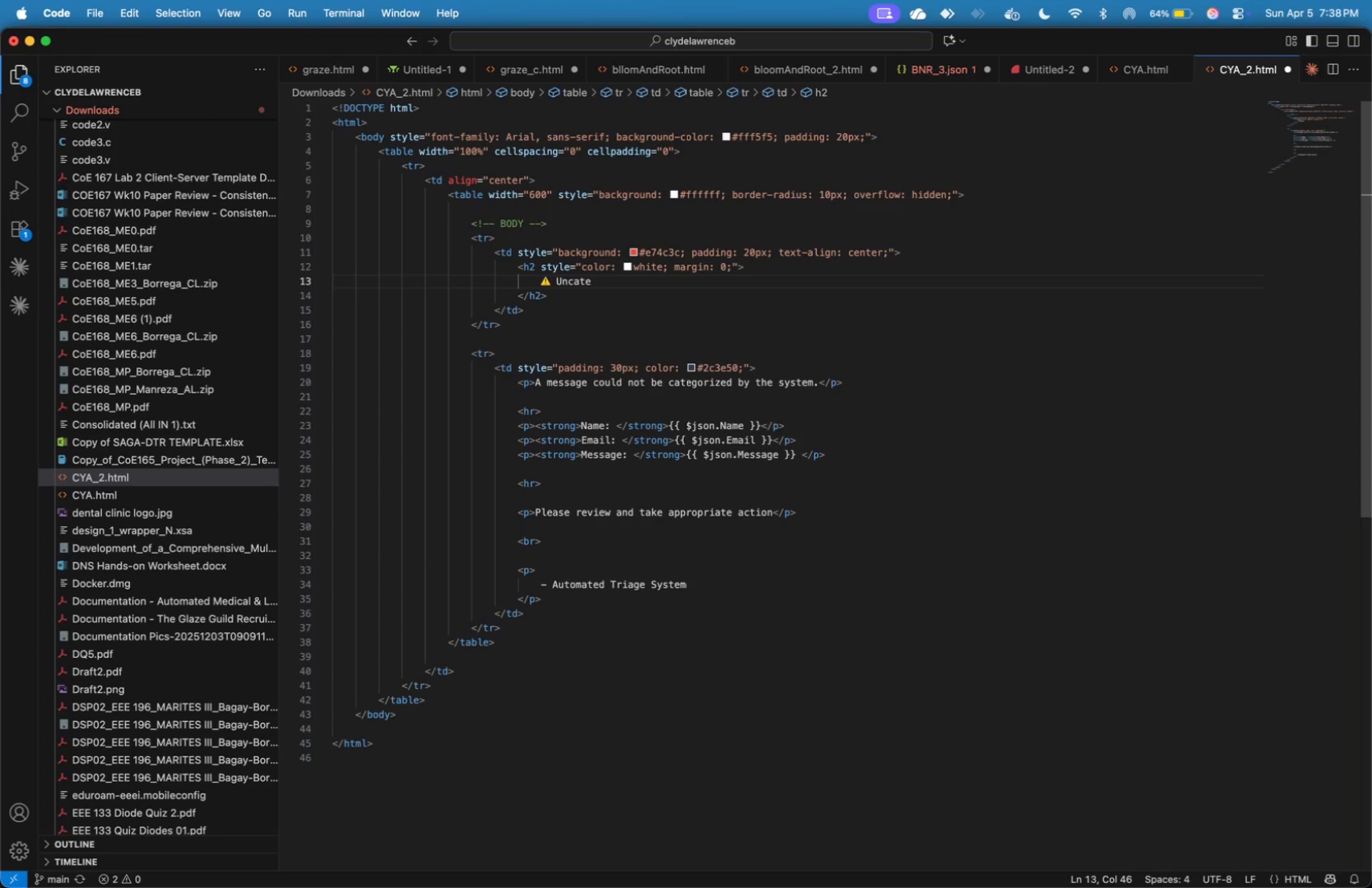 
key(Meta+Tab)
 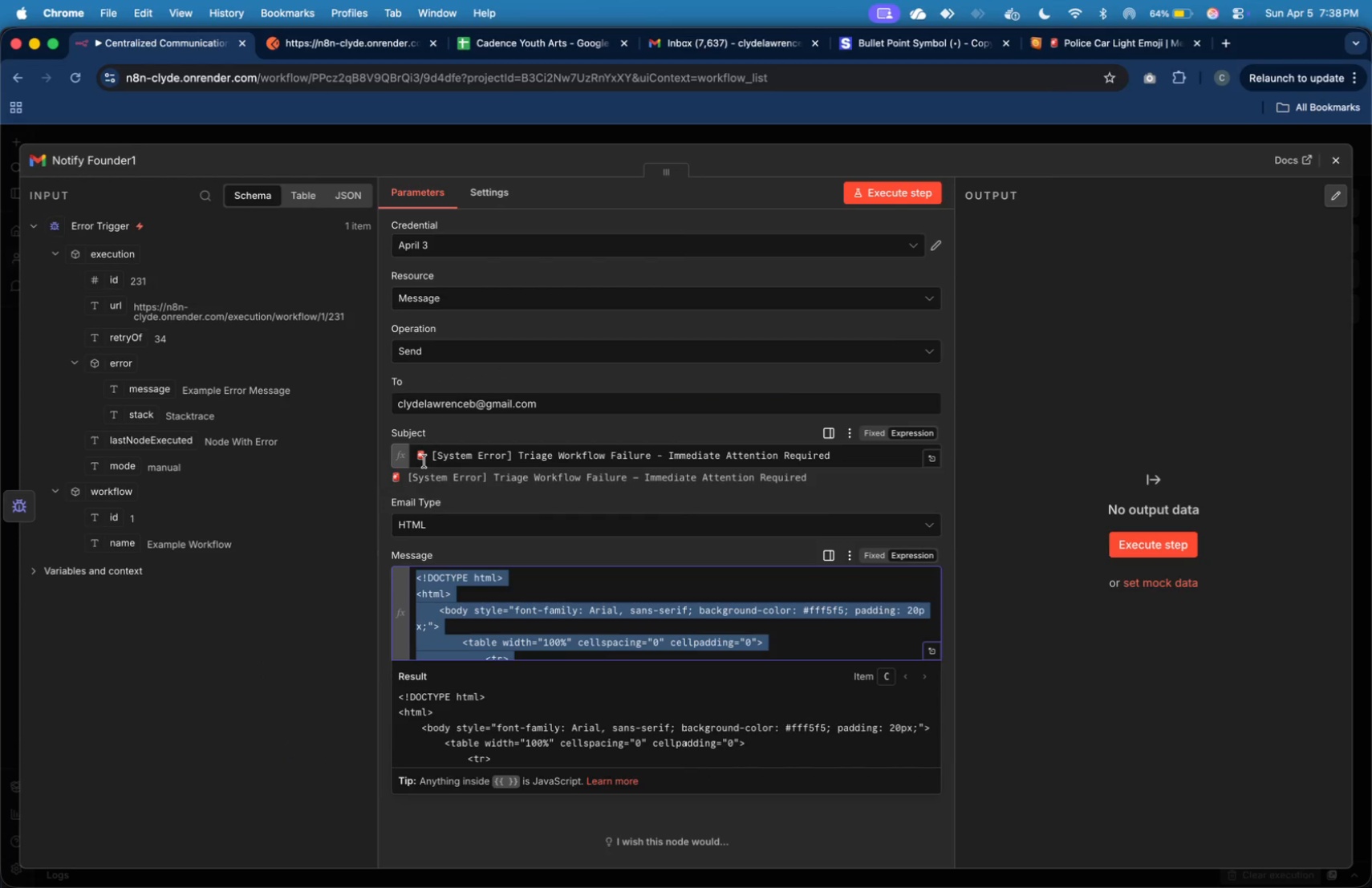 
key(Shift+ArrowLeft)
 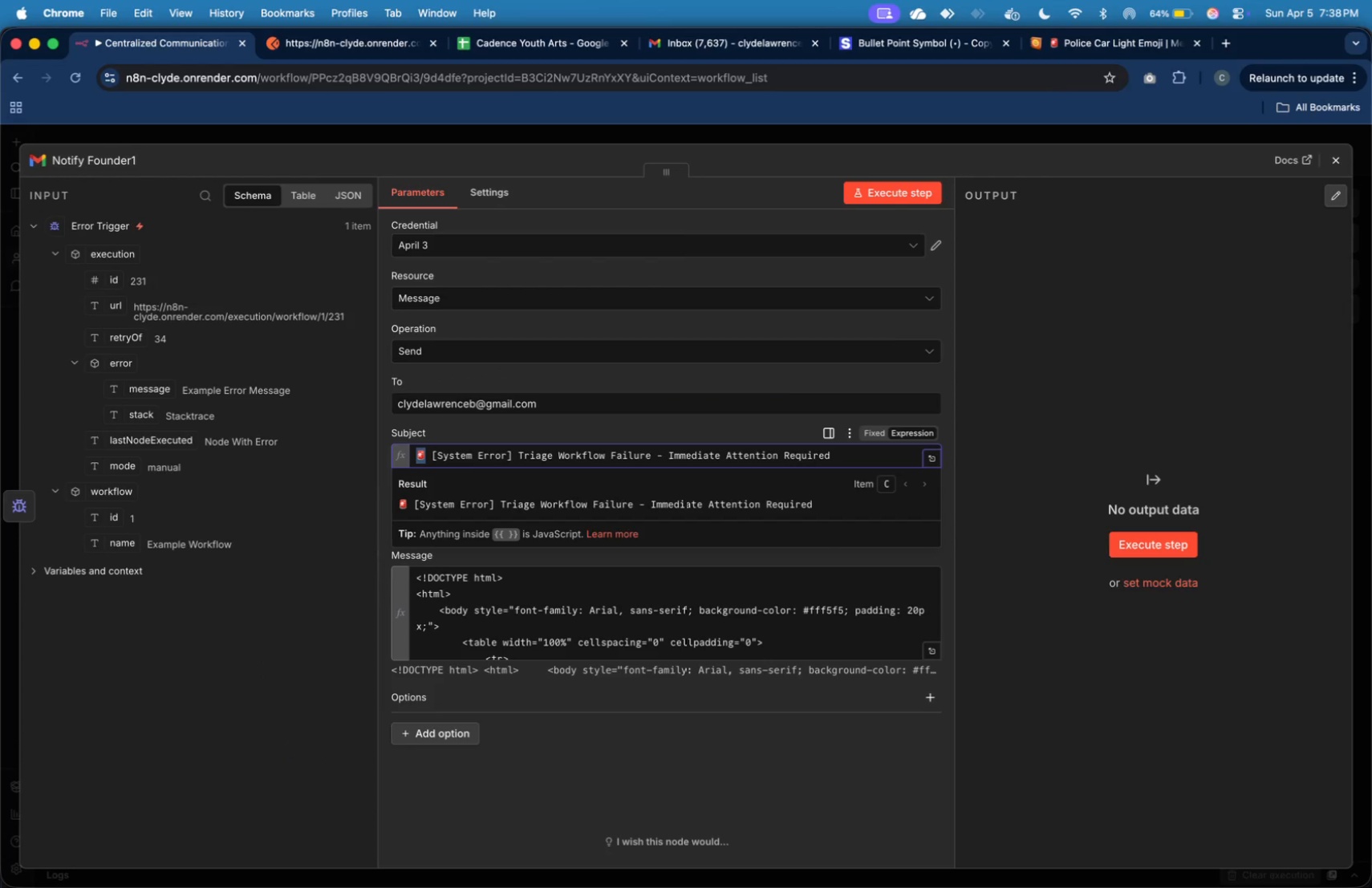 
key(Meta+C)
 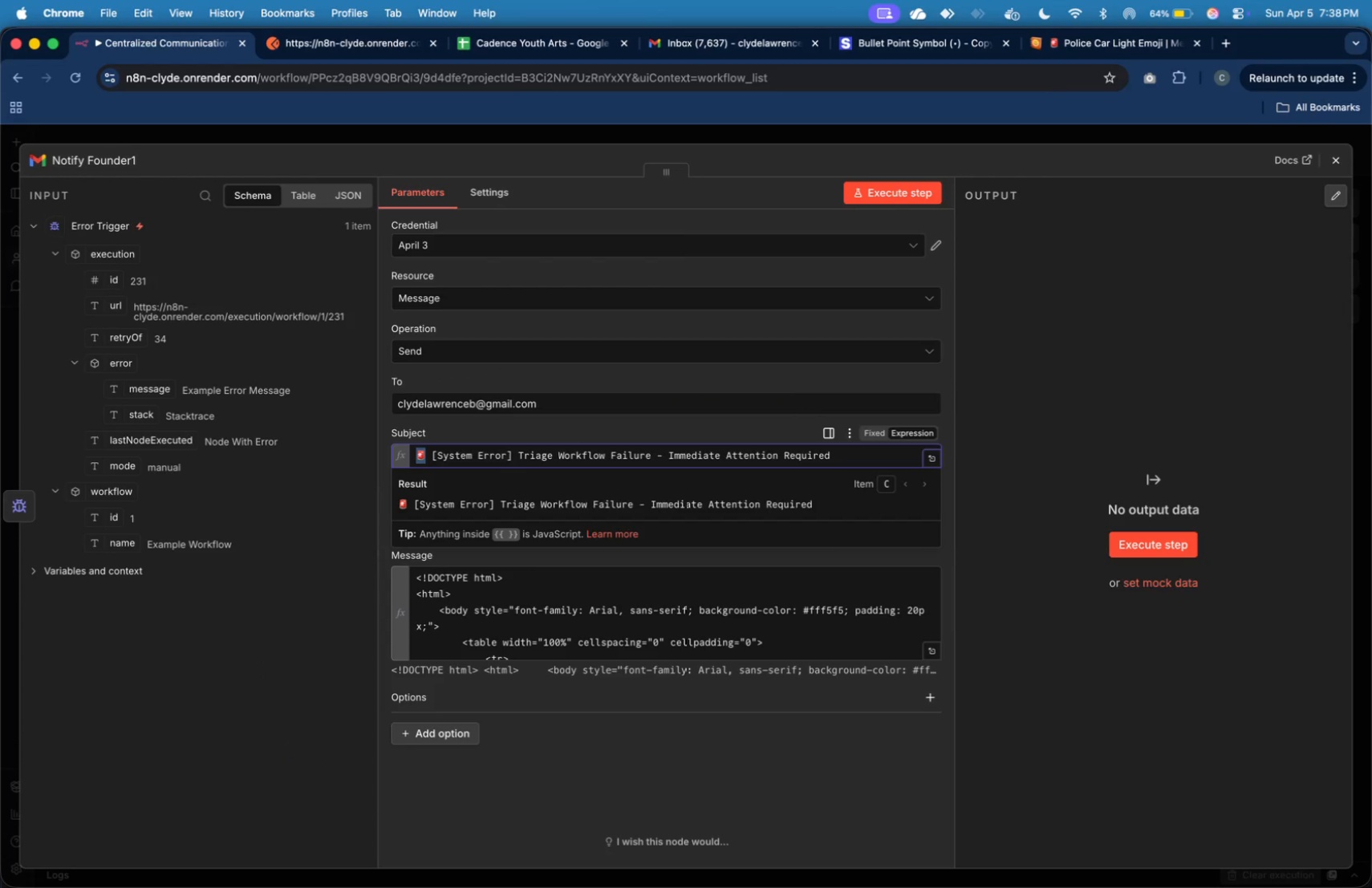 
key(Meta+Tab)
 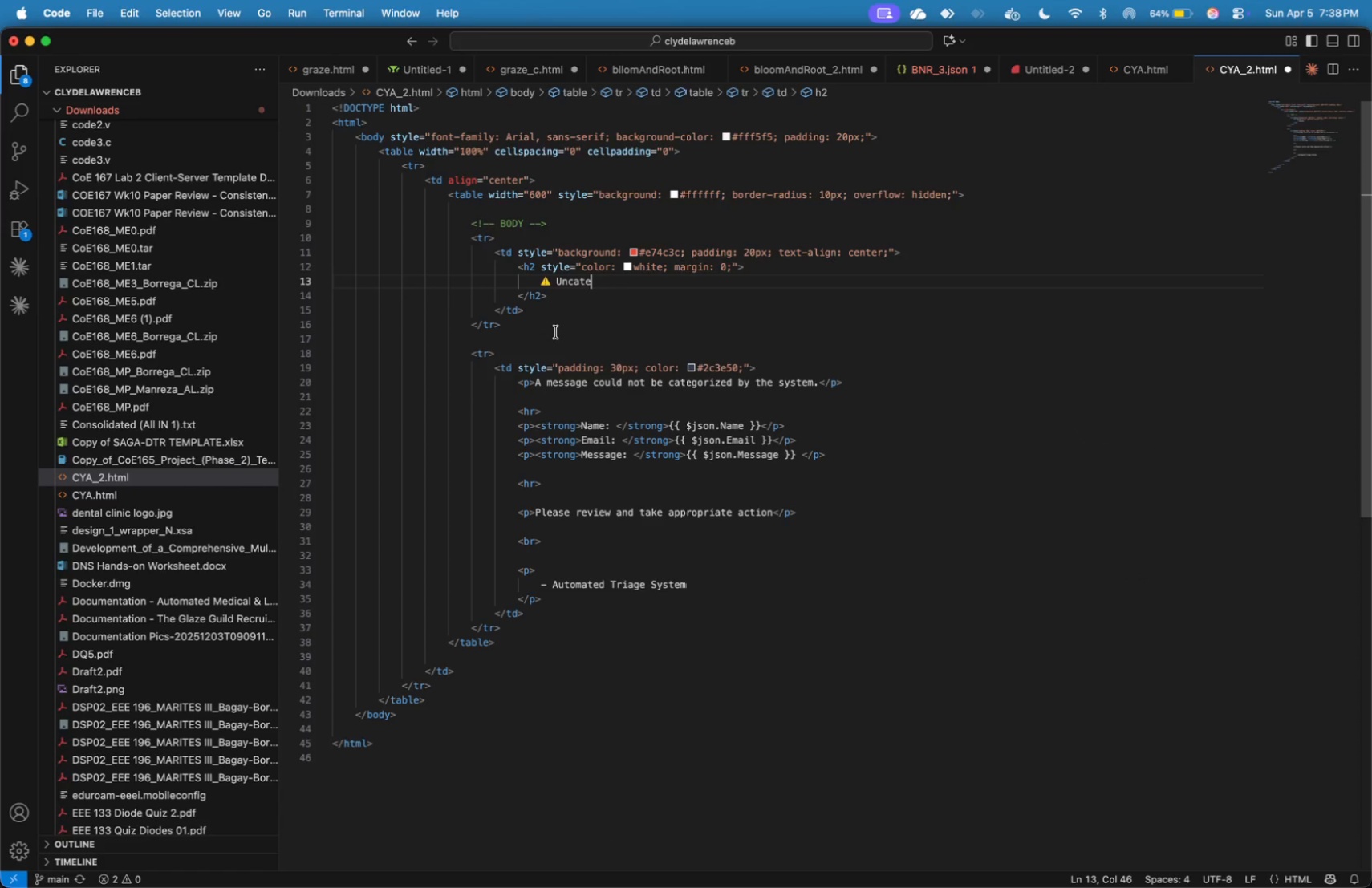 
key(Backspace)
 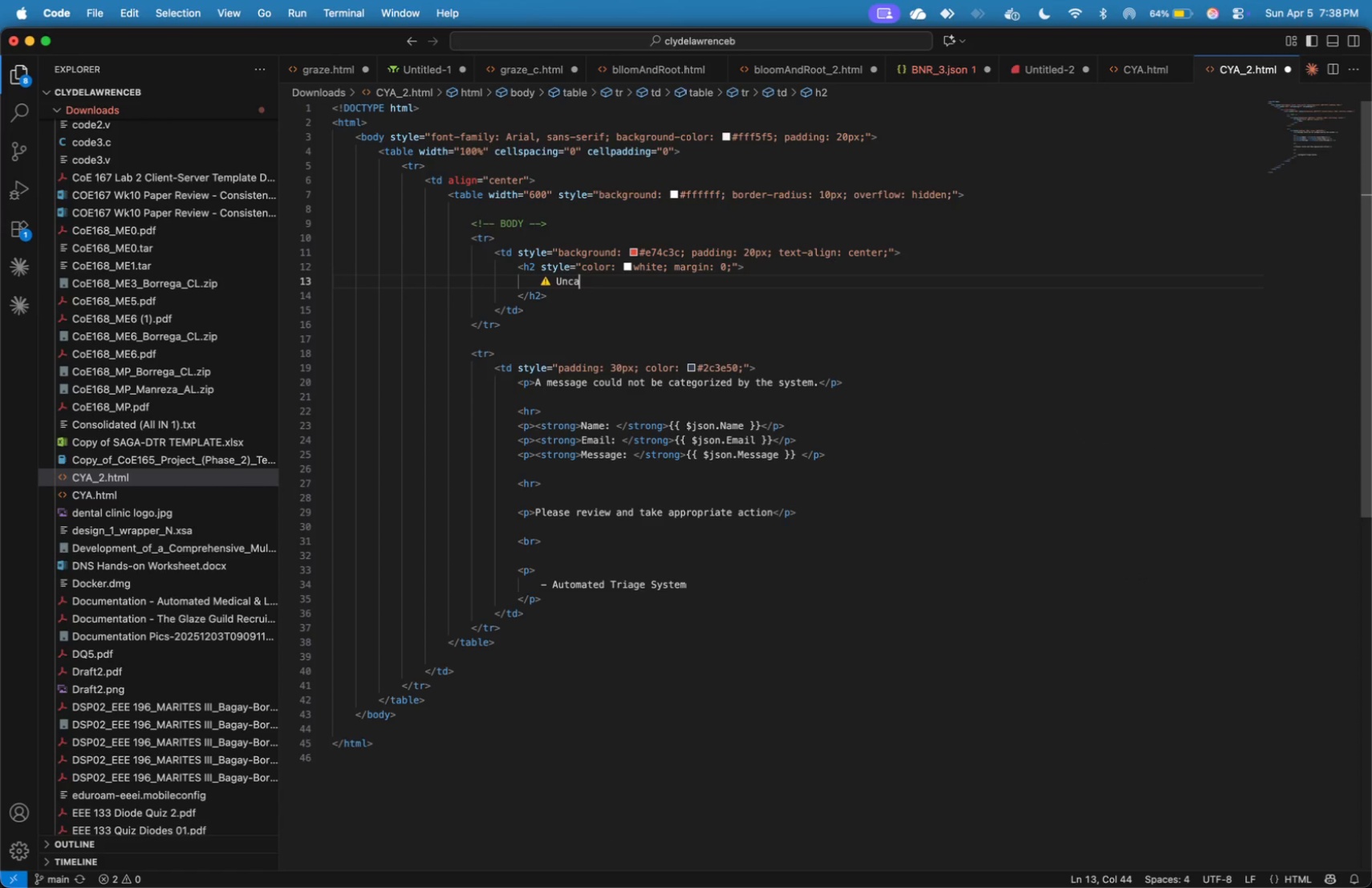 
key(Backspace)
 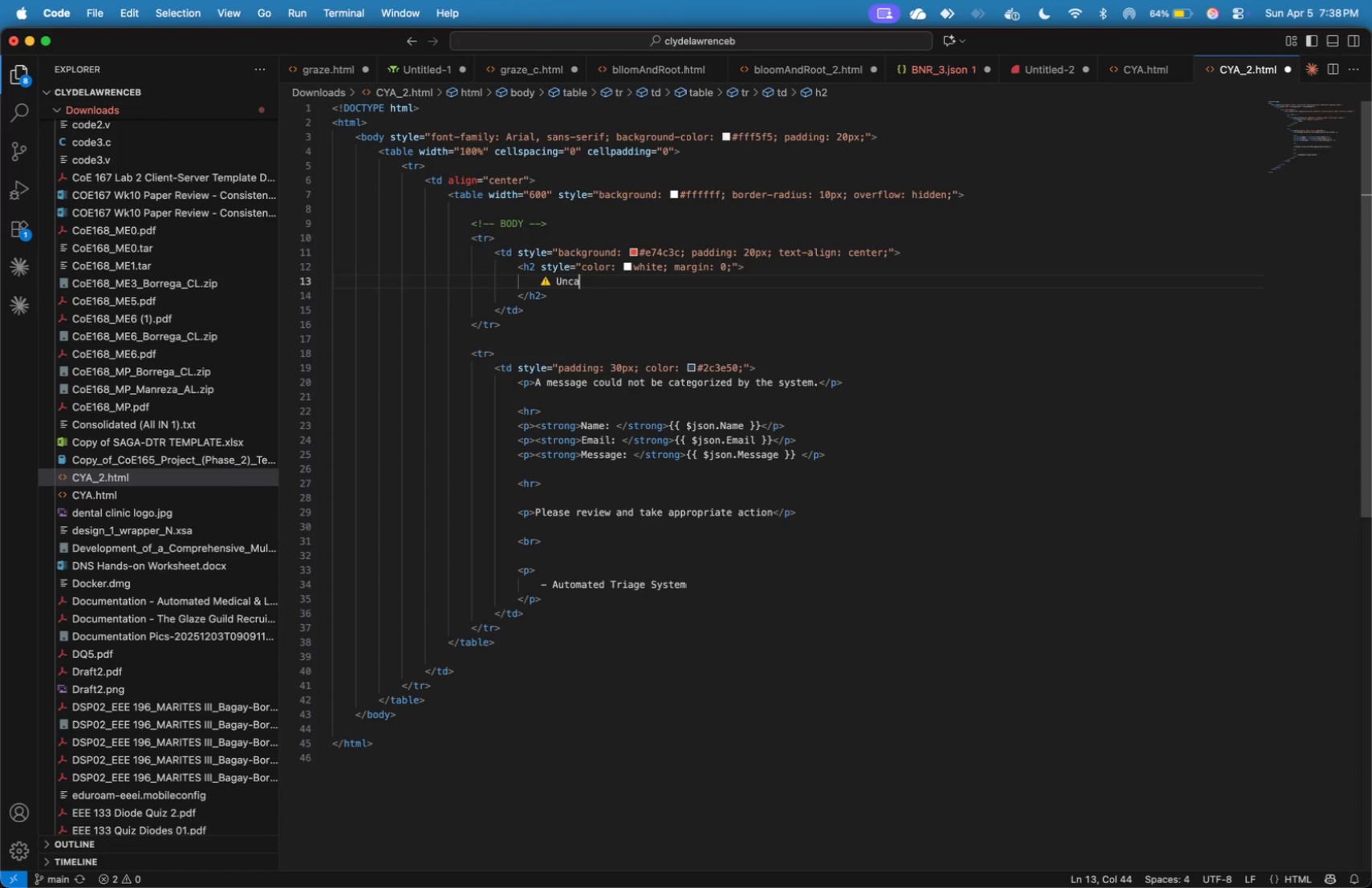 
key(Backspace)
 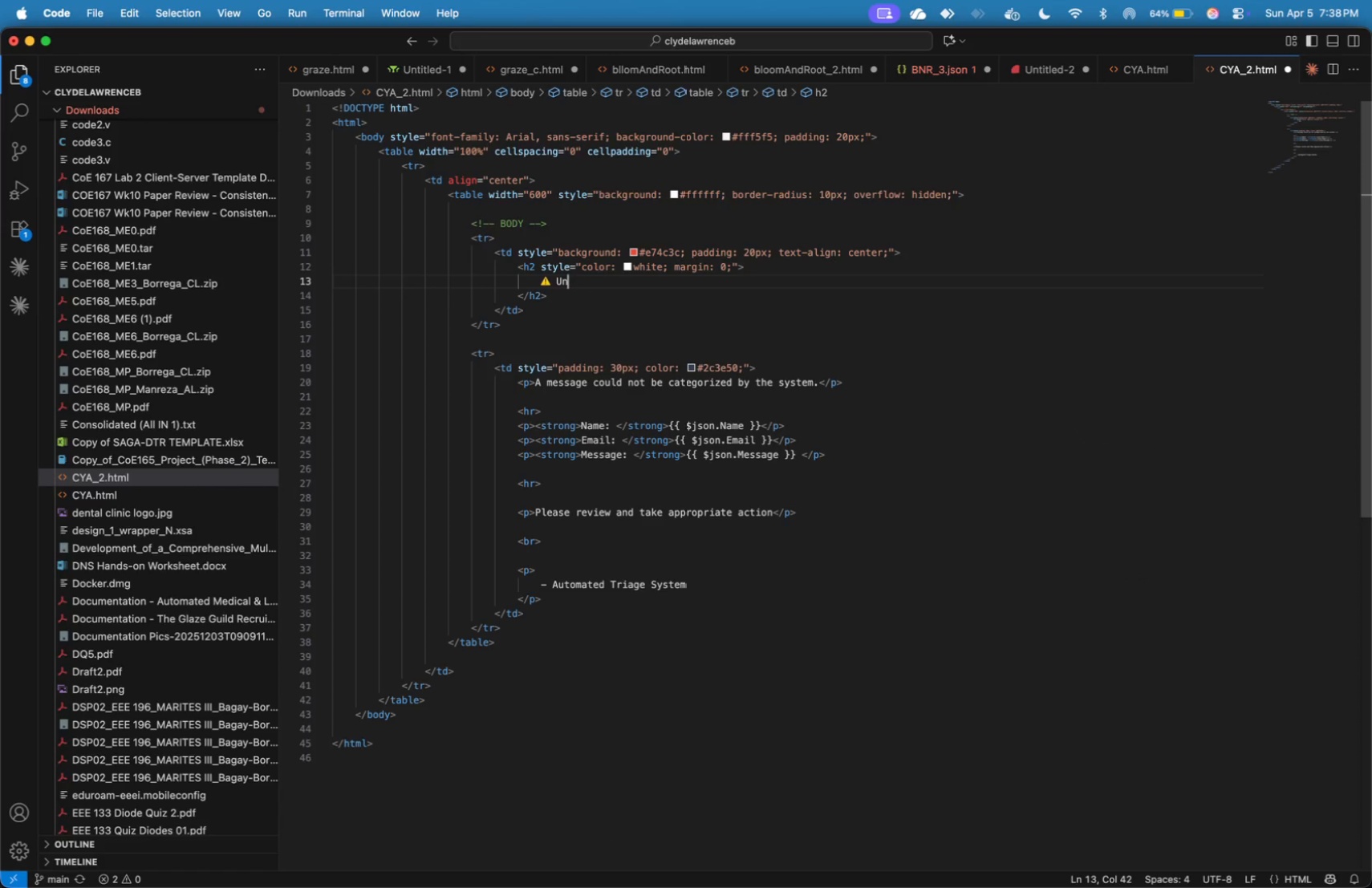 
key(Backspace)
 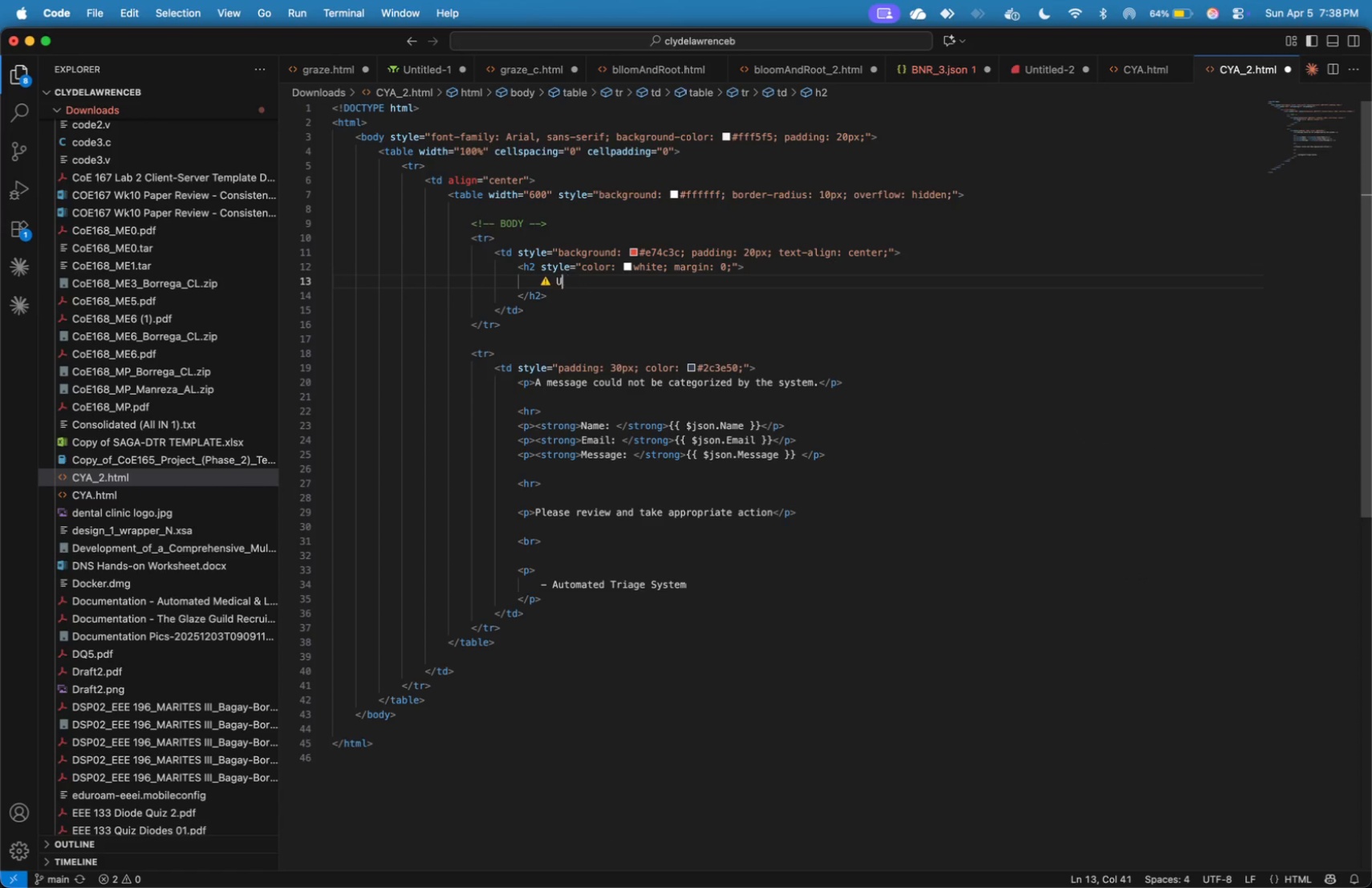 
key(Backspace)
 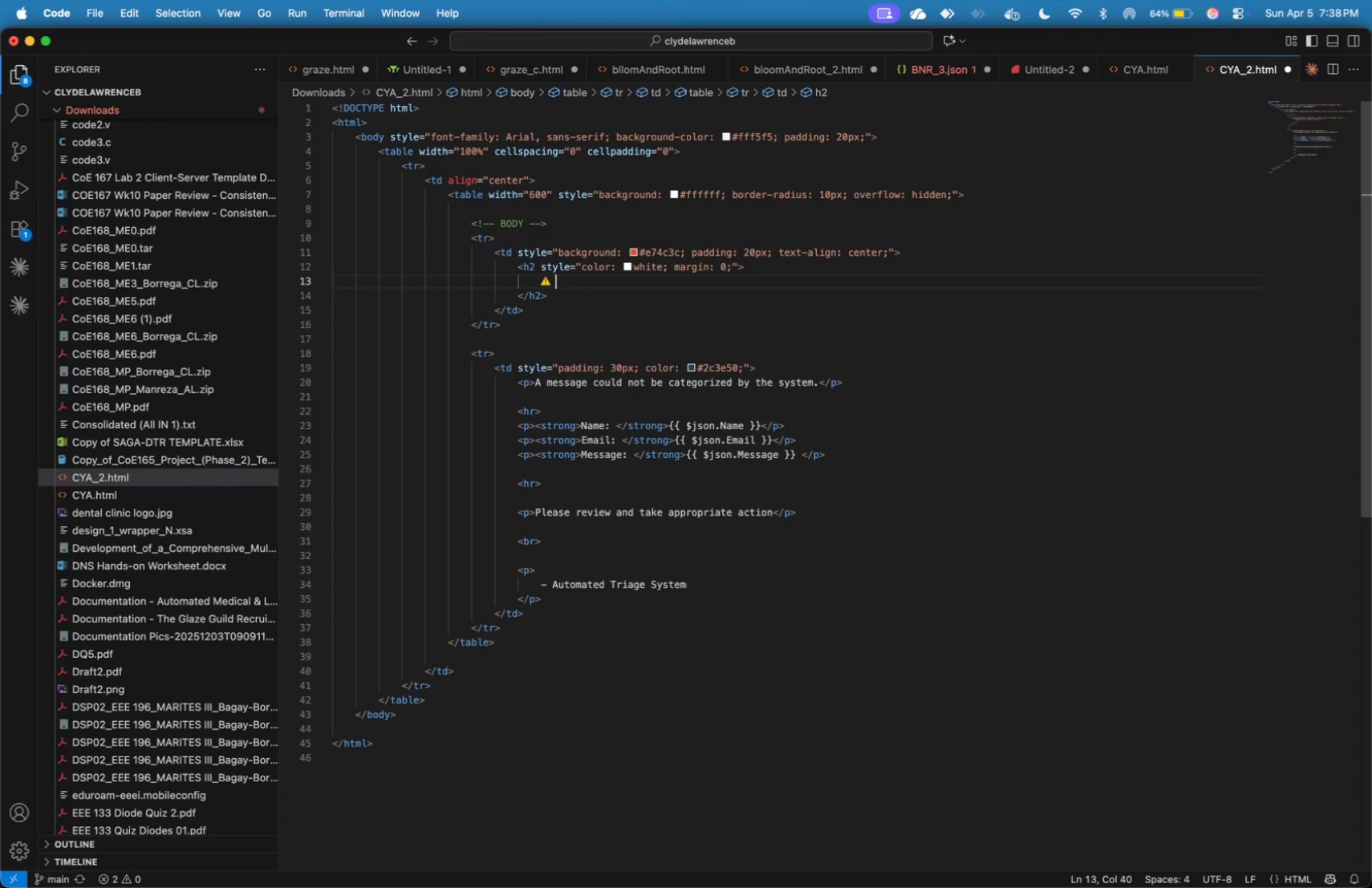 
key(Backspace)
 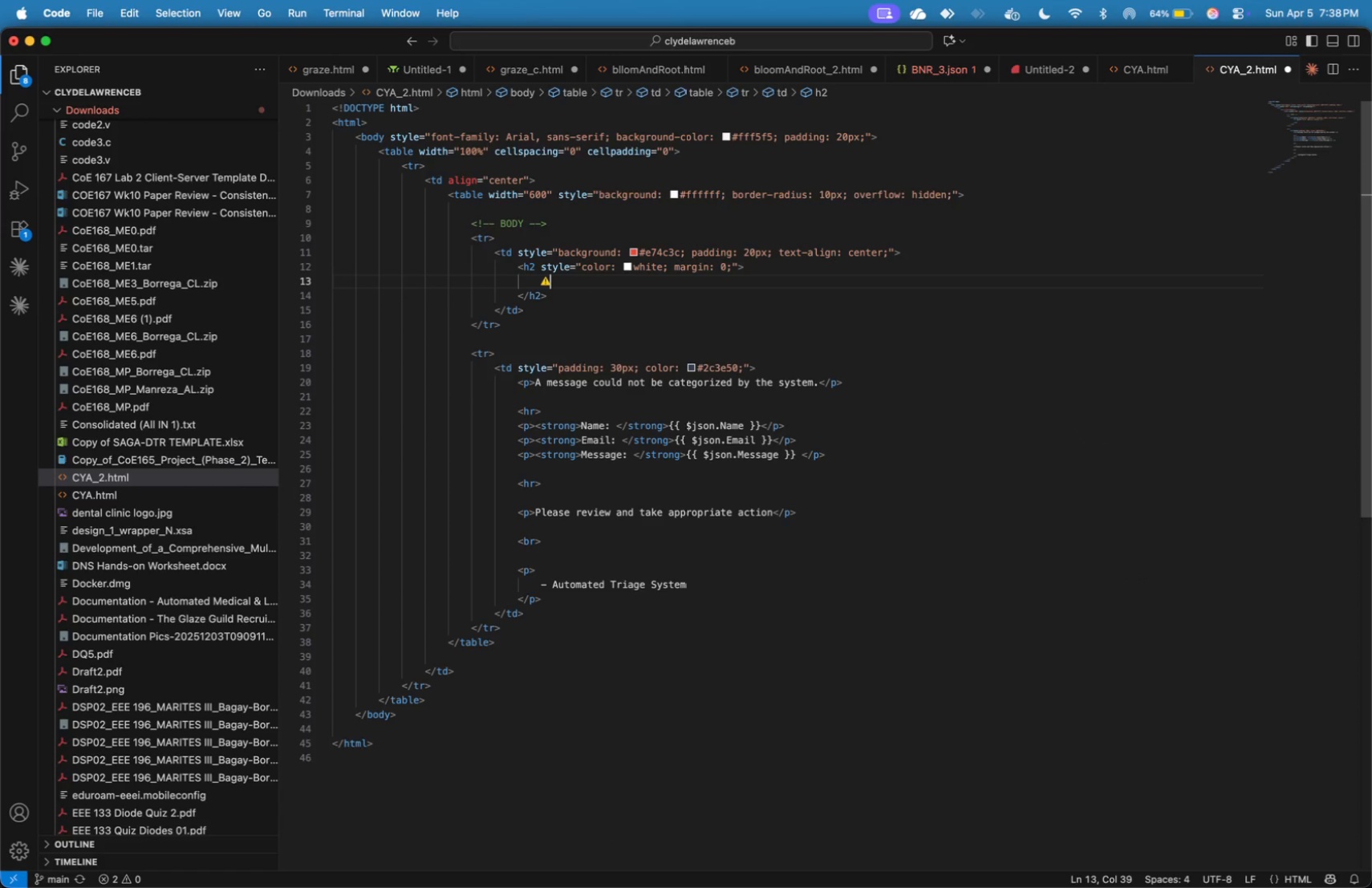 
key(Backspace)
 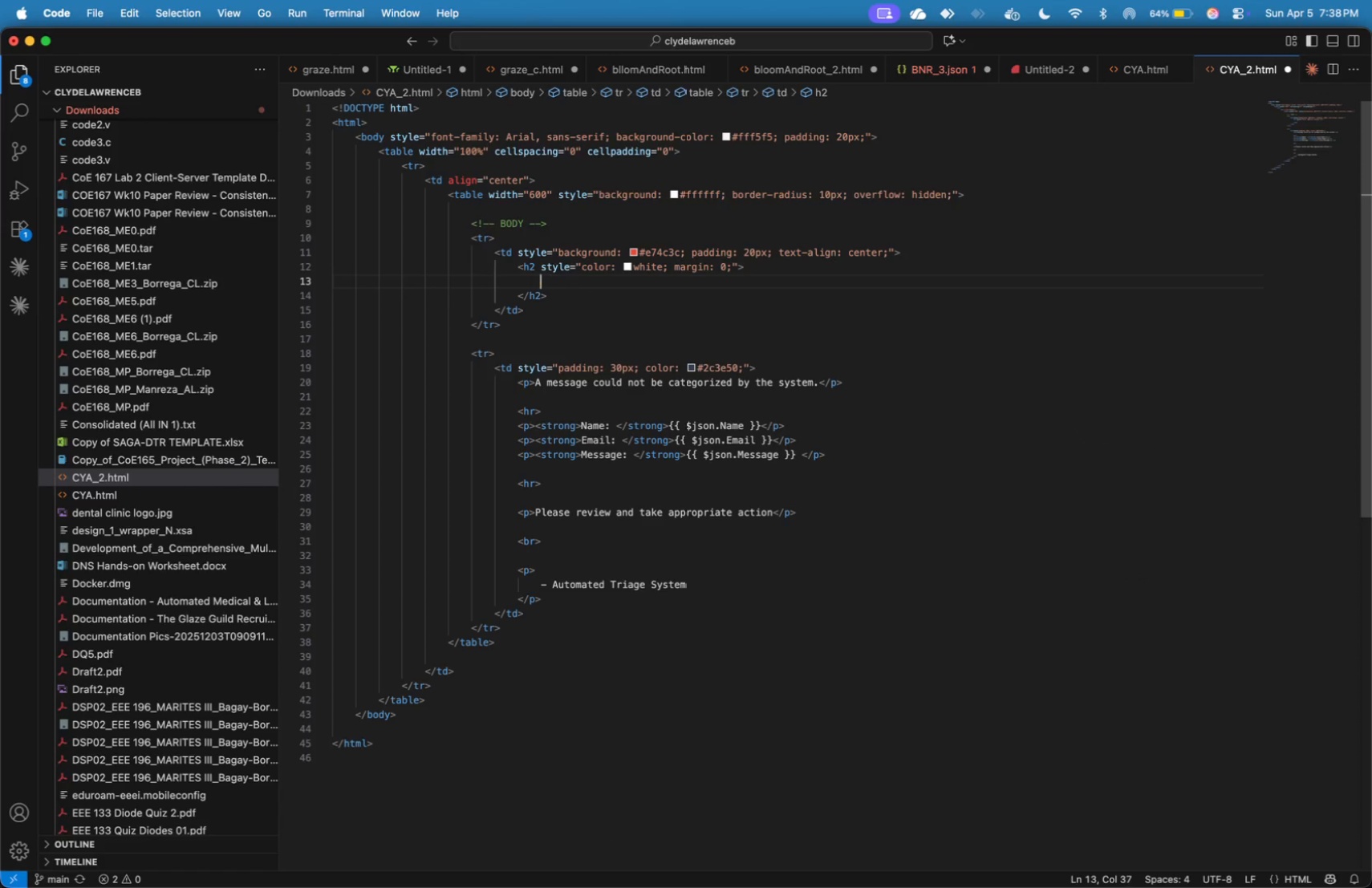 
key(Backspace)
 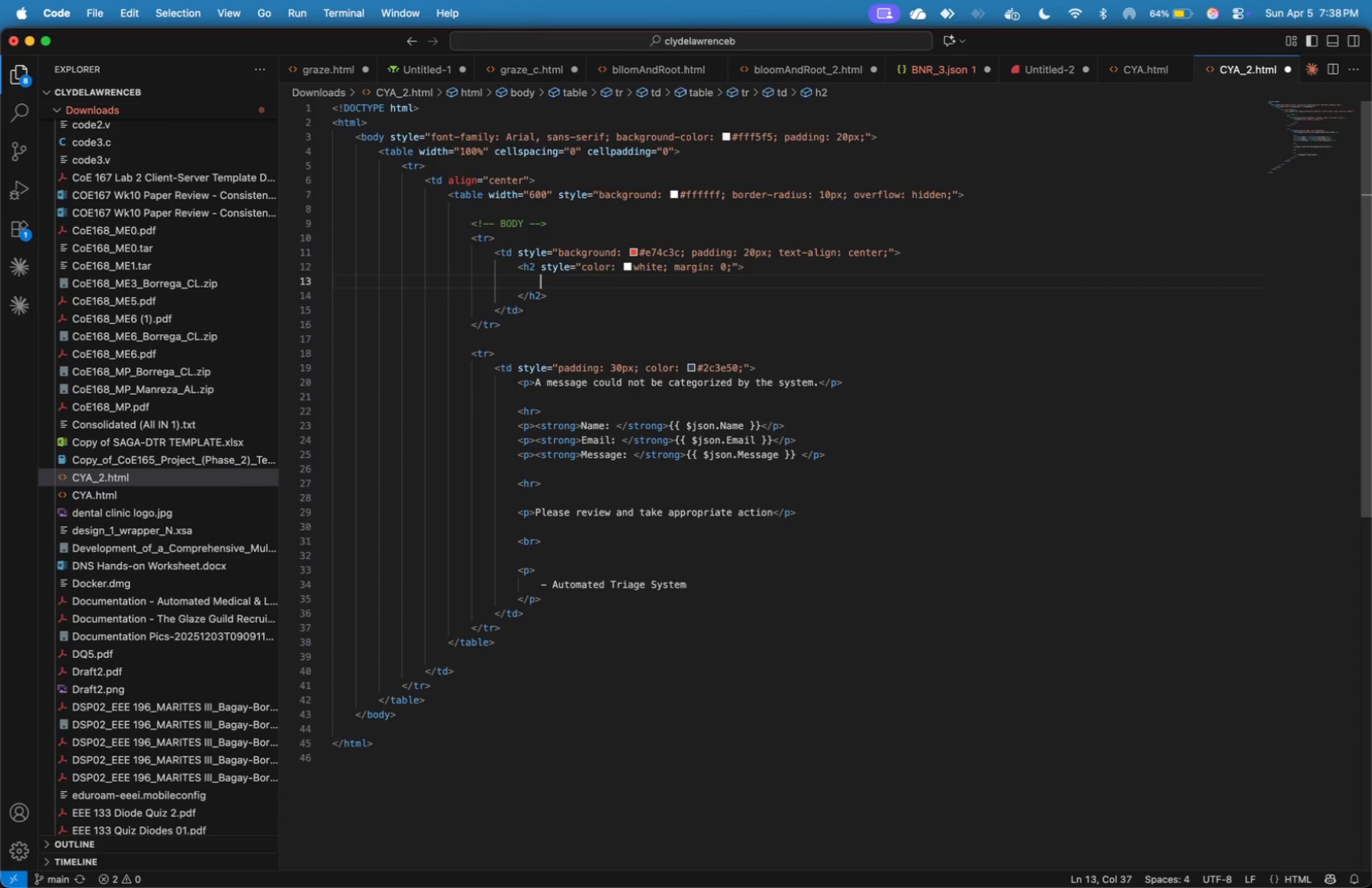 
key(Meta+V)
 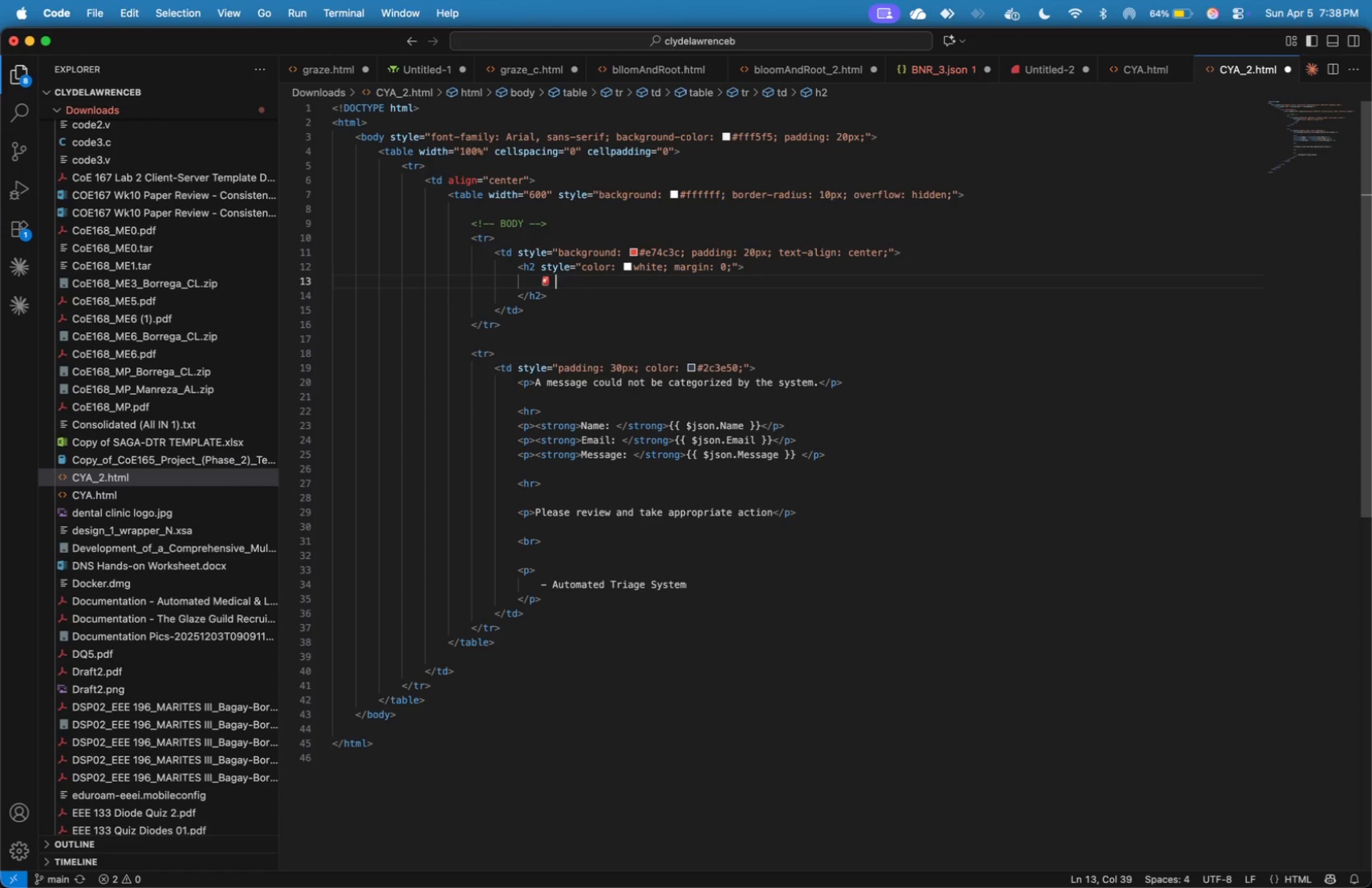 
type( Systen )
key(Backspace)
key(Backspace)
type(m Error Alert)
 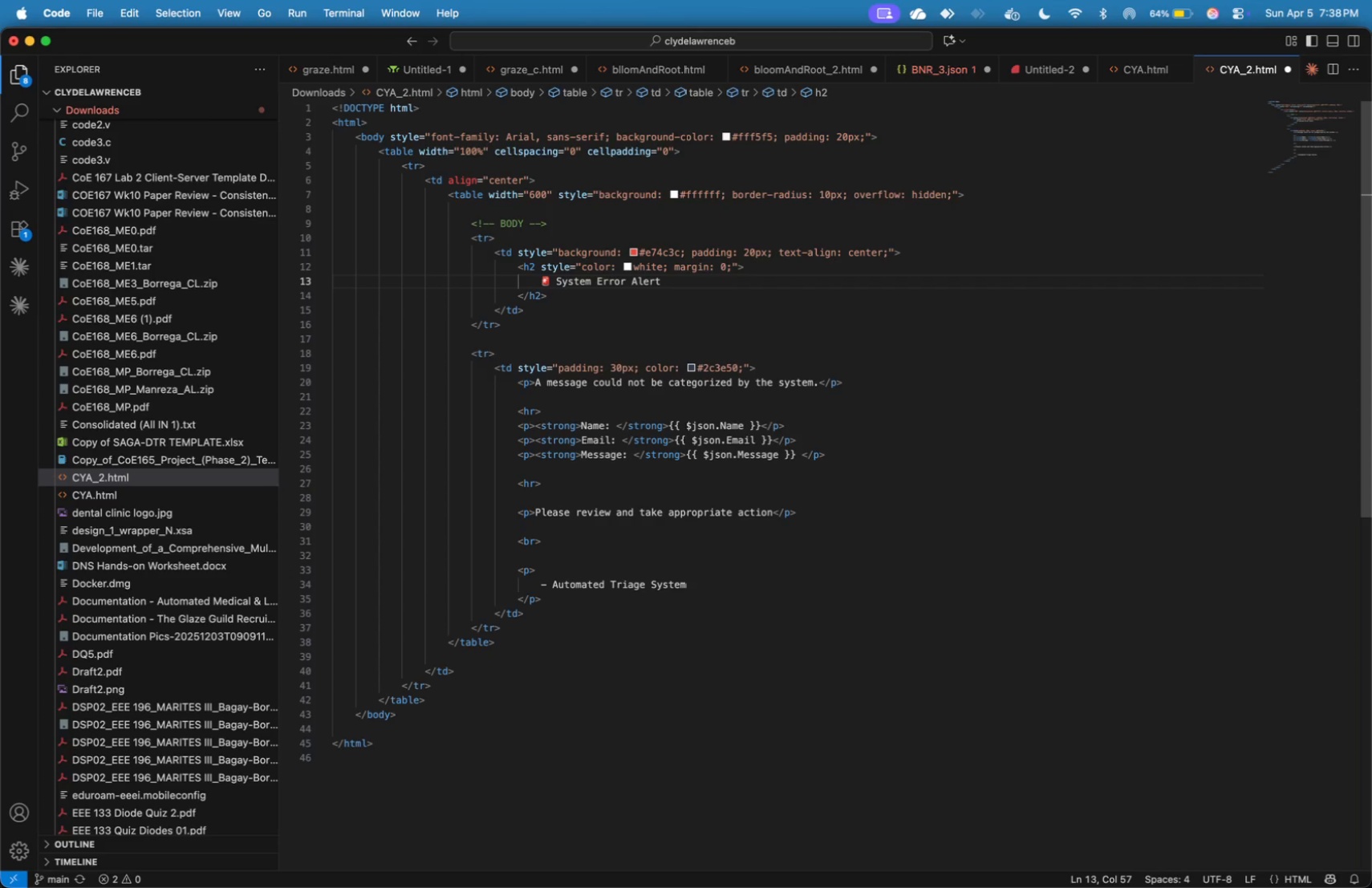 
wait(9.91)
 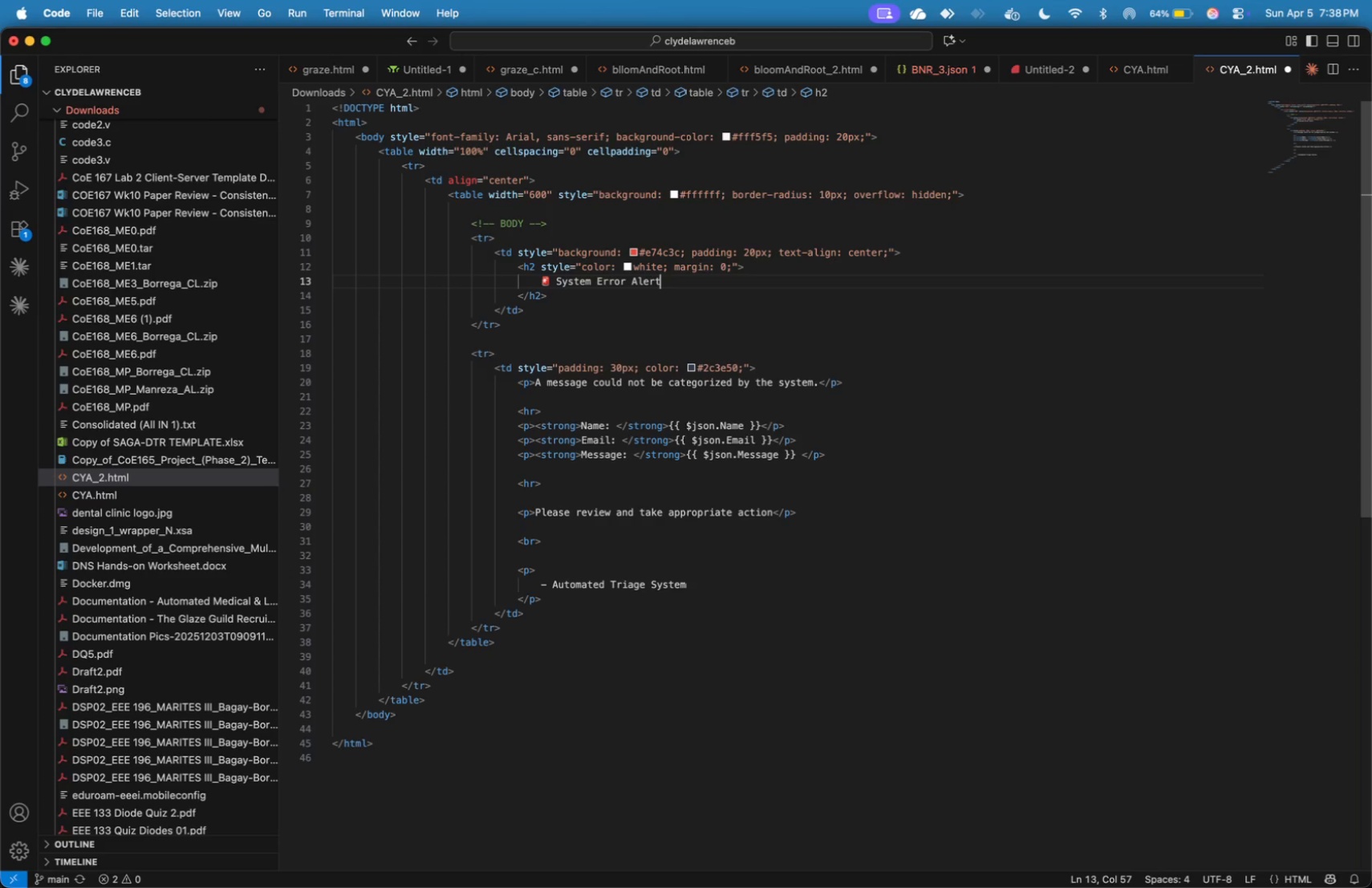 
left_click([589, 339])
 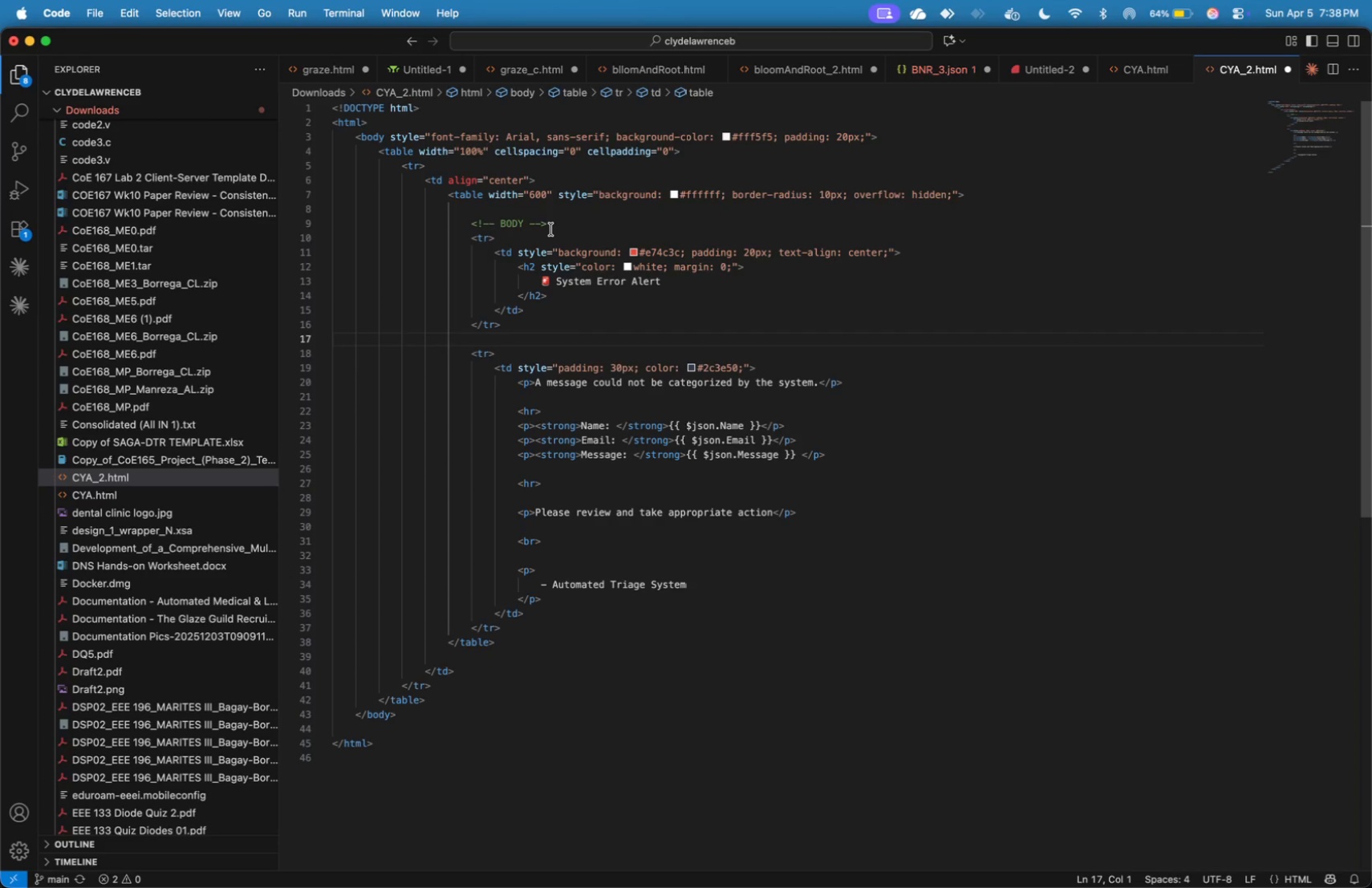 
left_click_drag(start_coordinate=[553, 228], to_coordinate=[473, 227])
 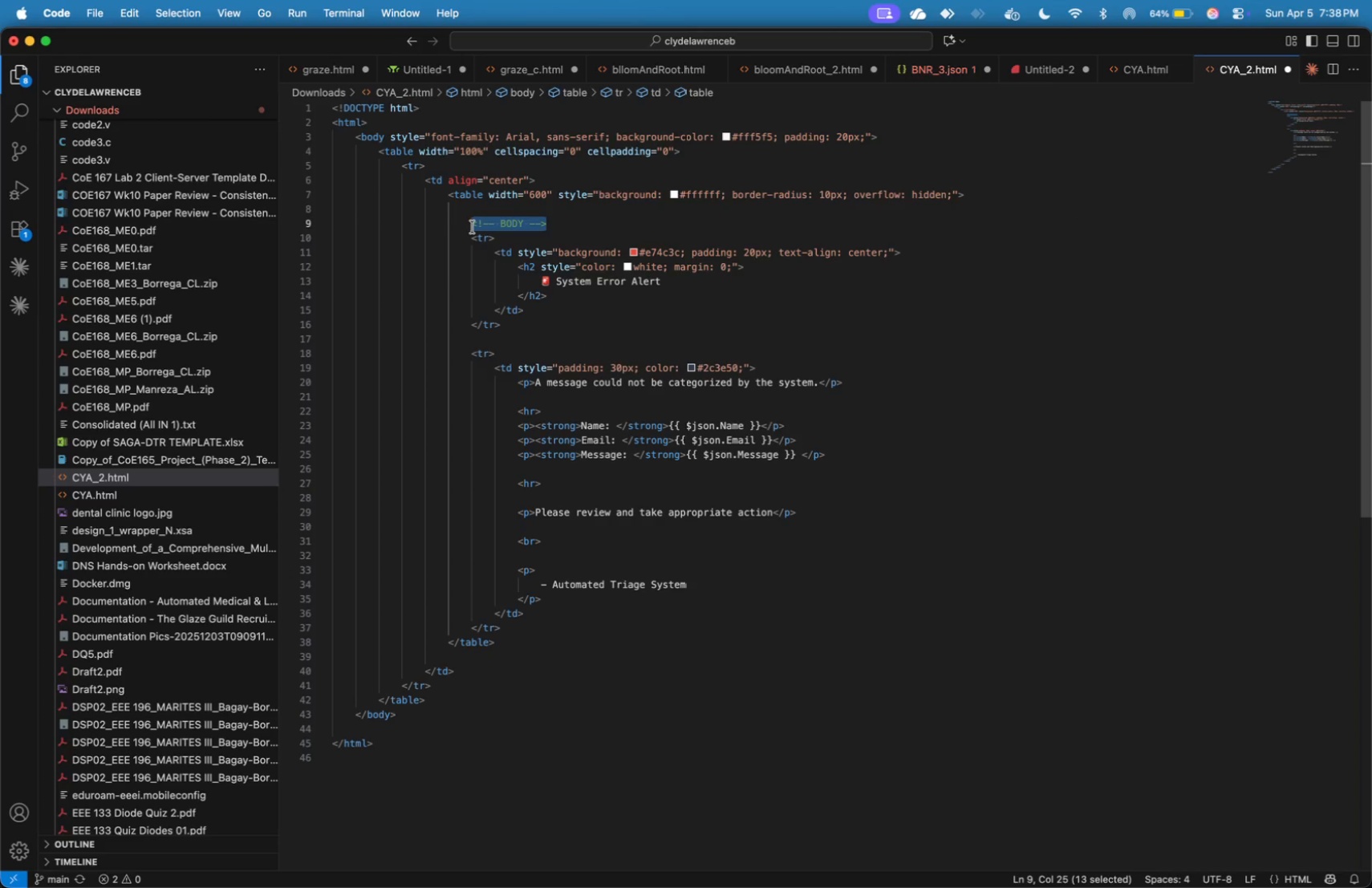 
key(Meta+C)
 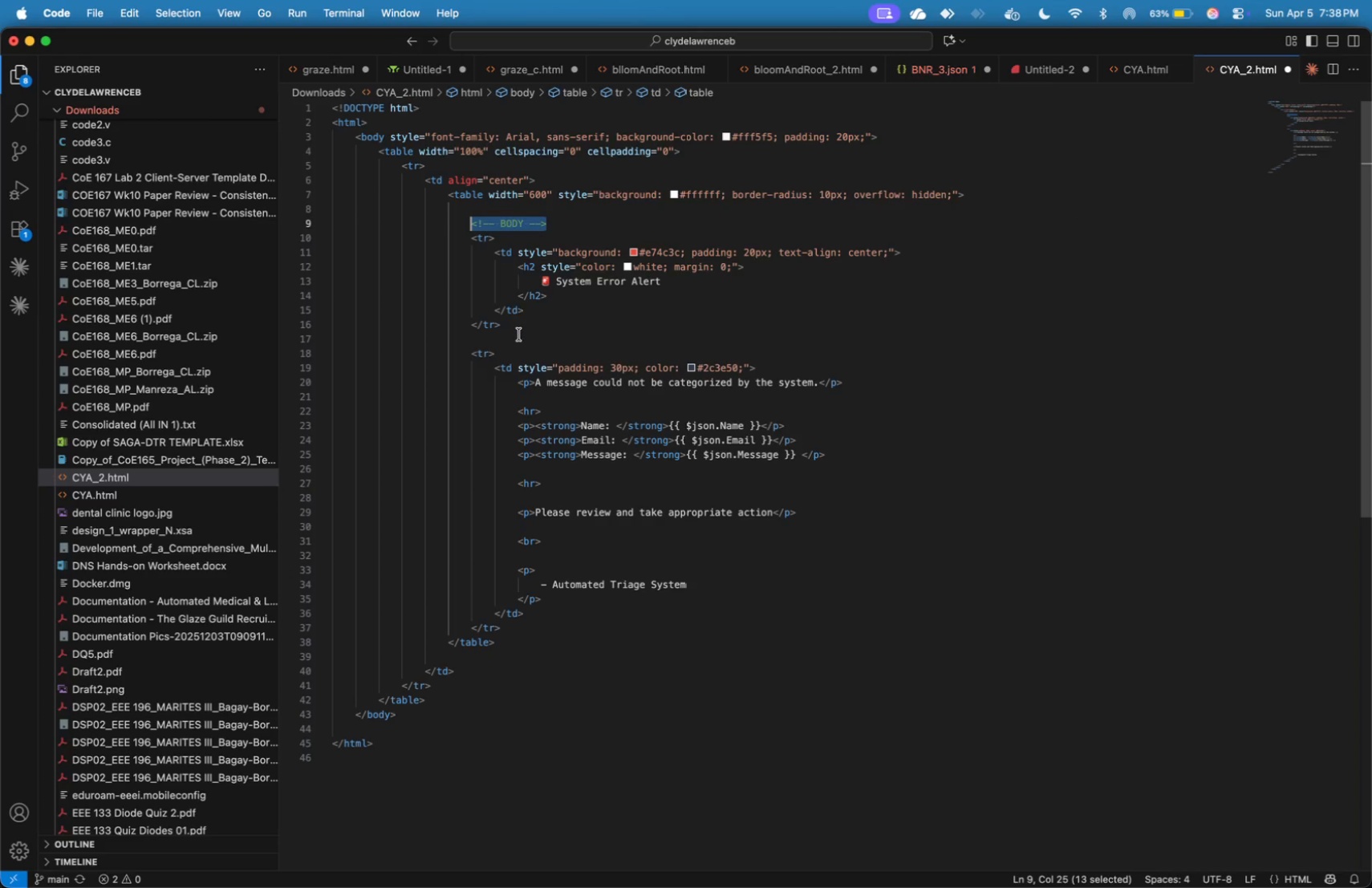 
left_click([519, 335])
 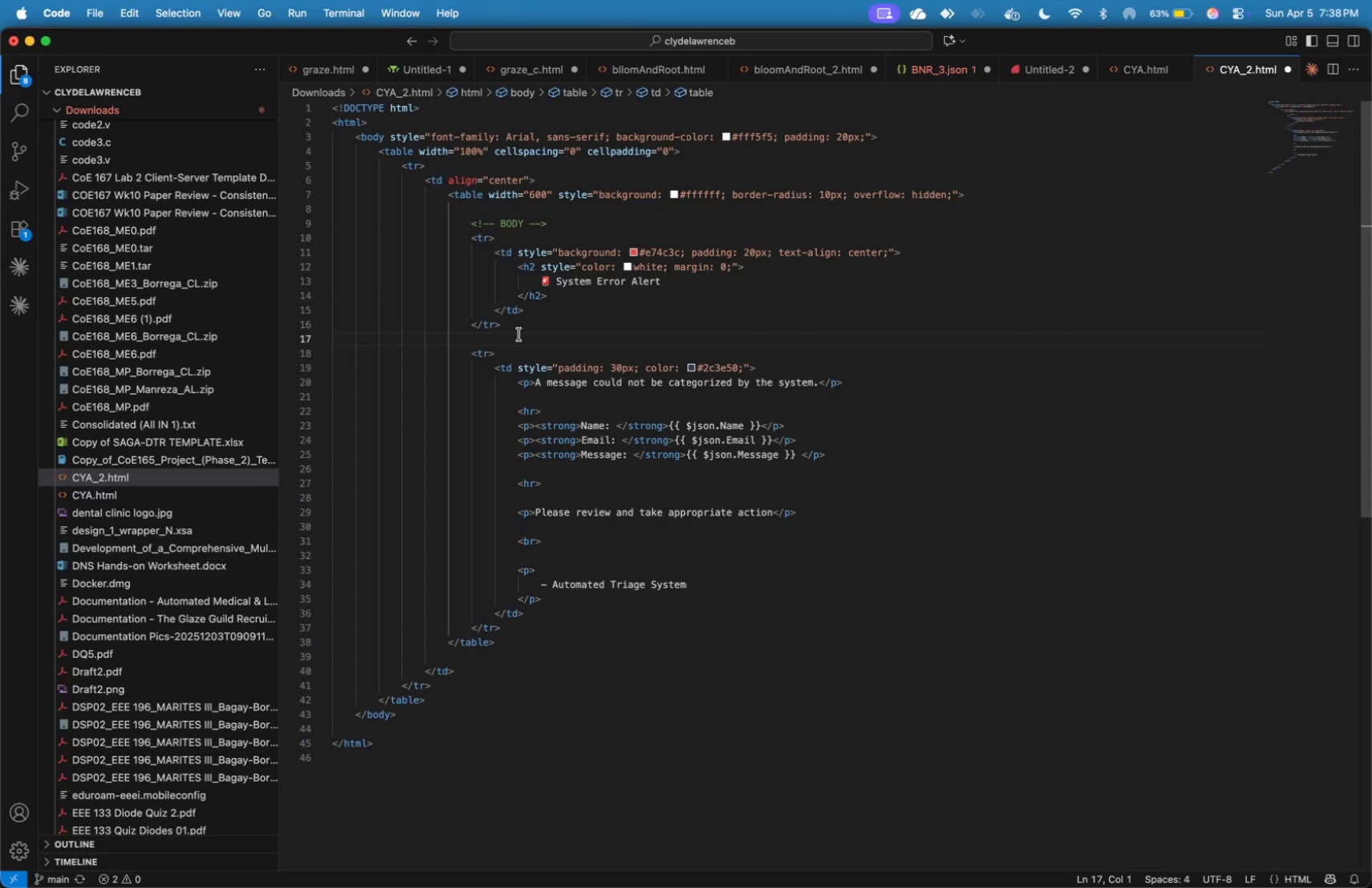 
key(Meta+V)
 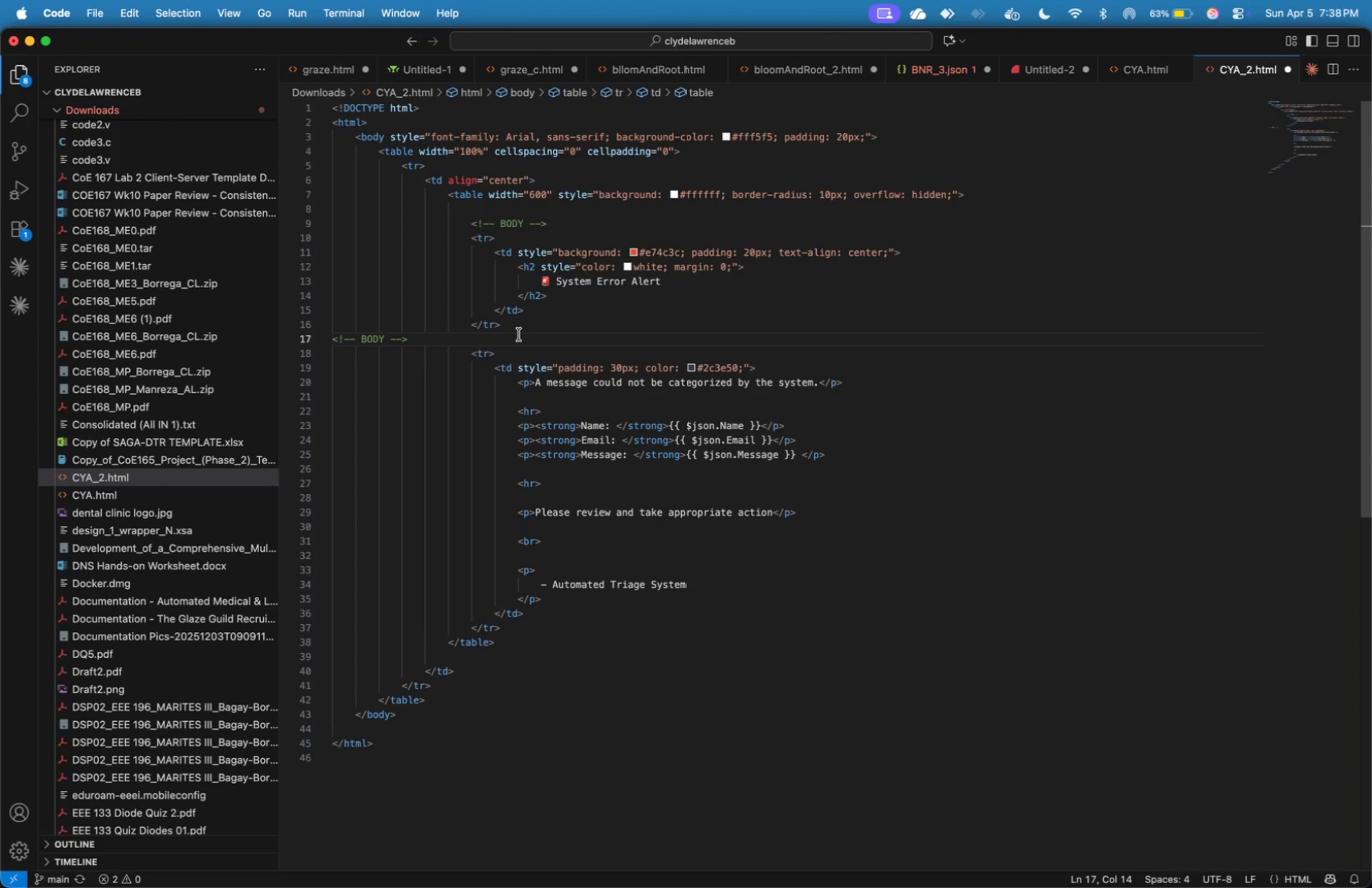 
key(Meta+Z)
 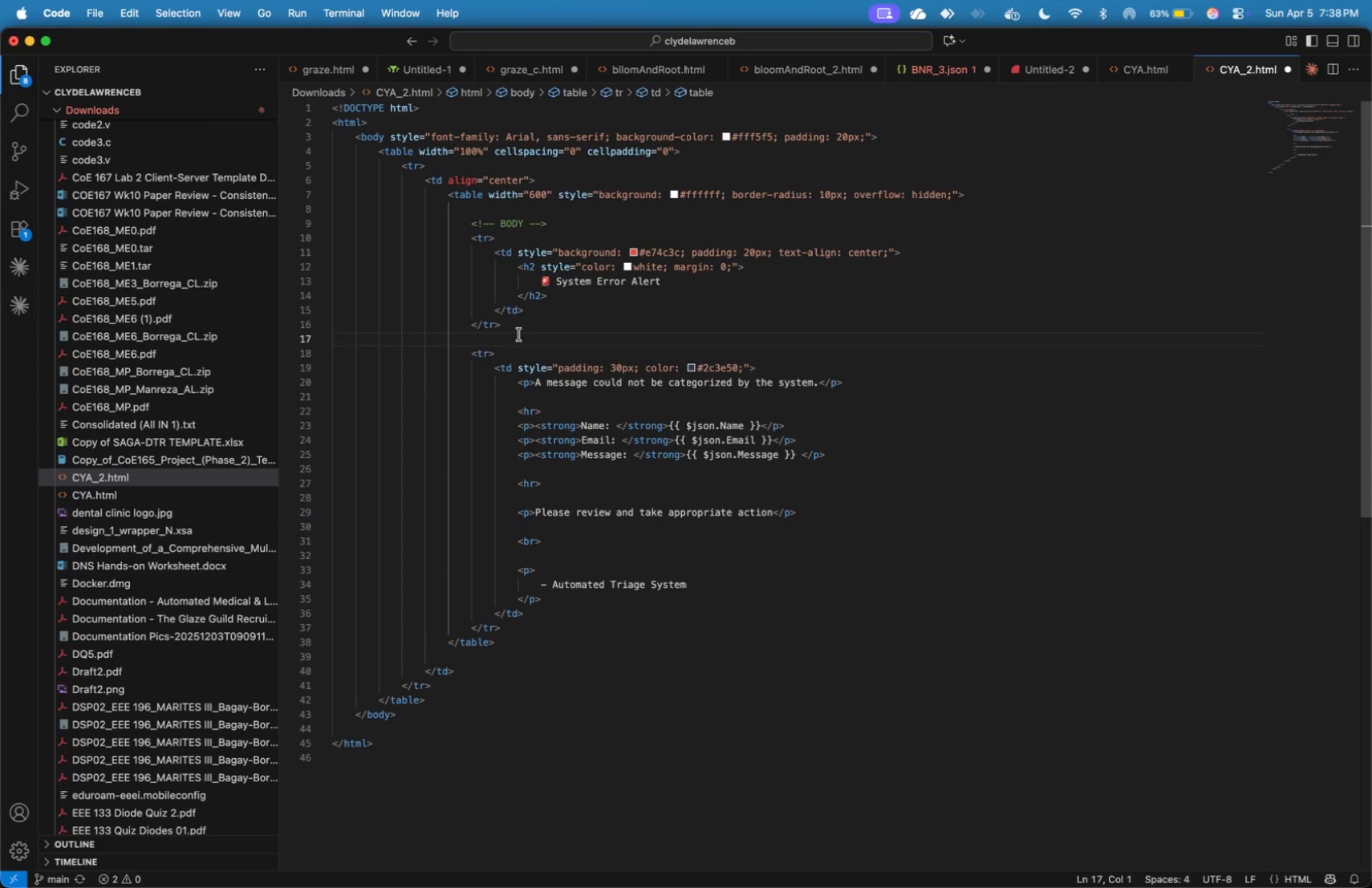 
key(Tab)
 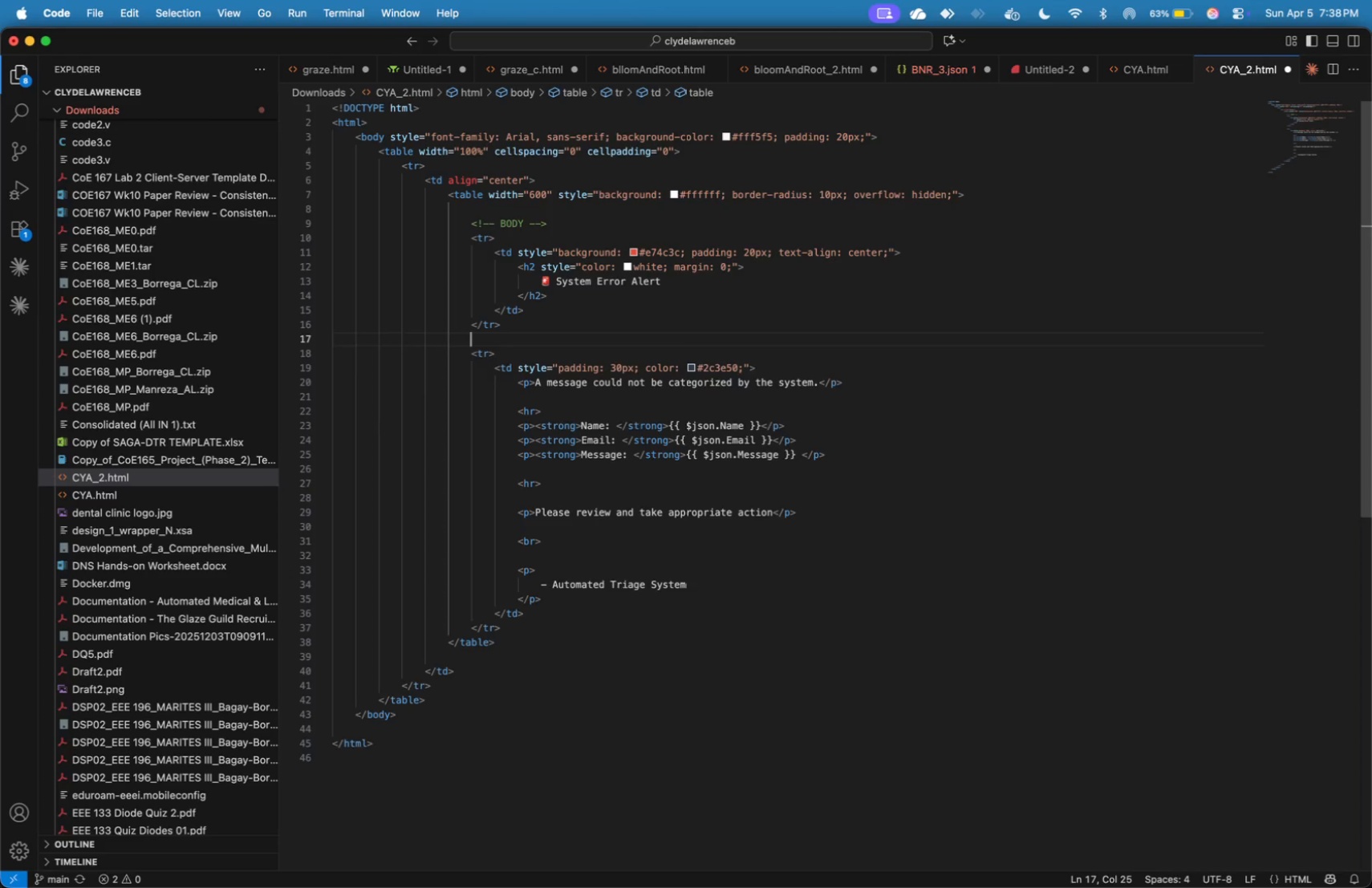 
key(Enter)
 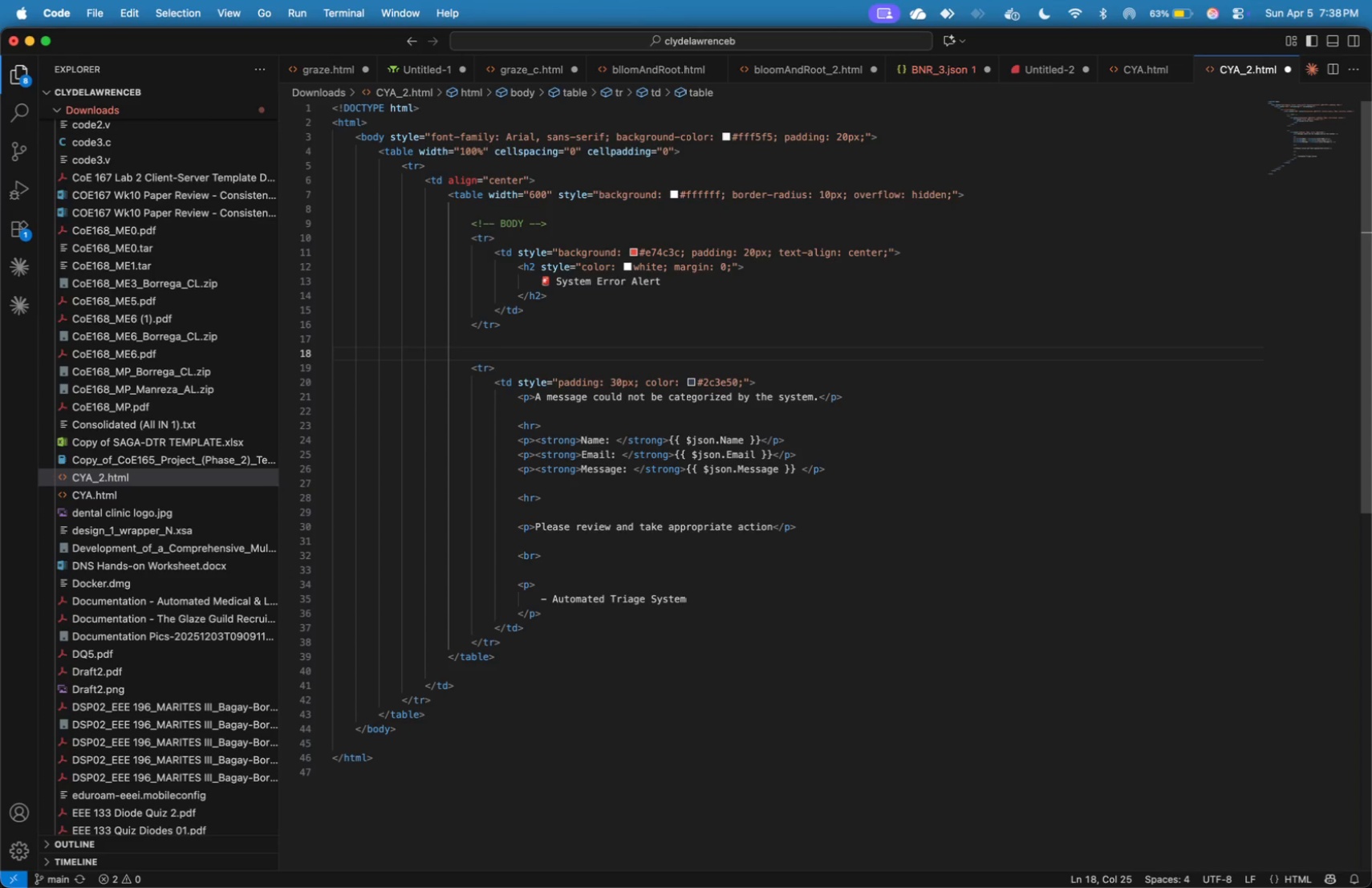 
key(Meta+V)
 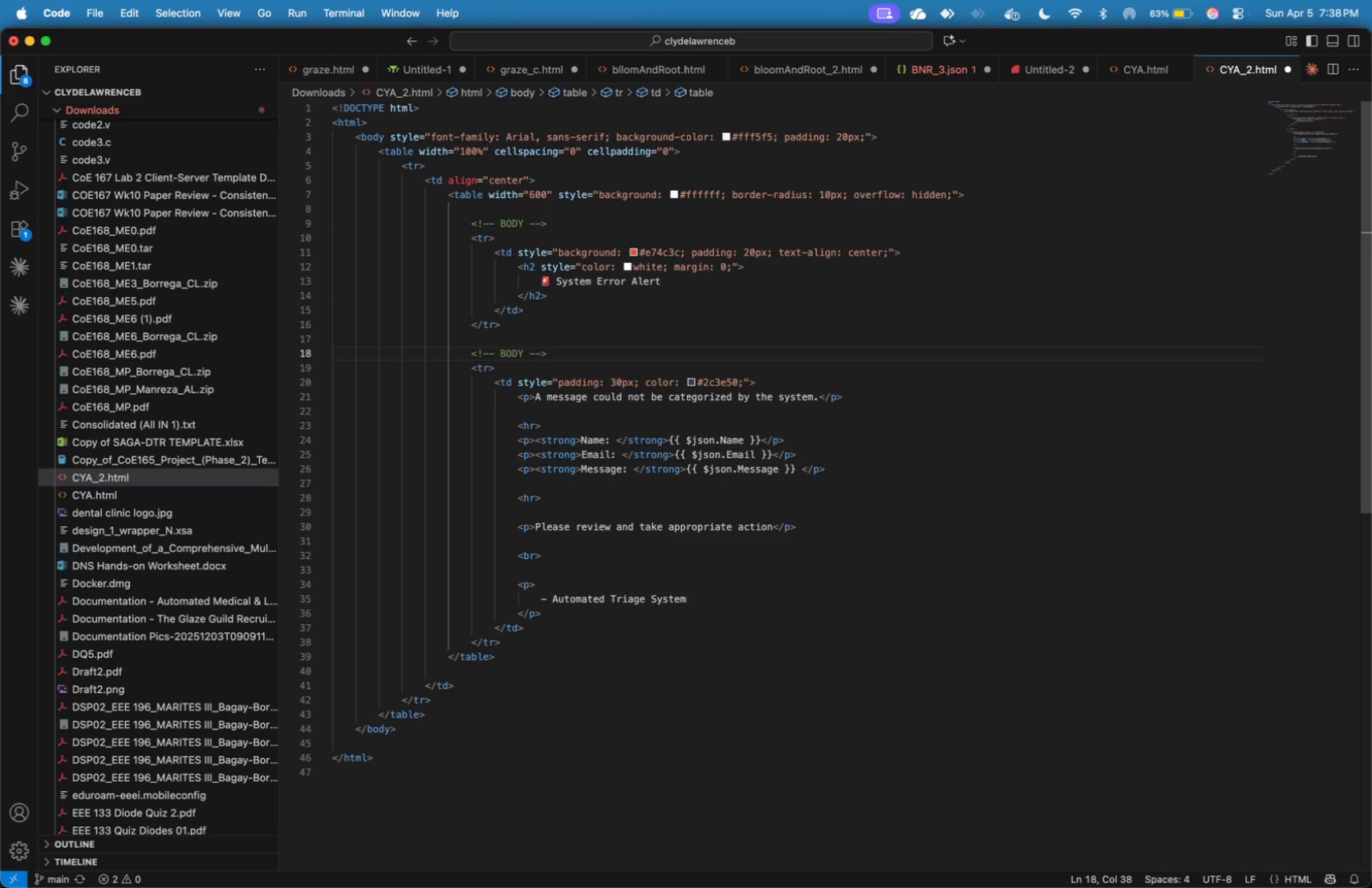 
key(Enter)
 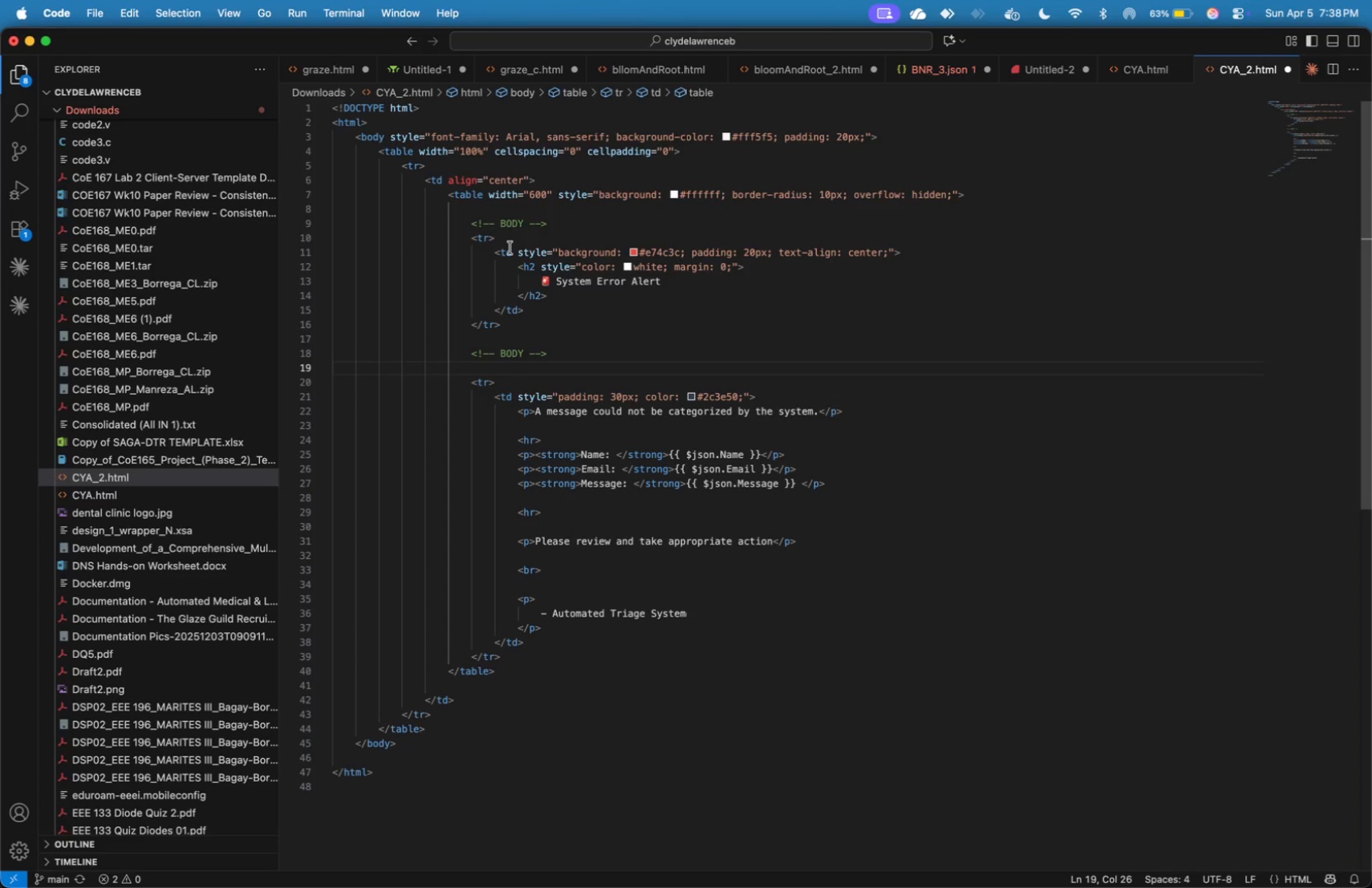 
double_click([519, 225])
 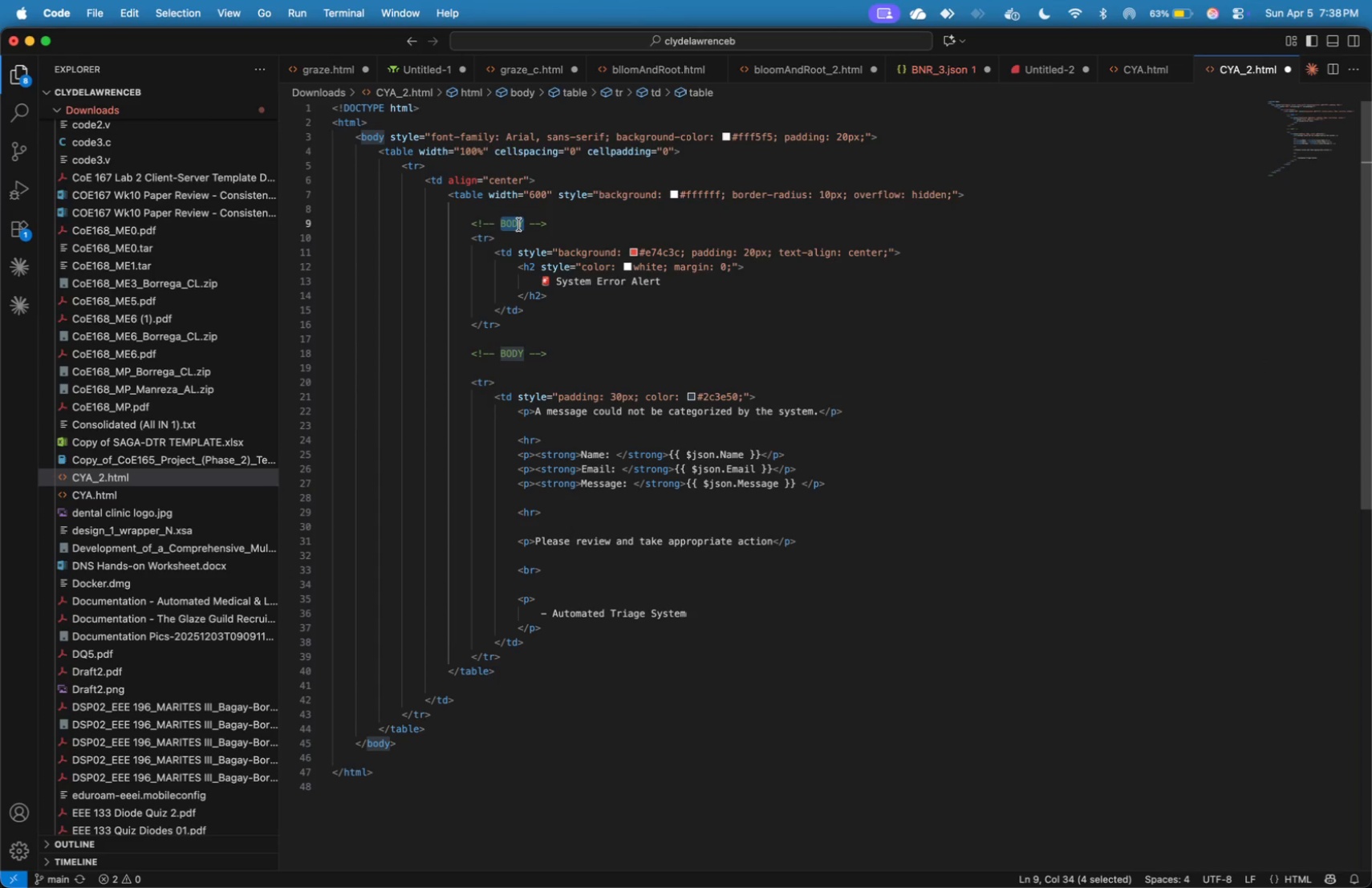 
type(HEADER)
 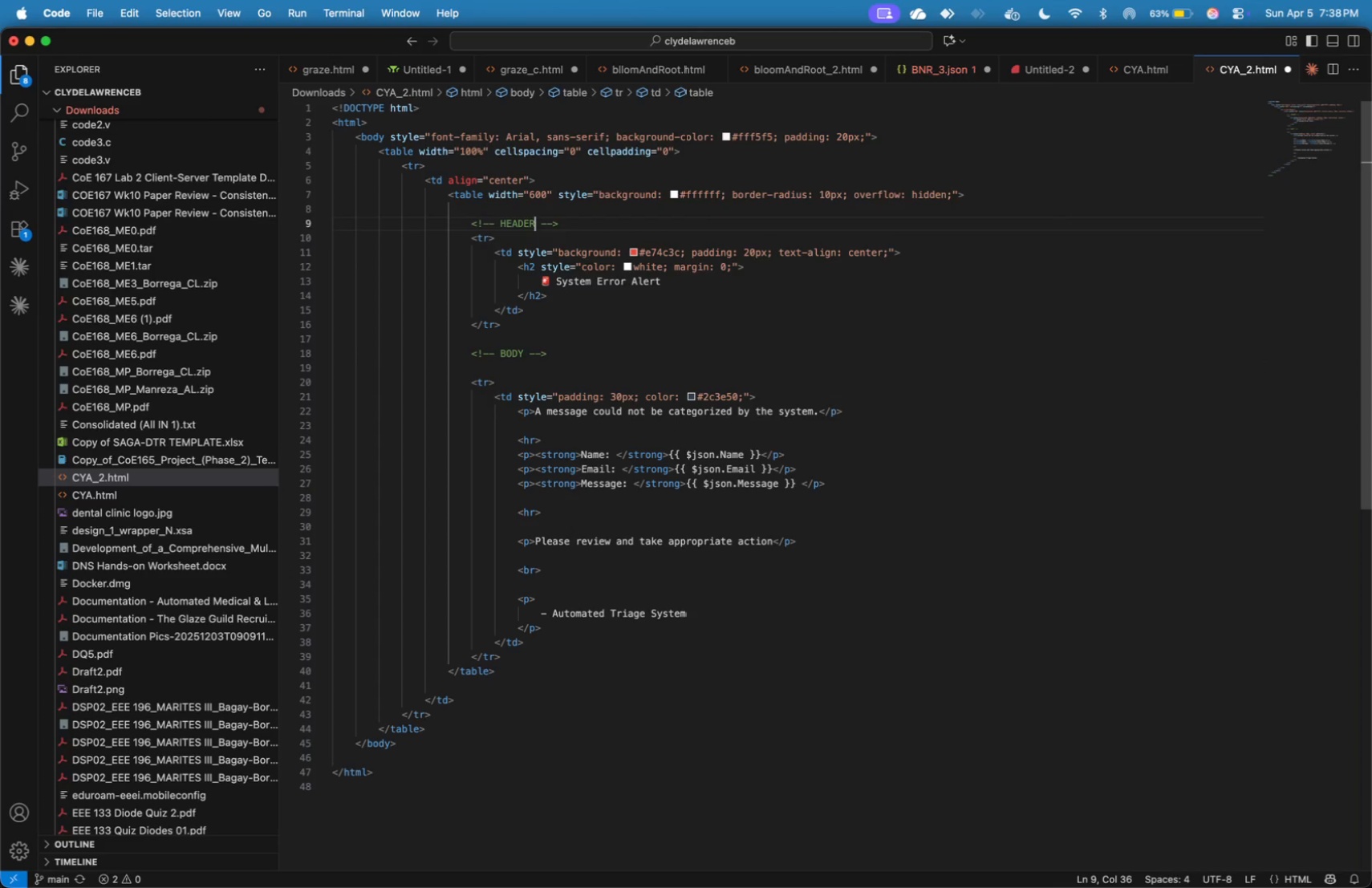 
key(ArrowDown)
 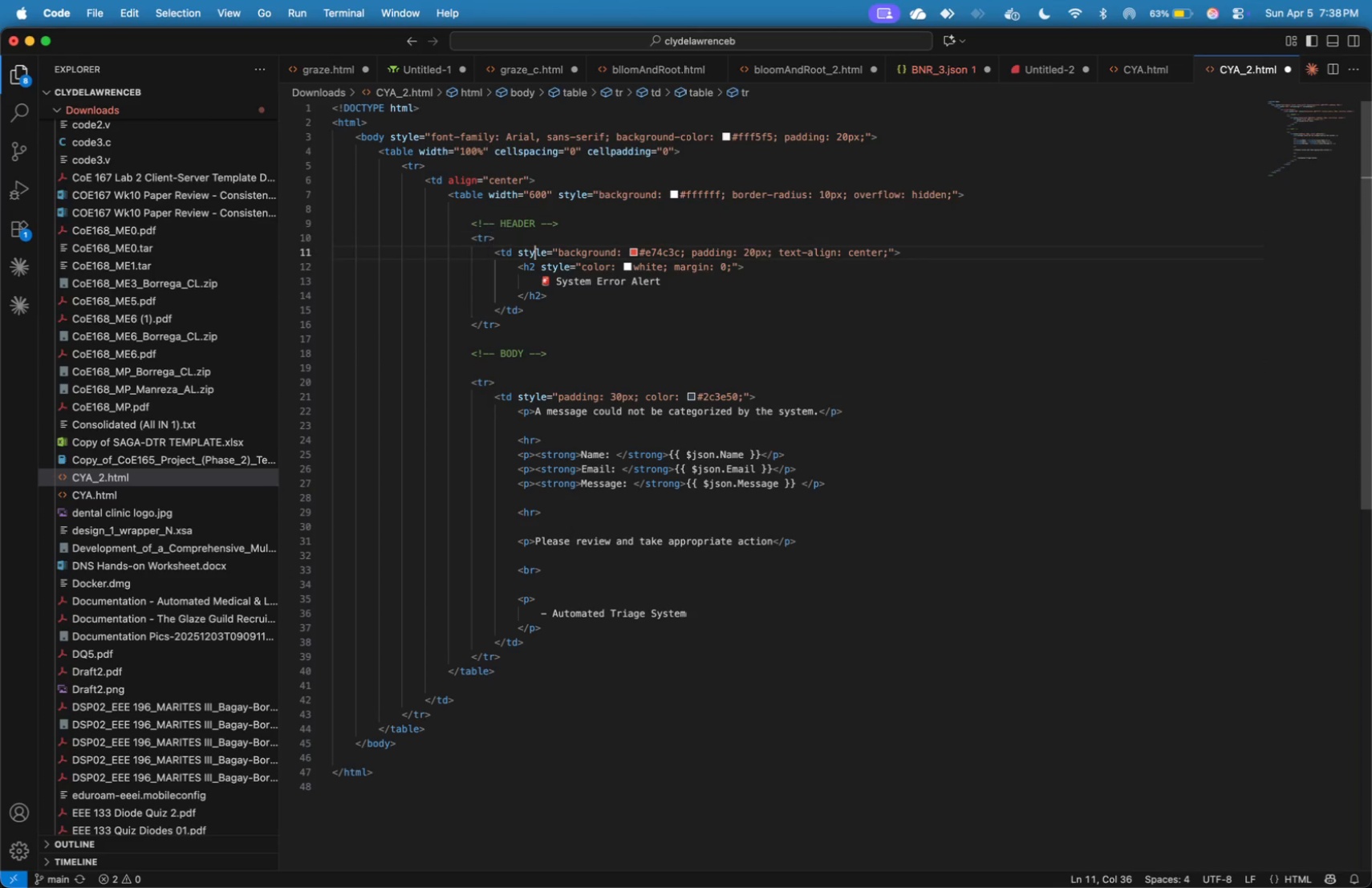 
key(ArrowDown)
 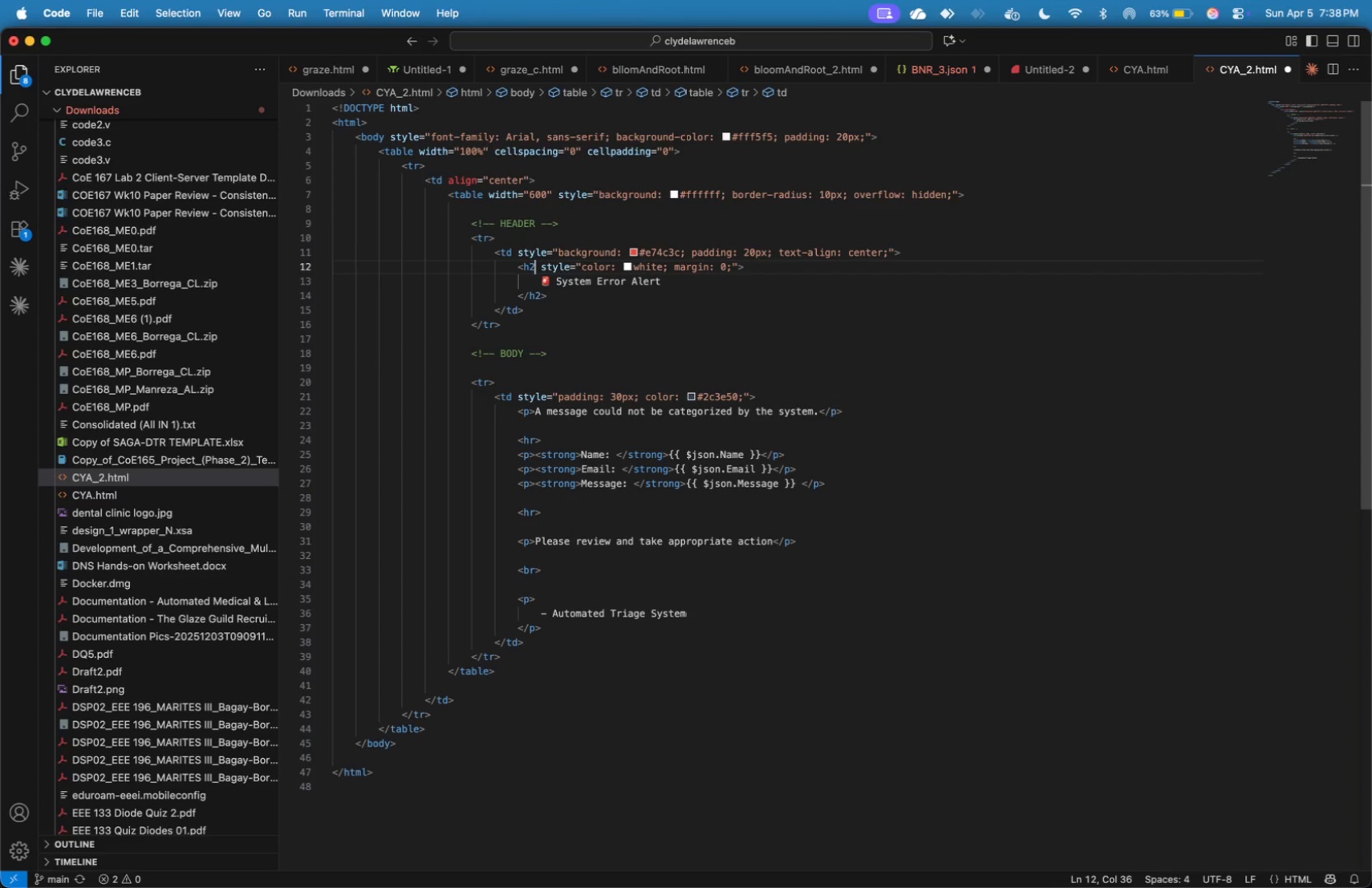 
key(ArrowDown)
 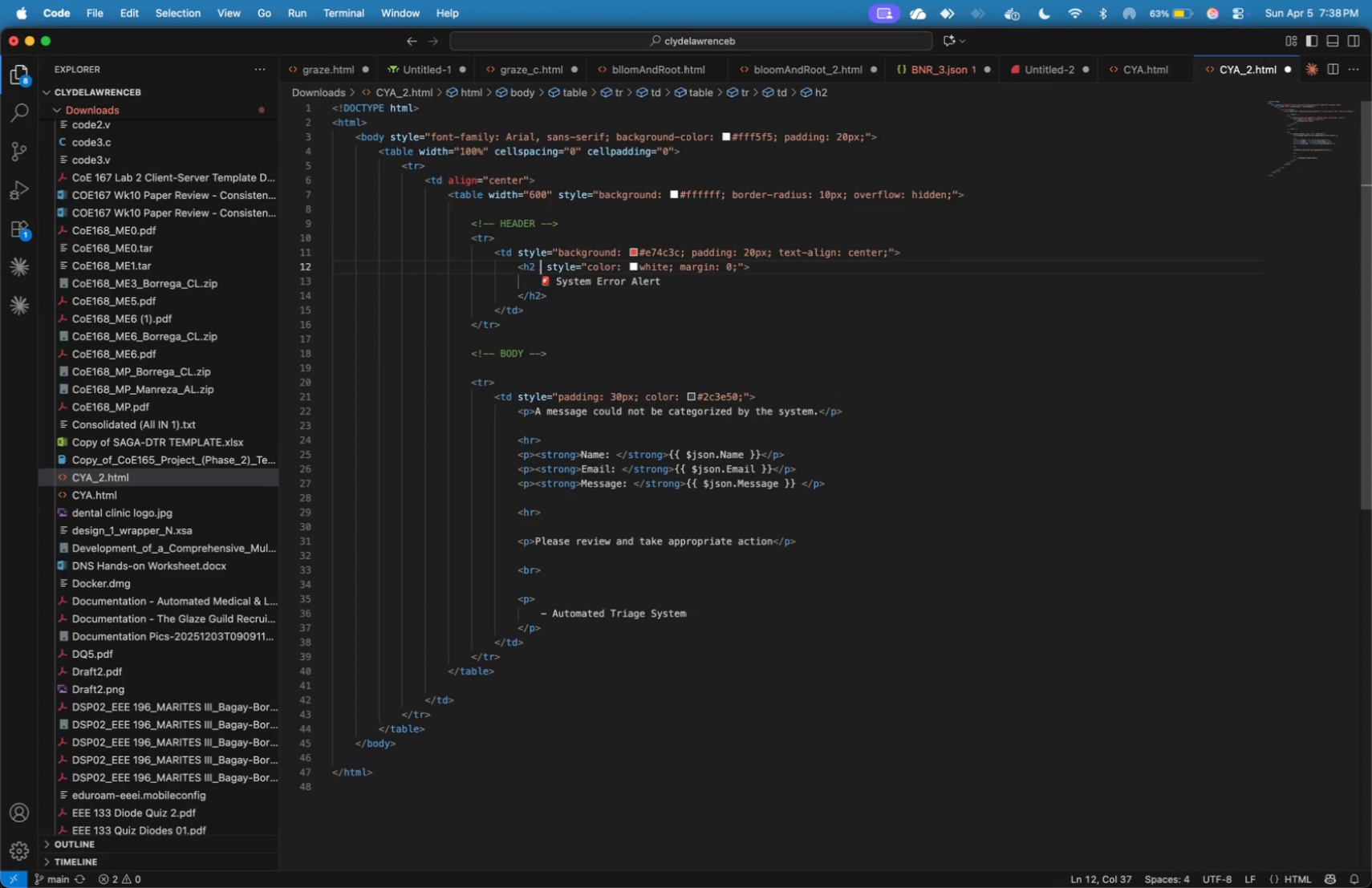 
key(Tab)
 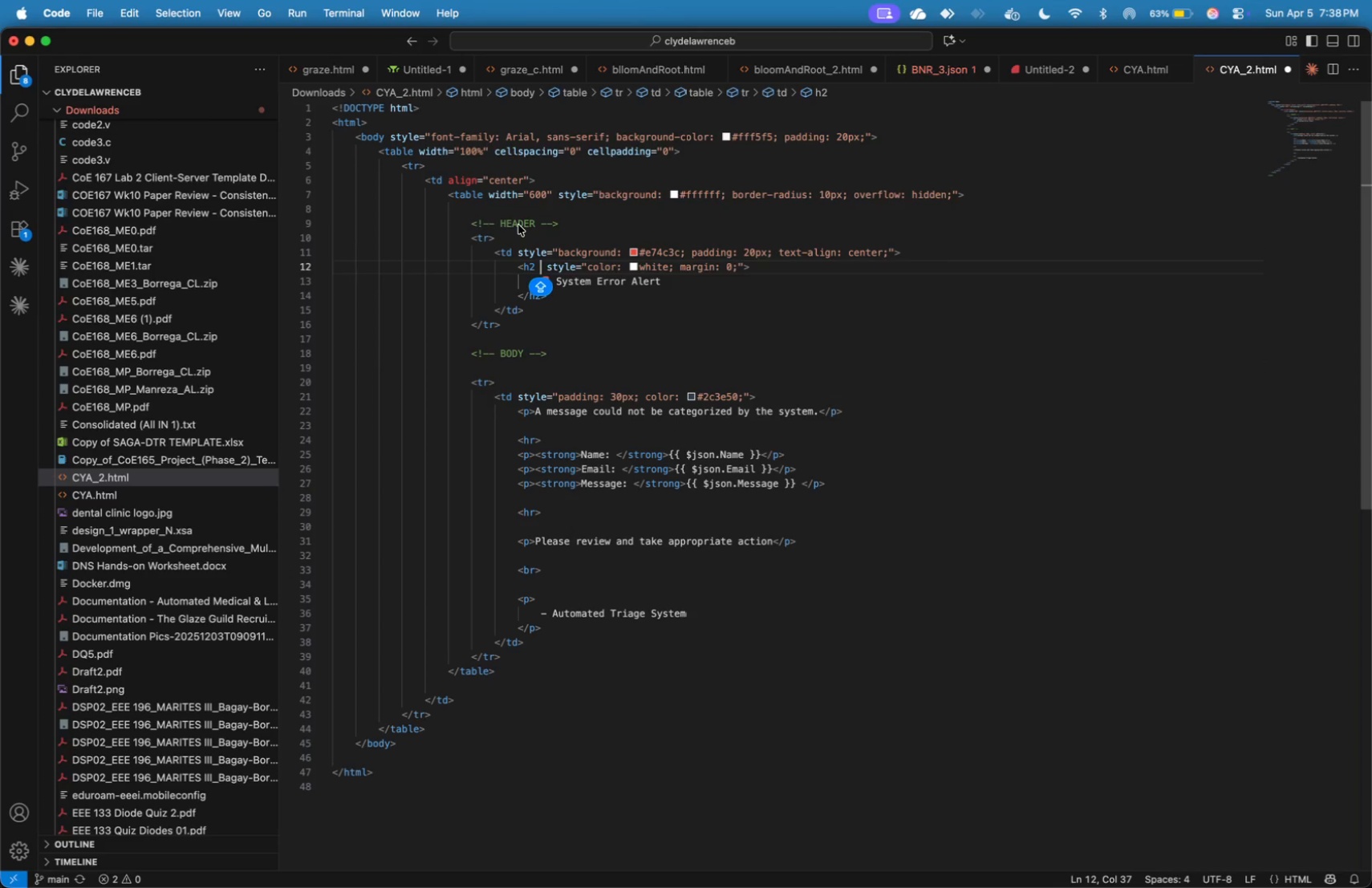 
key(Meta+Z)
 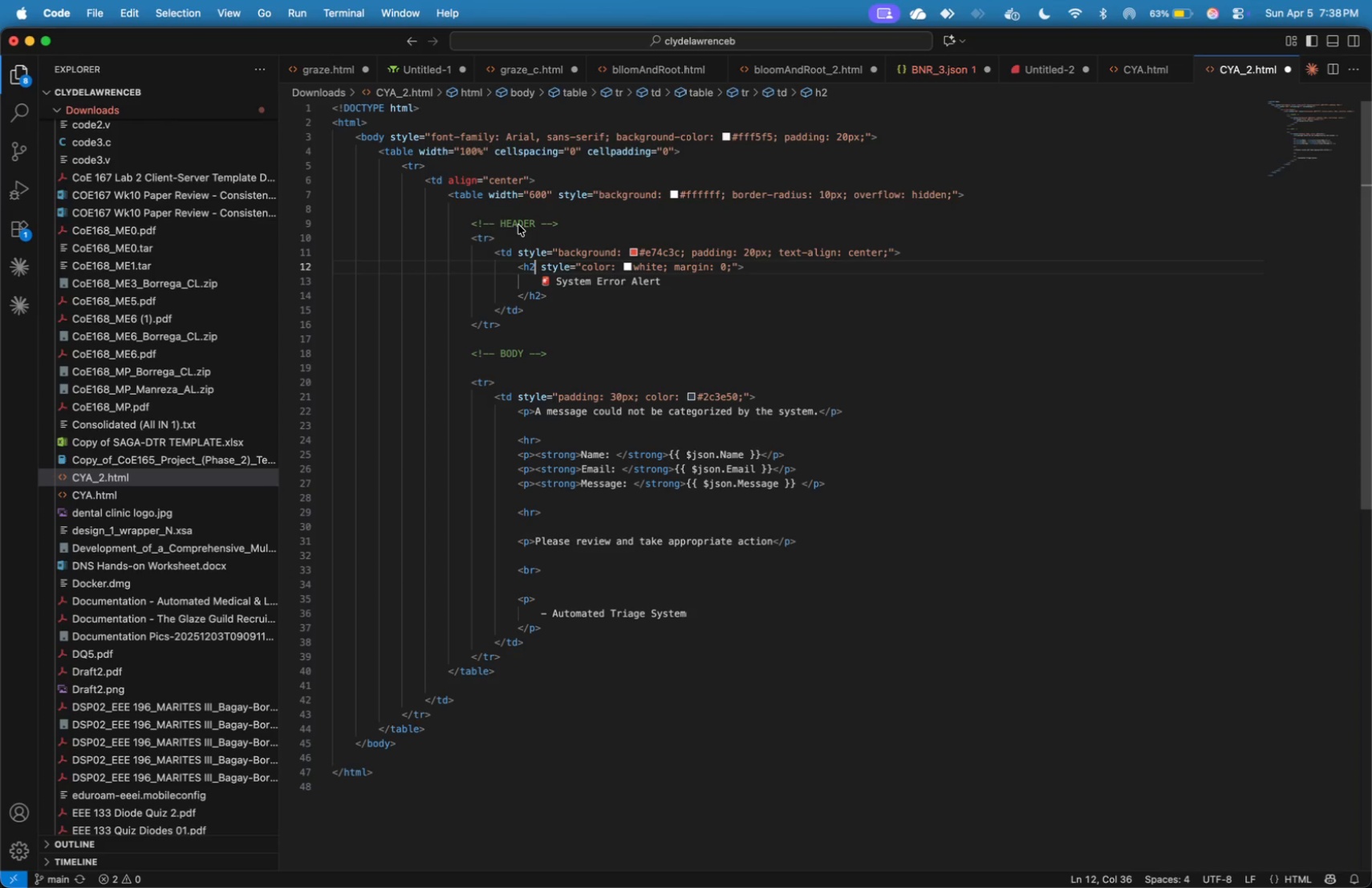 
key(CapsLock)
 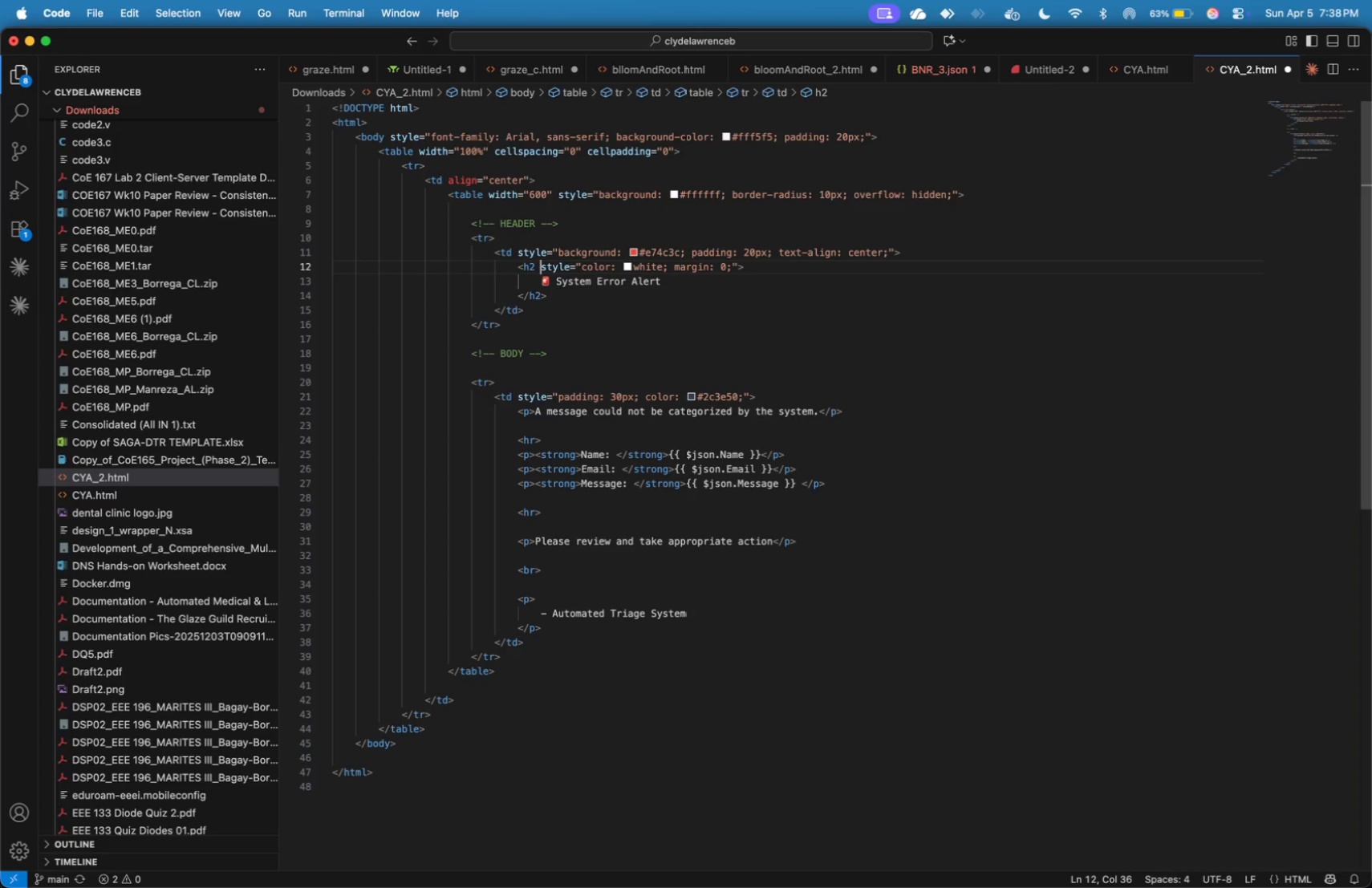 
key(ArrowRight)
 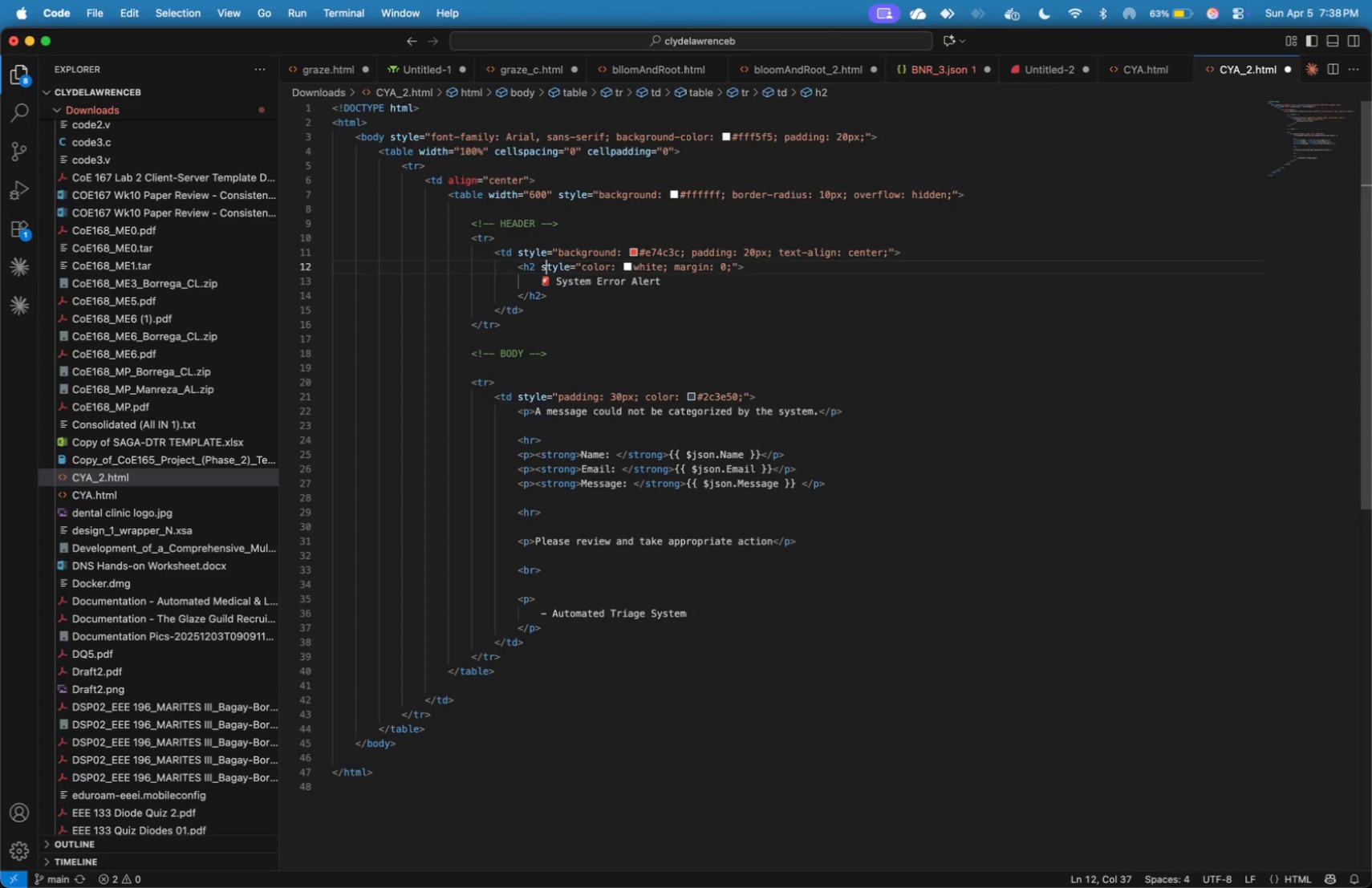 
key(ArrowRight)
 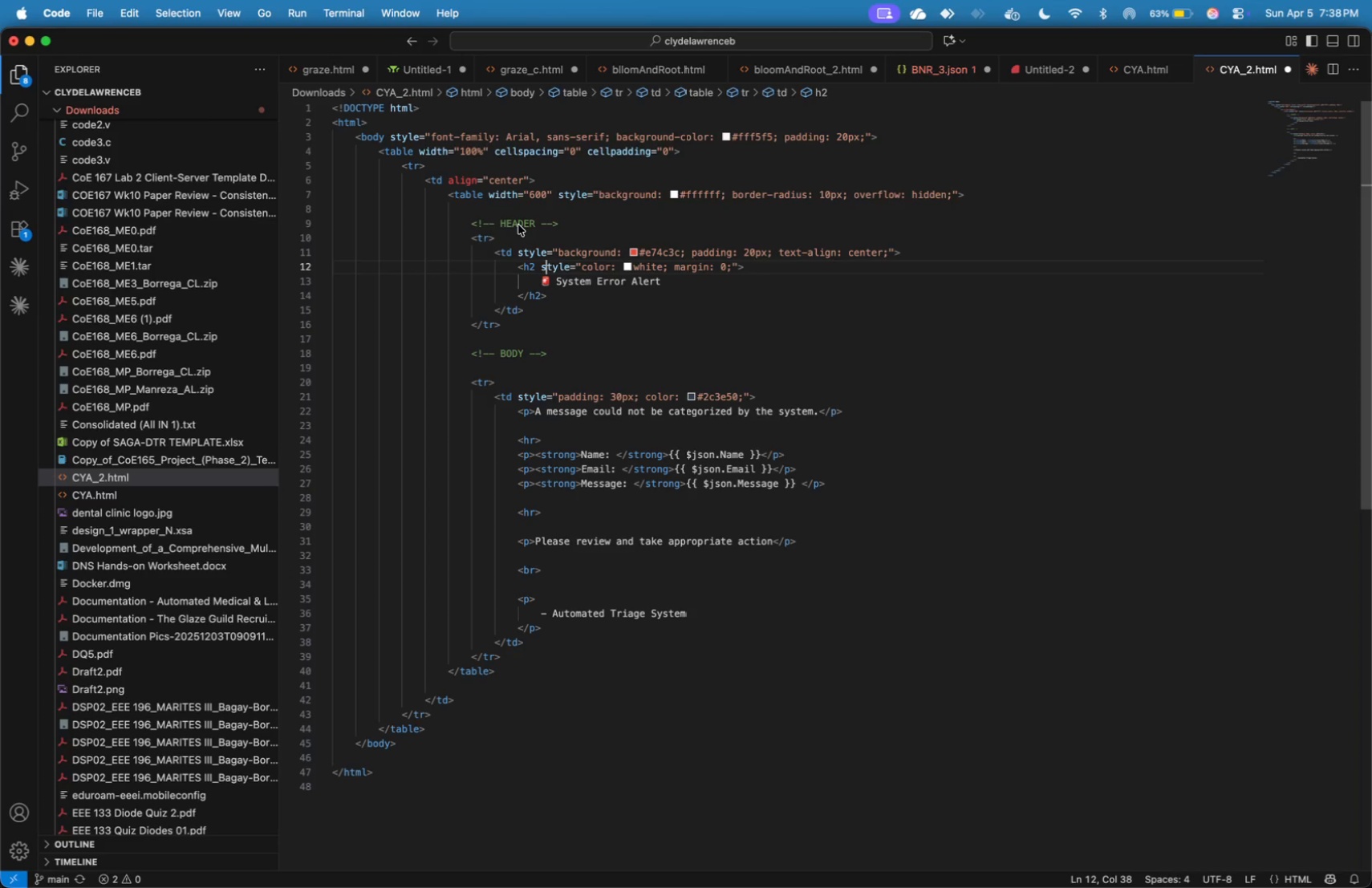 
wait(9.16)
 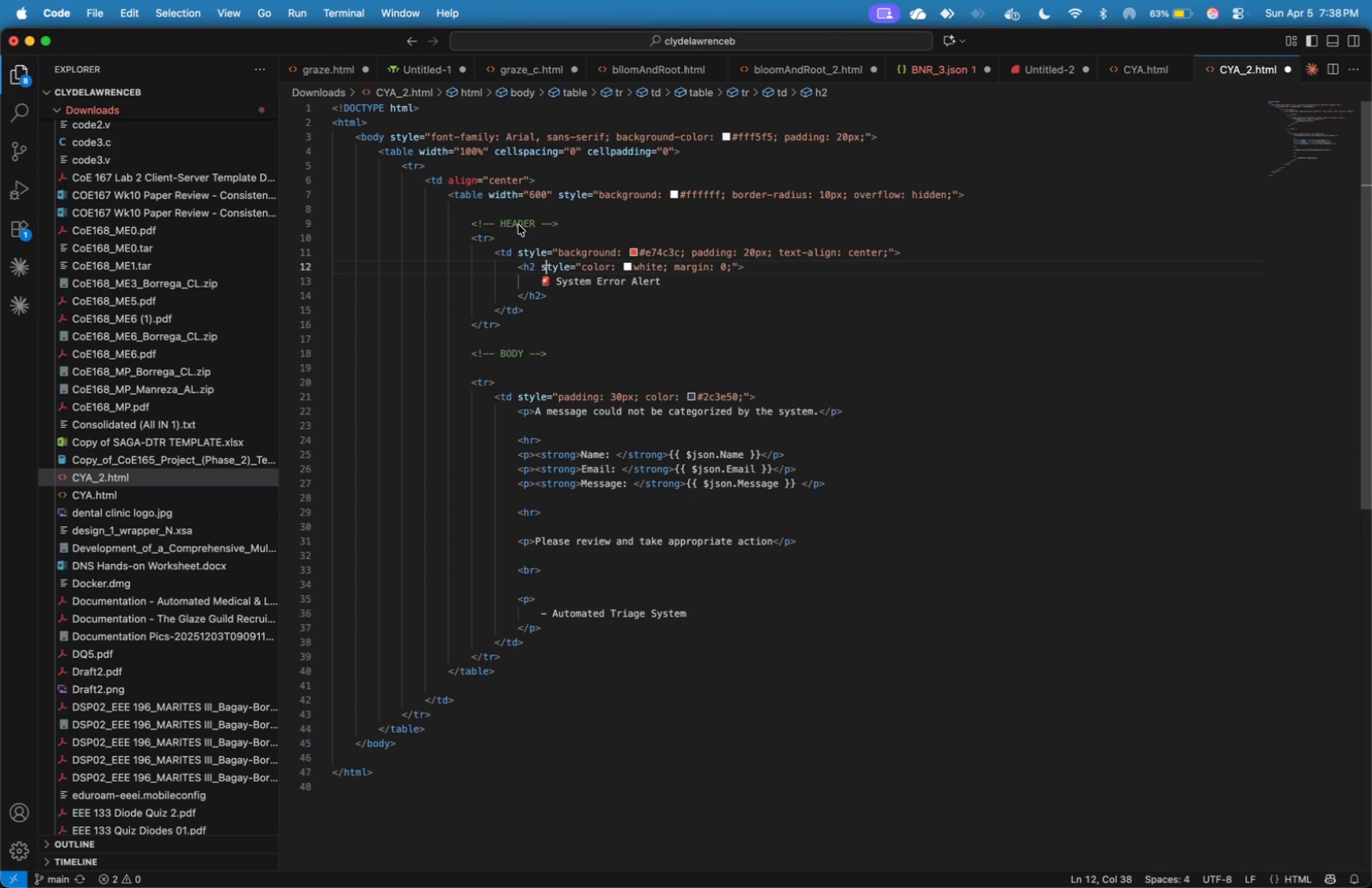 
key(ArrowDown)
 